 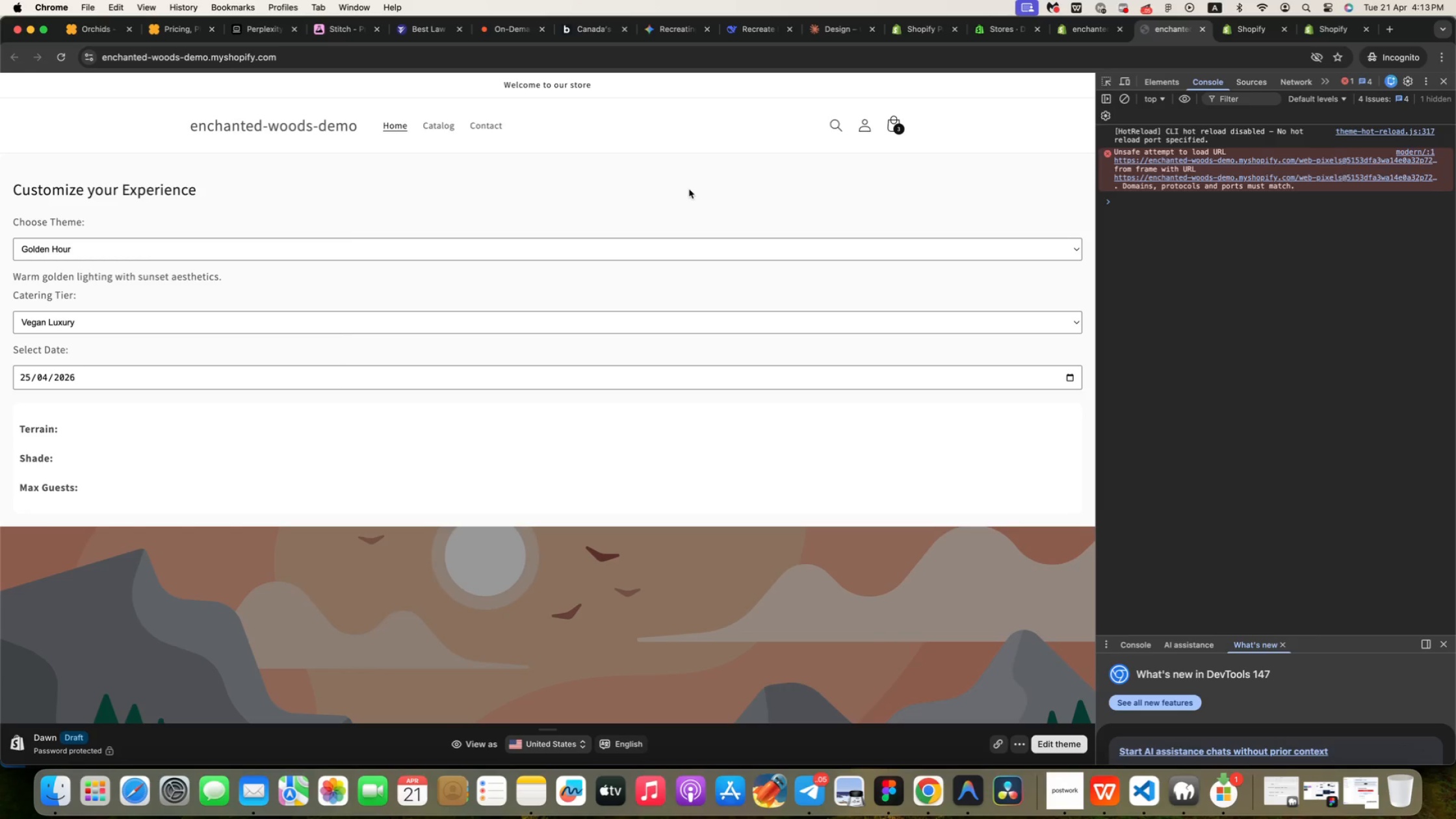 
scroll: coordinate [570, 291], scroll_direction: down, amount: 51.0
 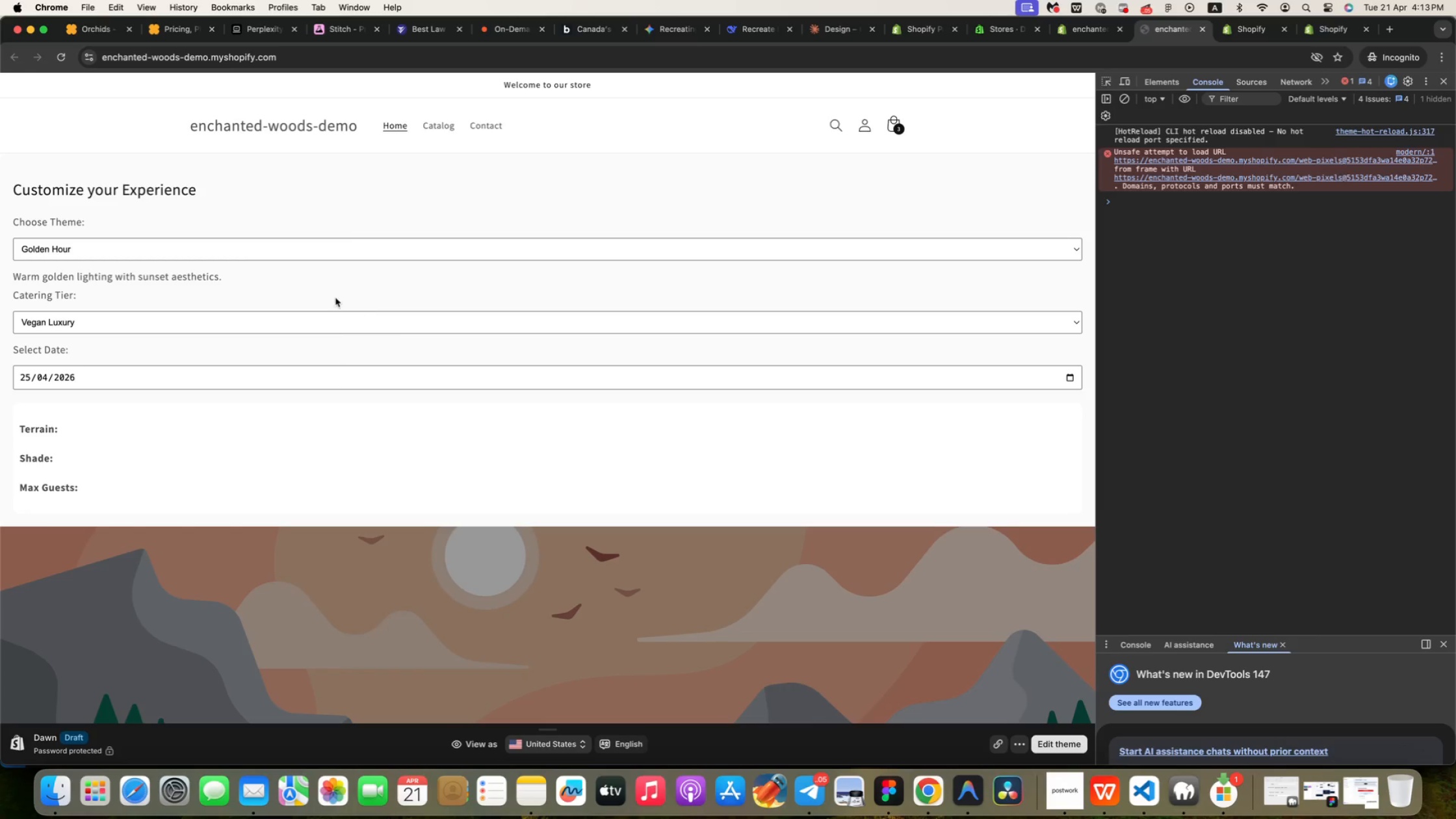 
scroll: coordinate [449, 378], scroll_direction: up, amount: 249.0
 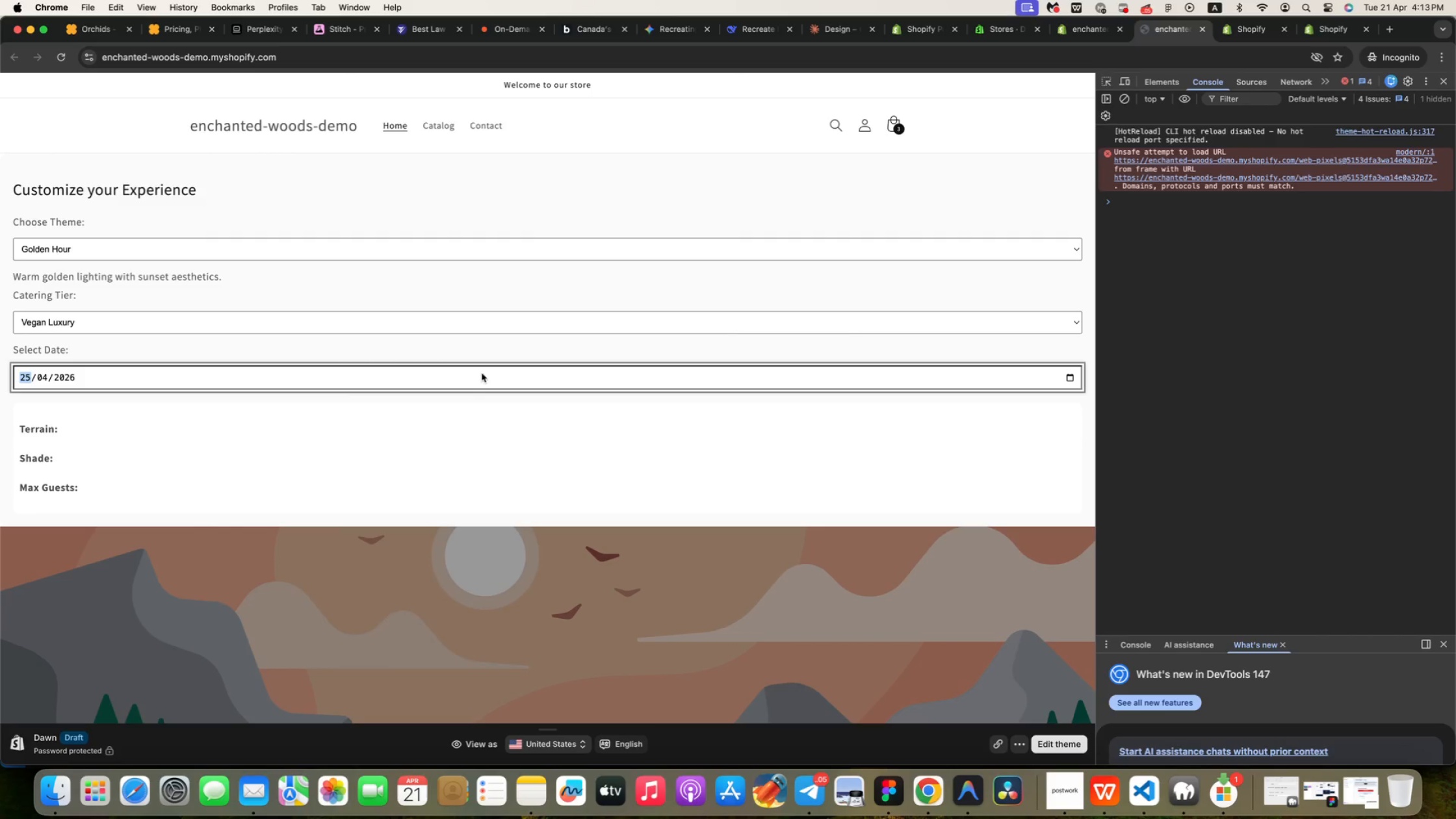 
left_click([1256, 216])
 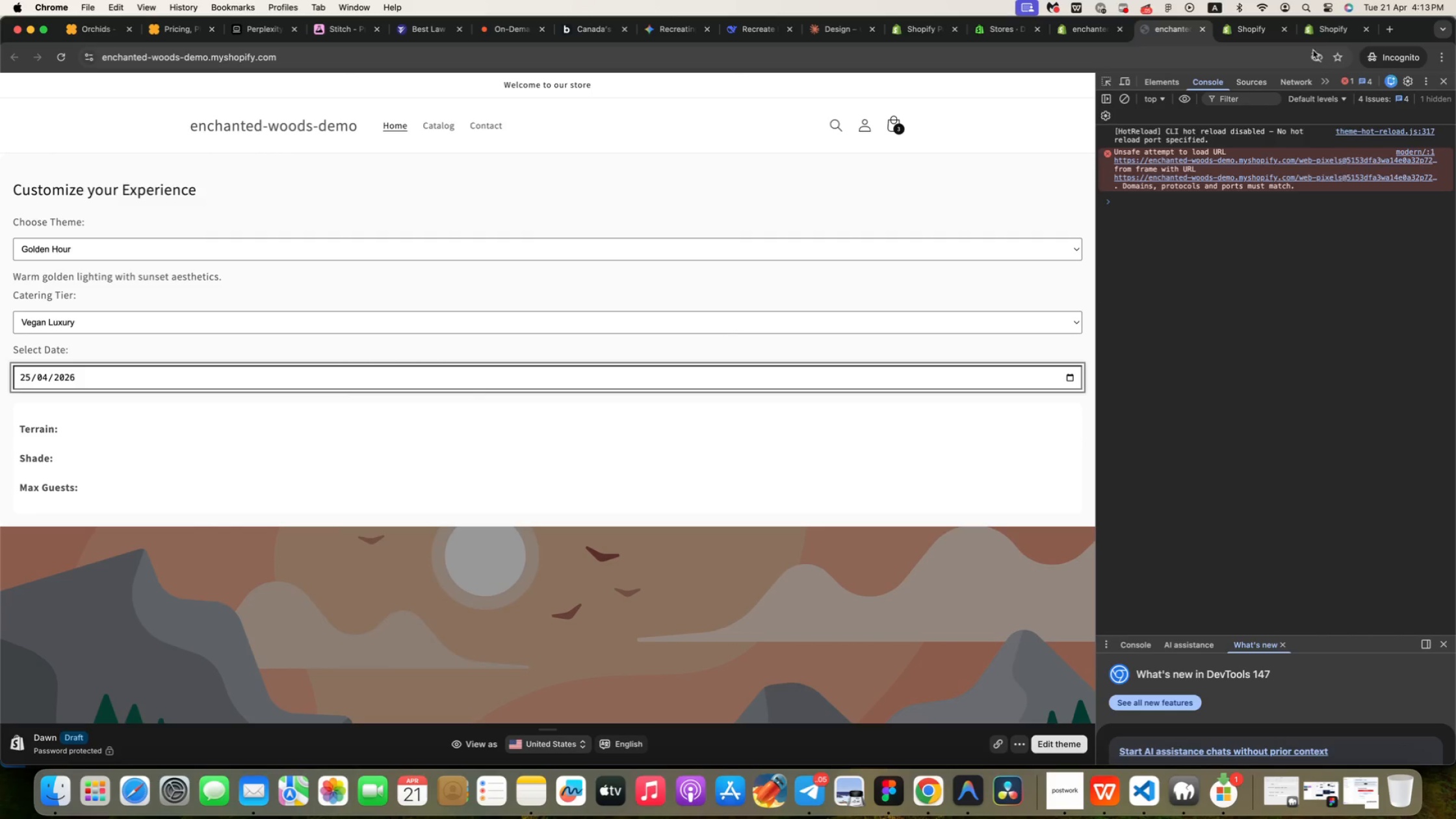 
left_click([1331, 33])
 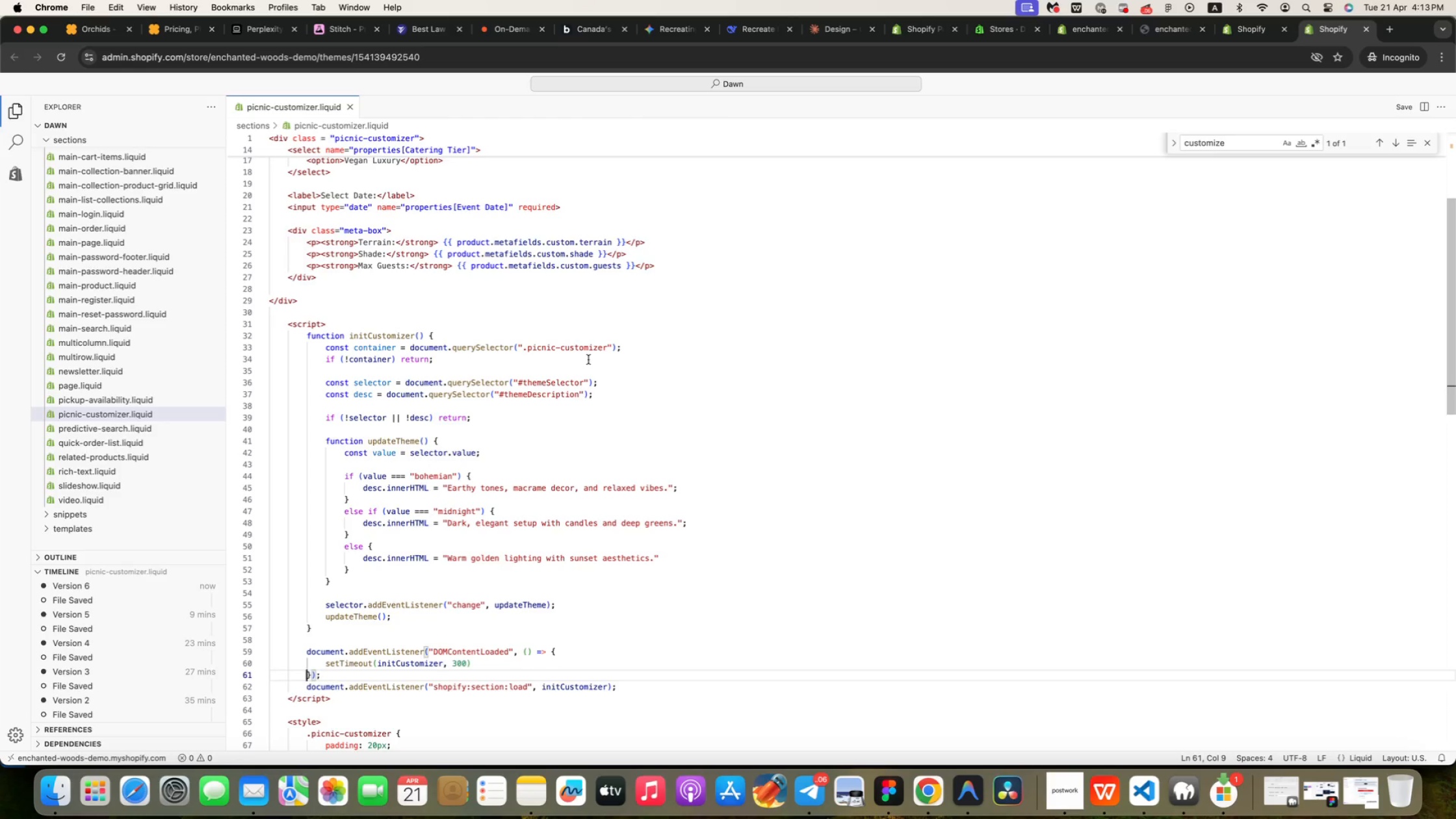 
left_click([588, 359])
 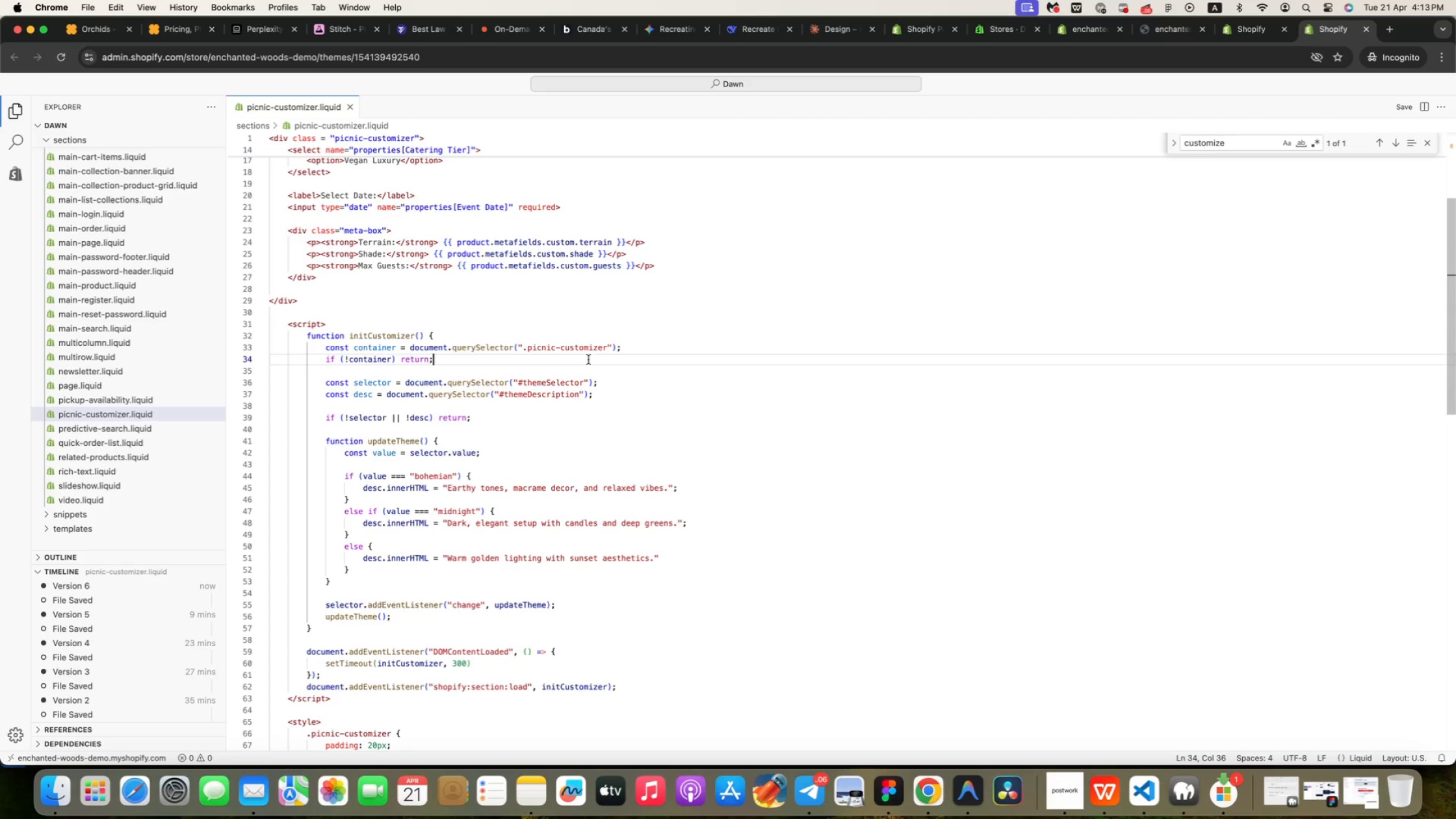 
key(ArrowUp)
 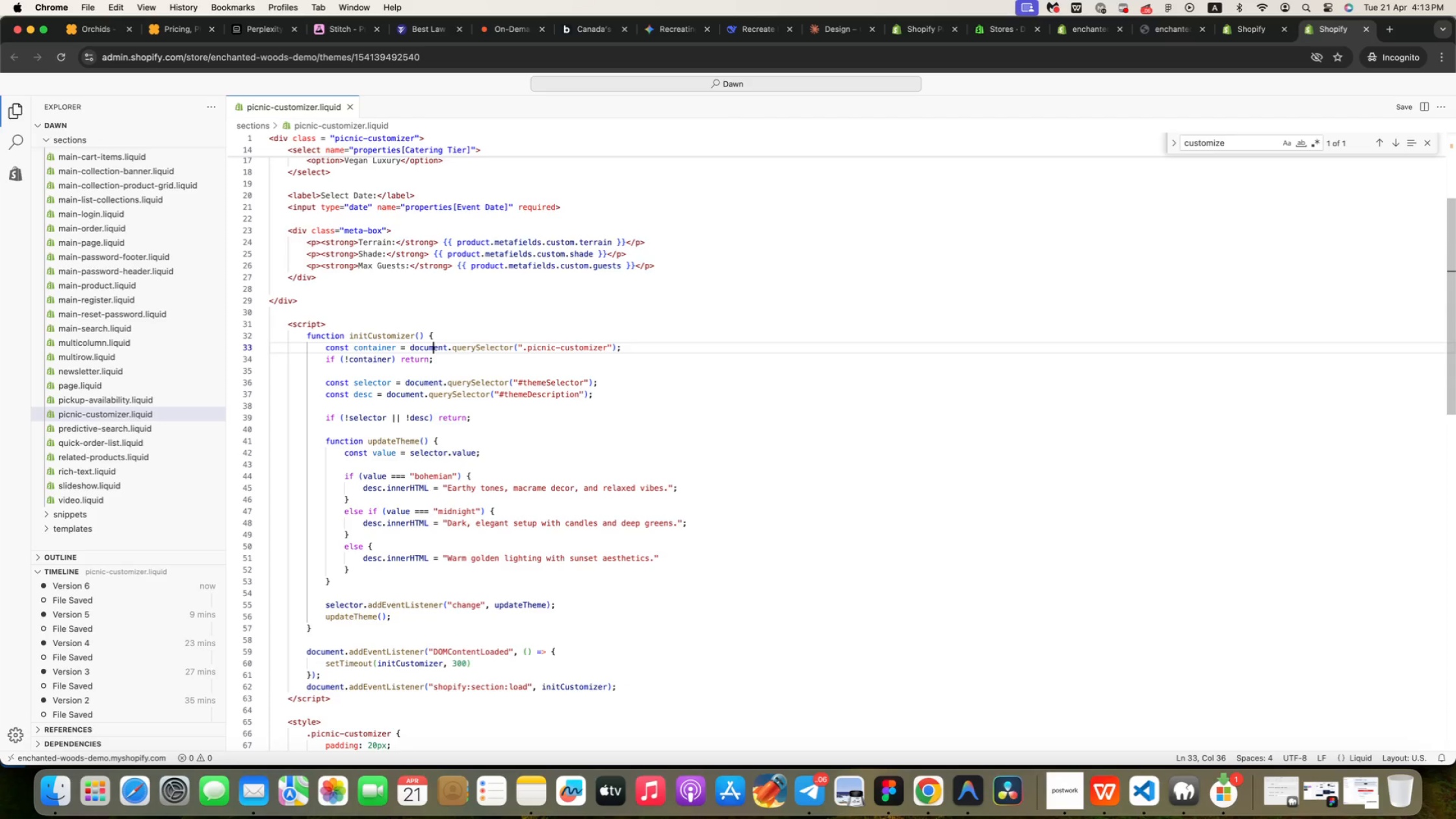 
key(ArrowUp)
 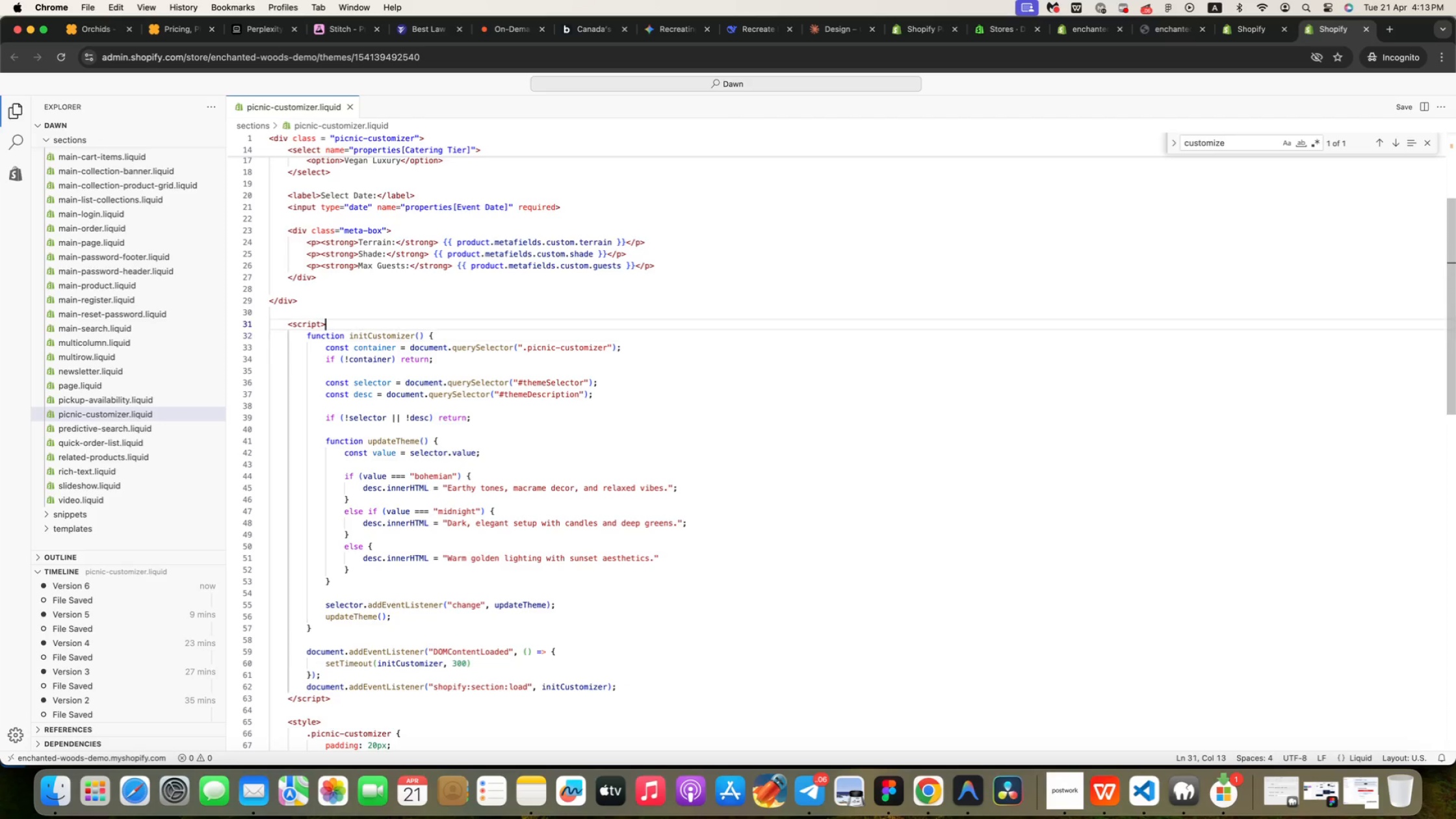 
key(ArrowUp)
 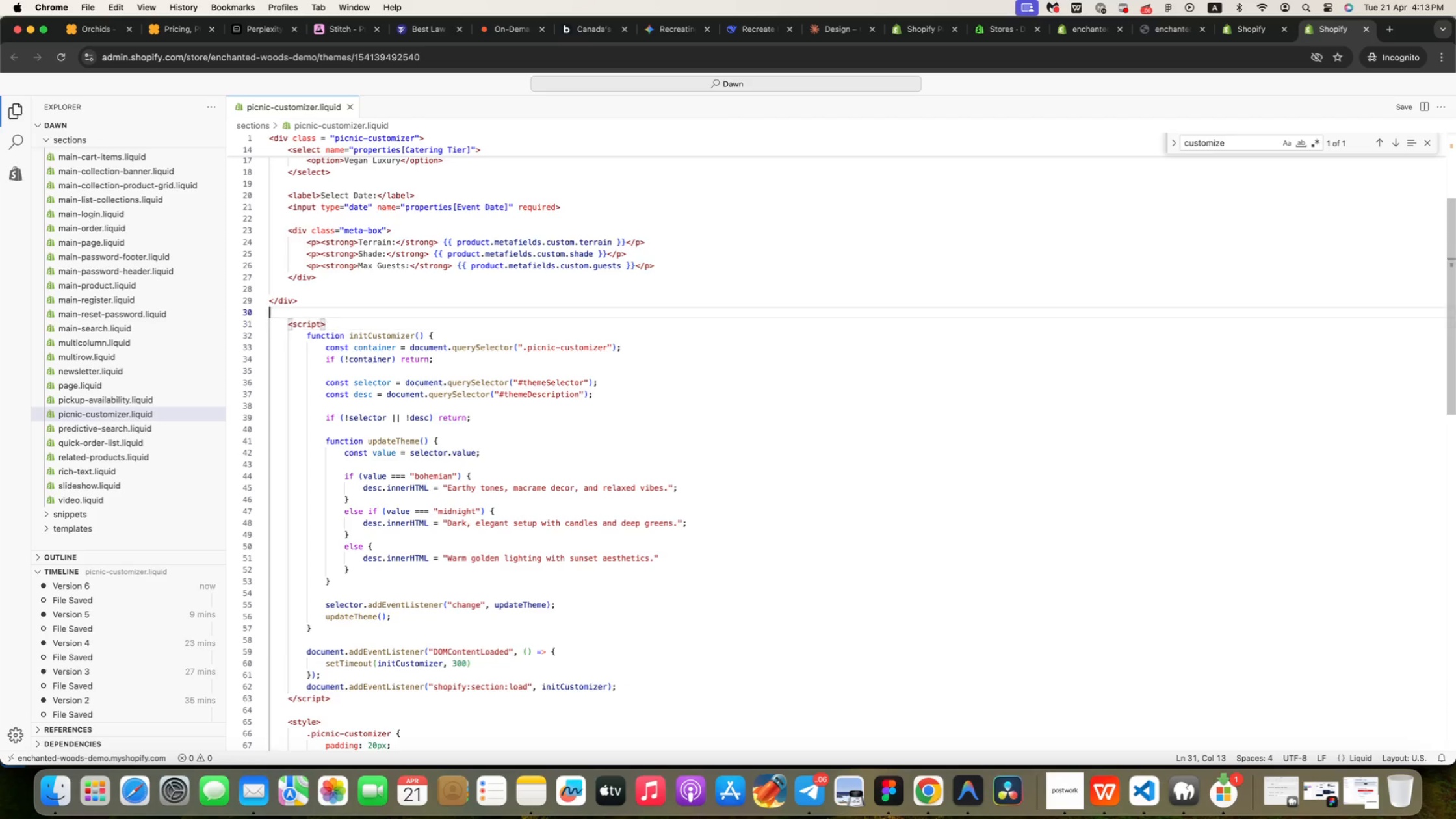 
key(ArrowUp)
 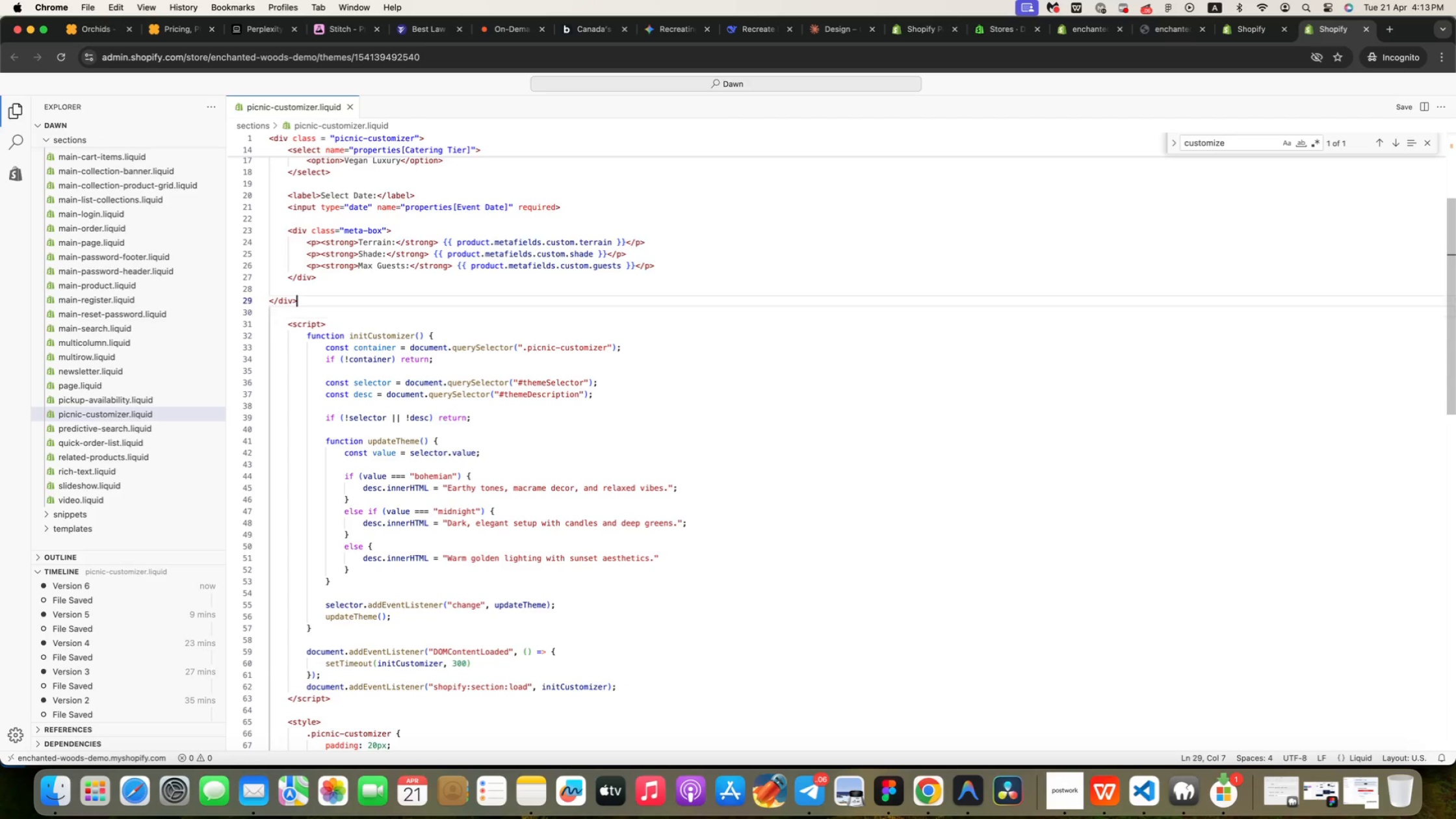 
key(ArrowUp)
 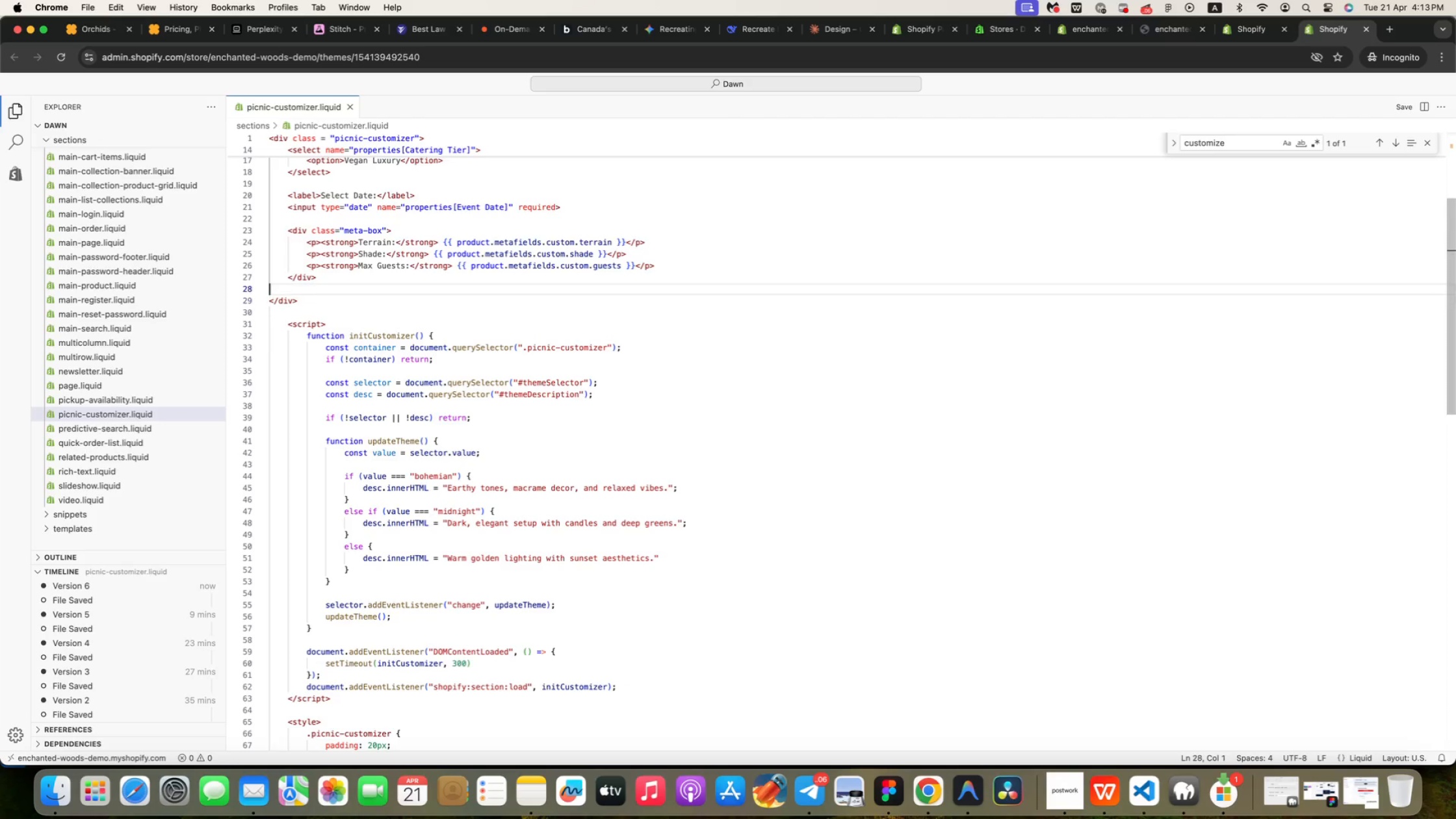 
key(ArrowUp)
 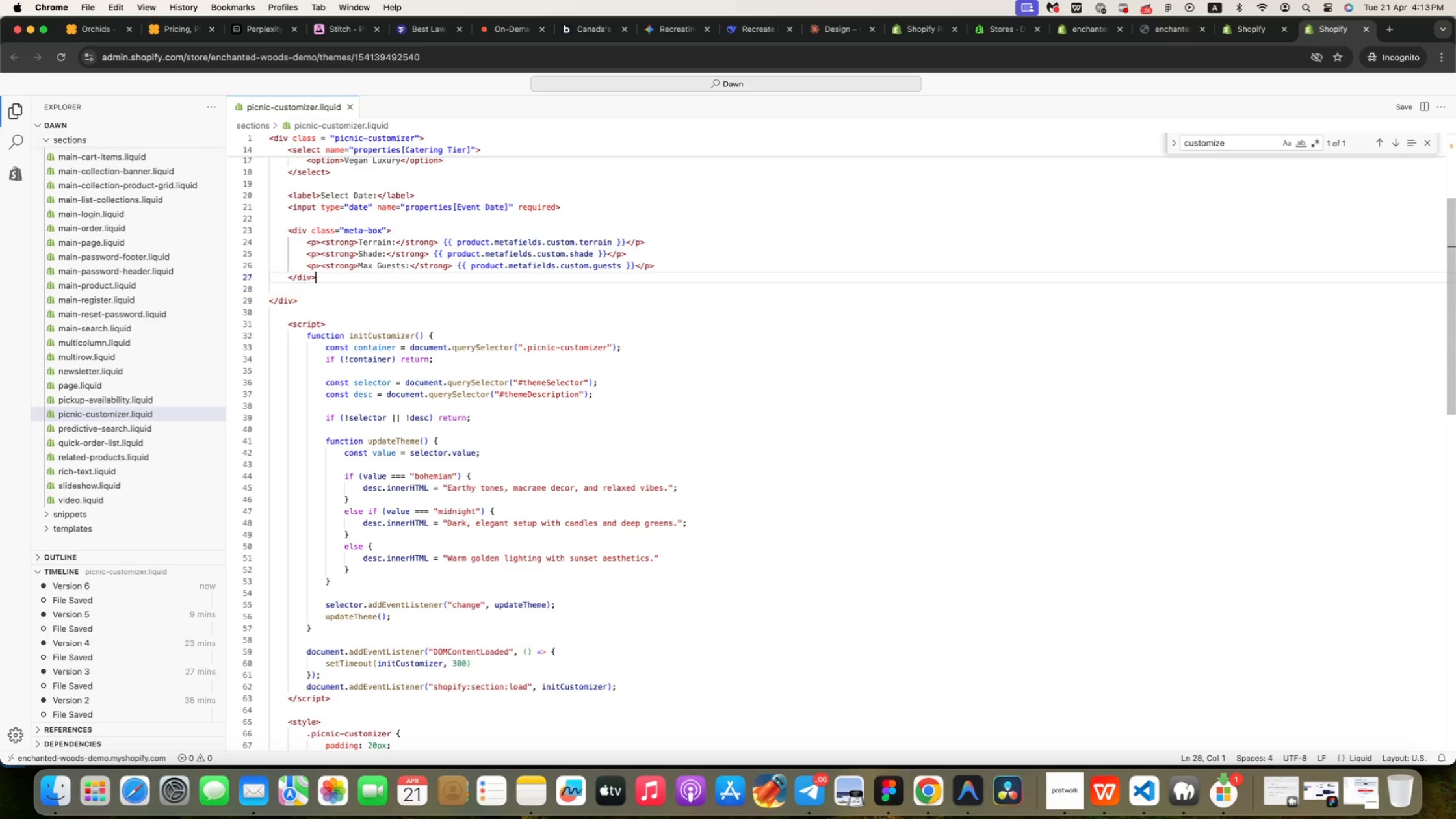 
key(ArrowUp)
 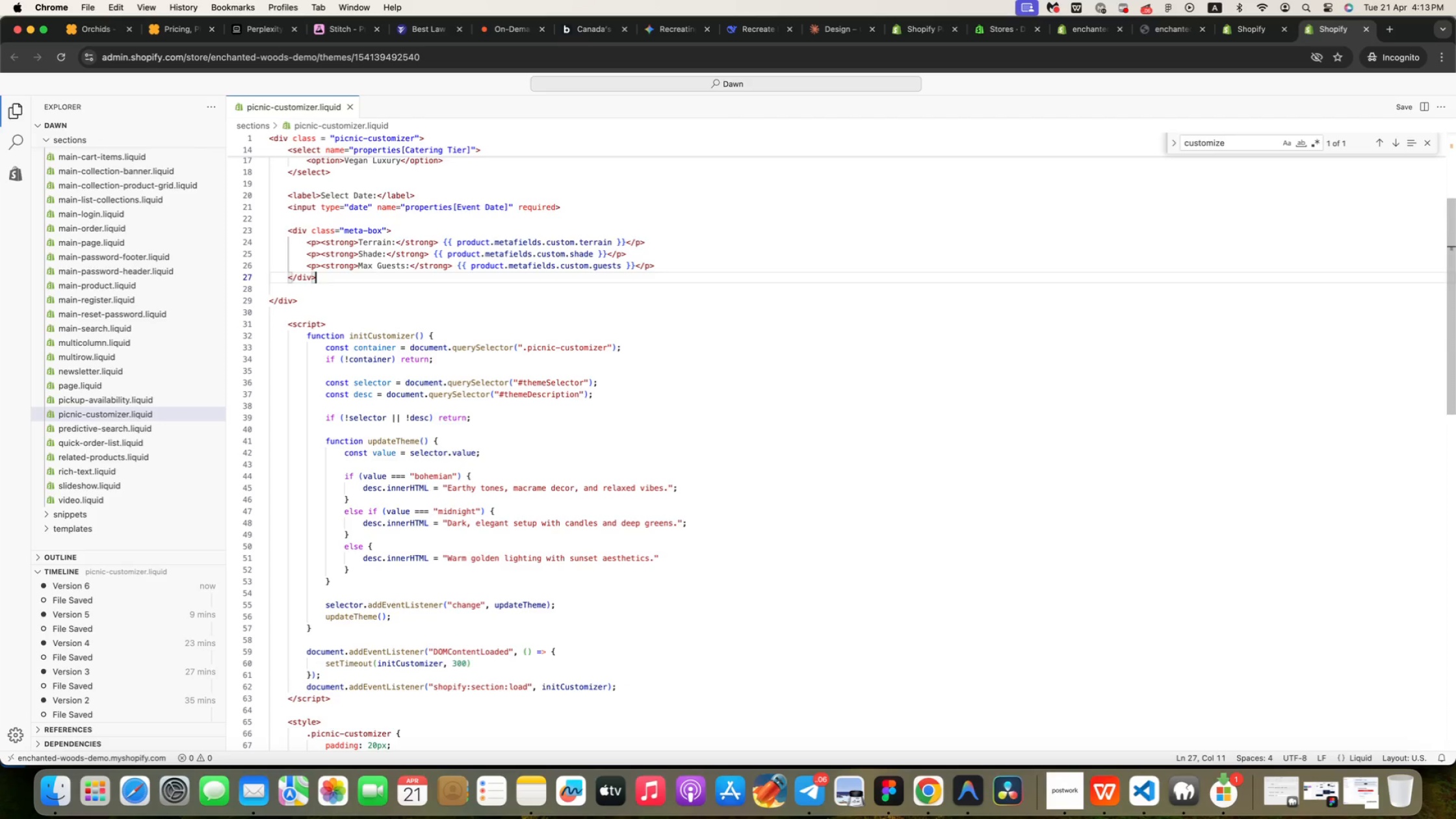 
key(ArrowUp)
 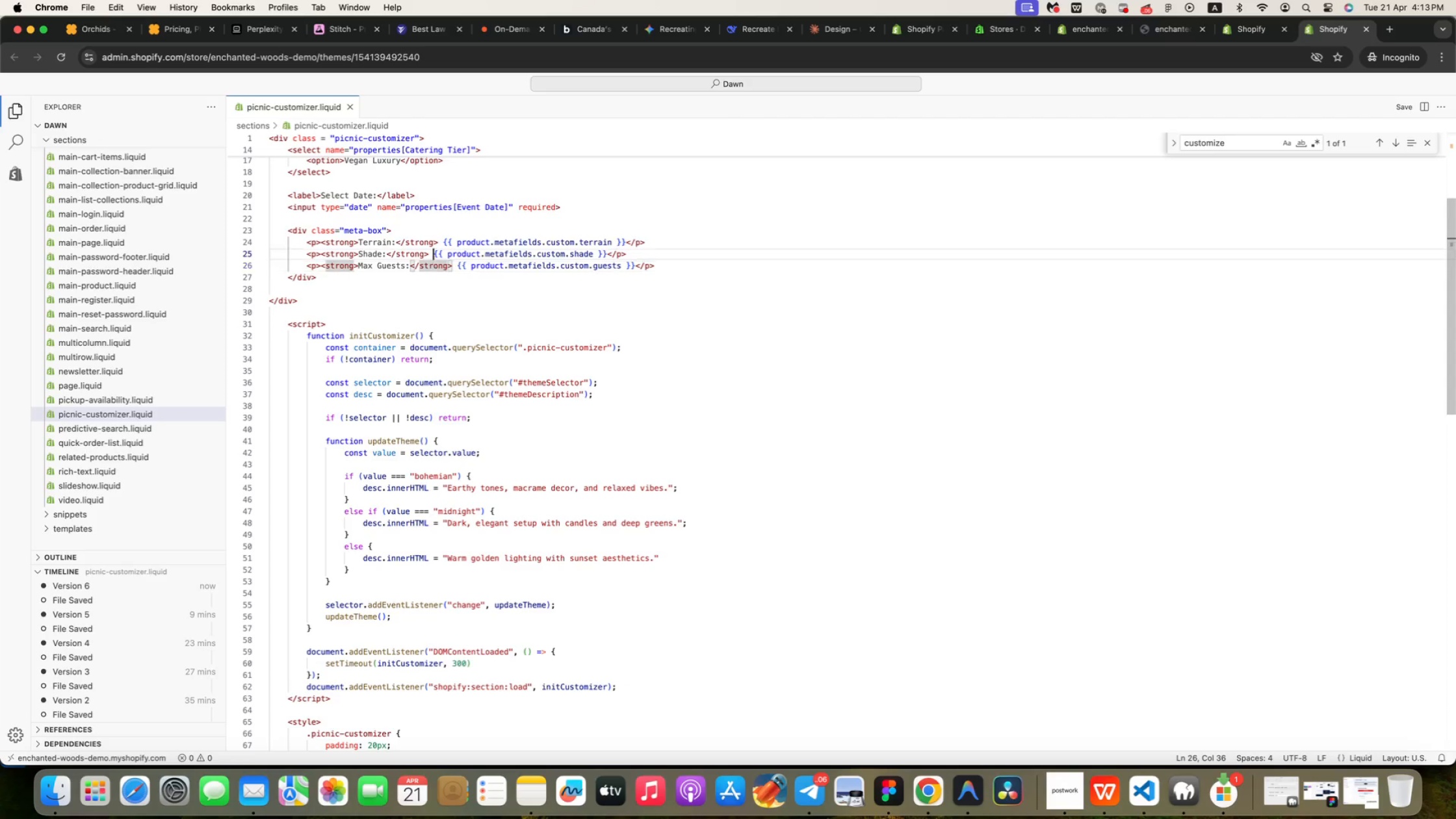 
key(ArrowUp)
 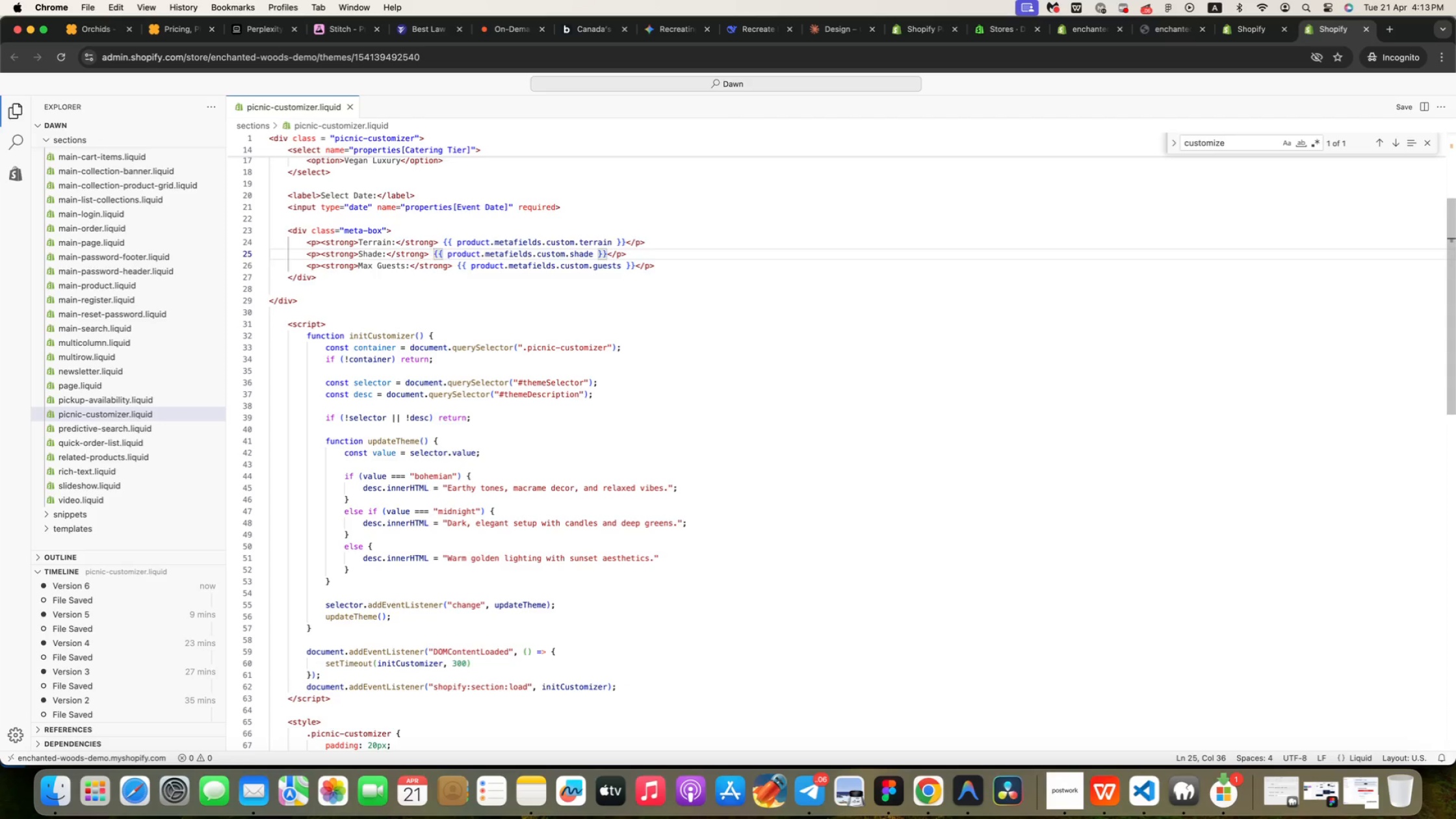 
key(ArrowUp)
 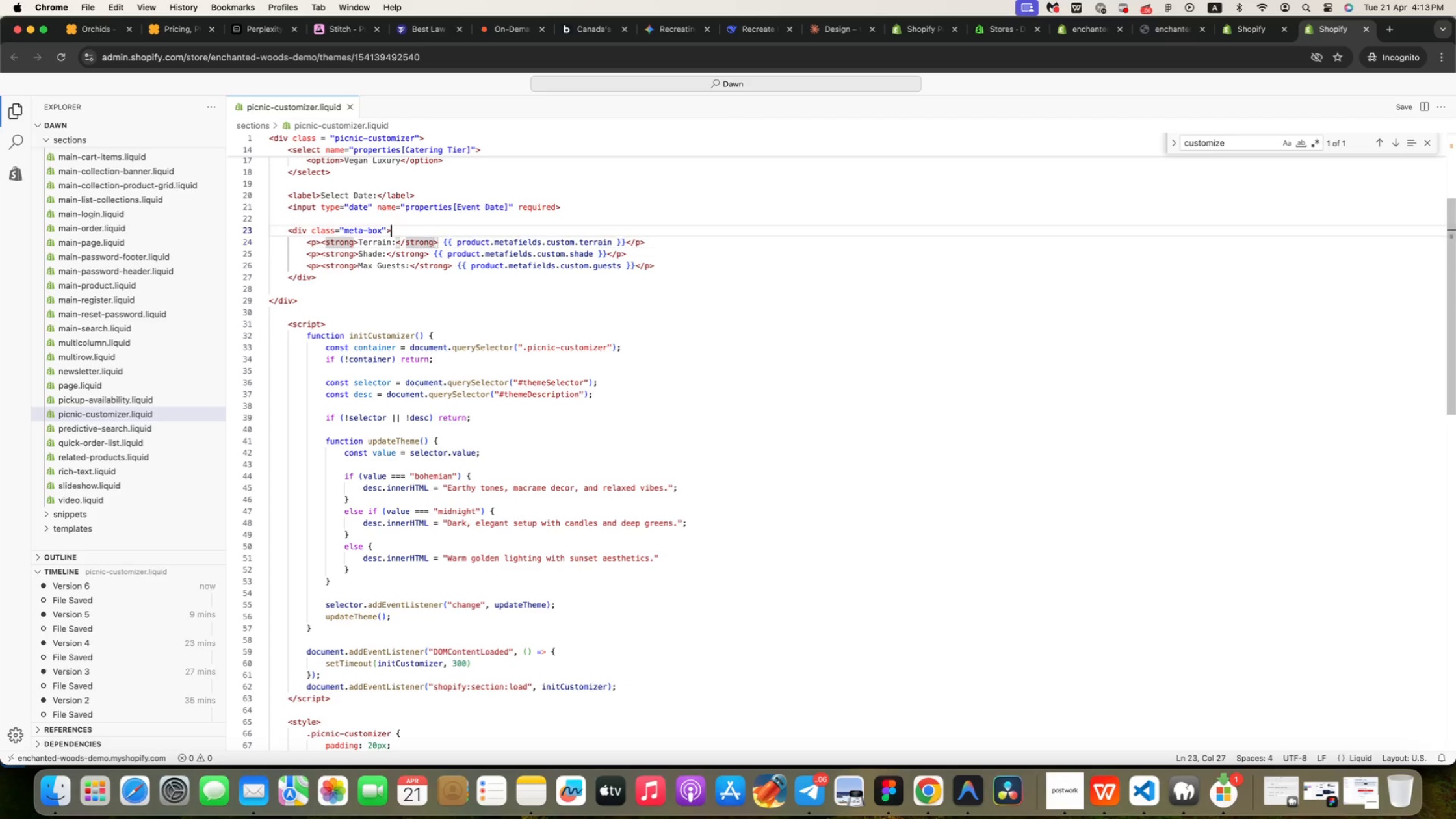 
key(ArrowUp)
 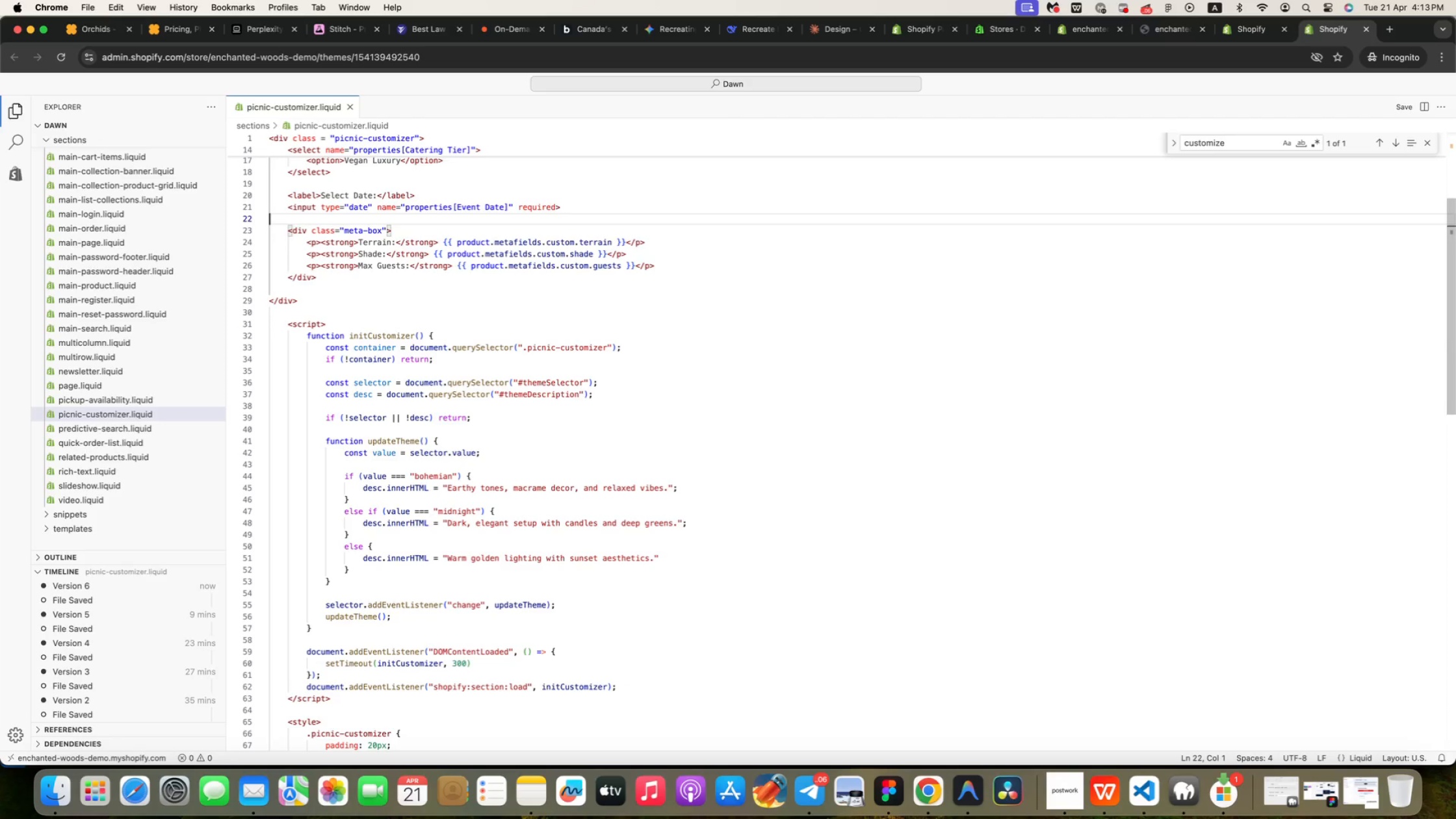 
key(ArrowUp)
 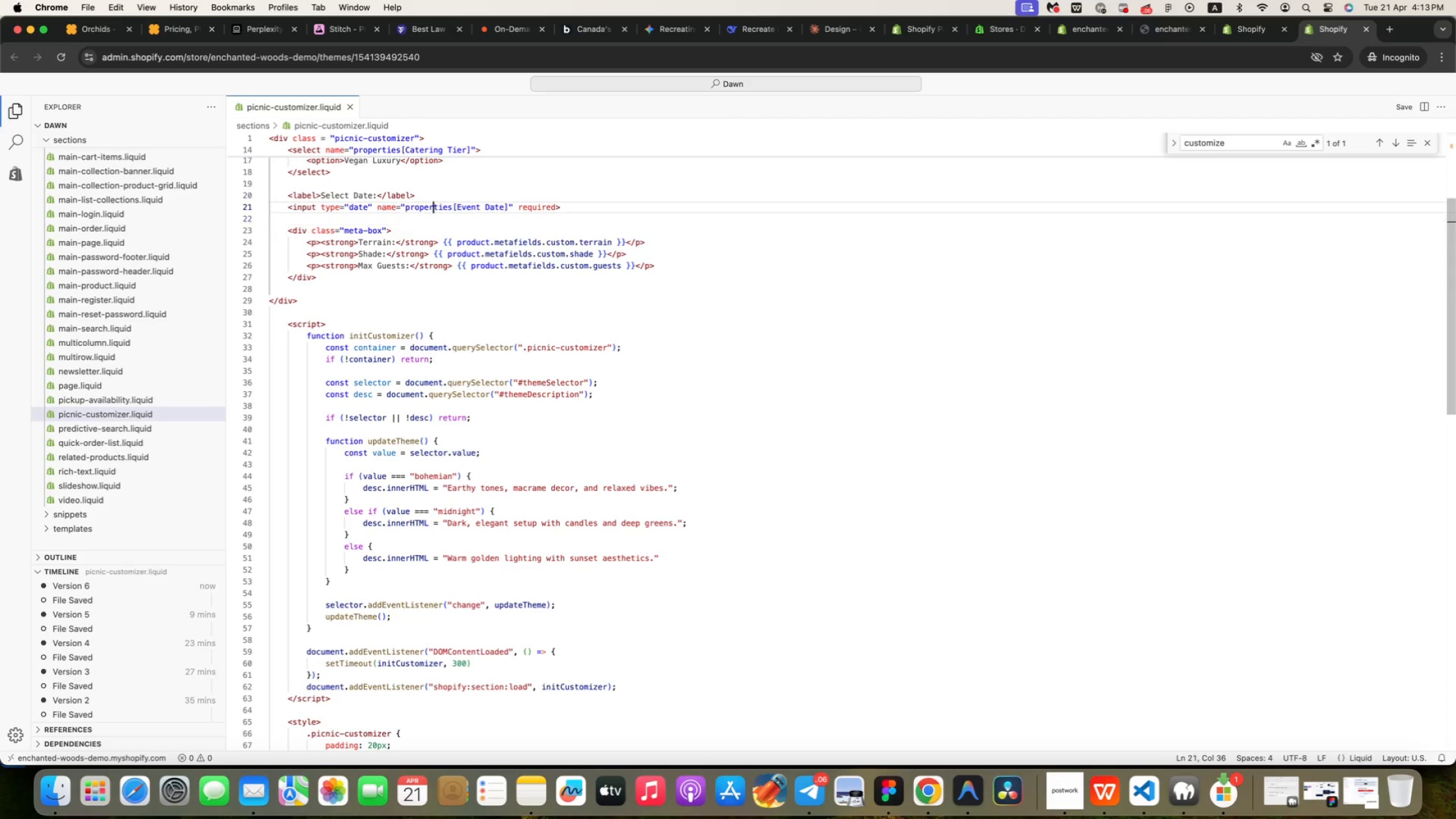 
key(ArrowUp)
 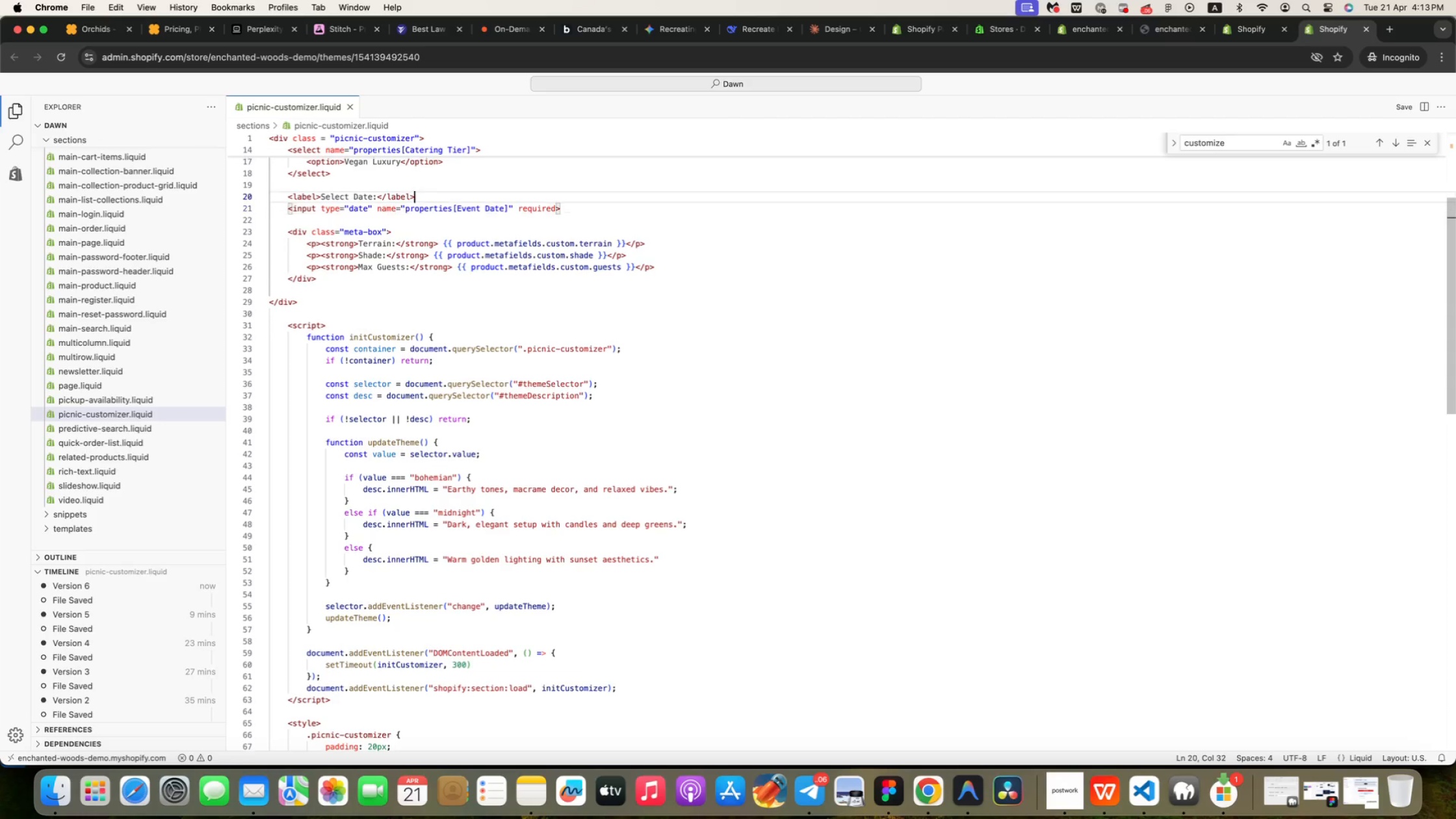 
key(ArrowUp)
 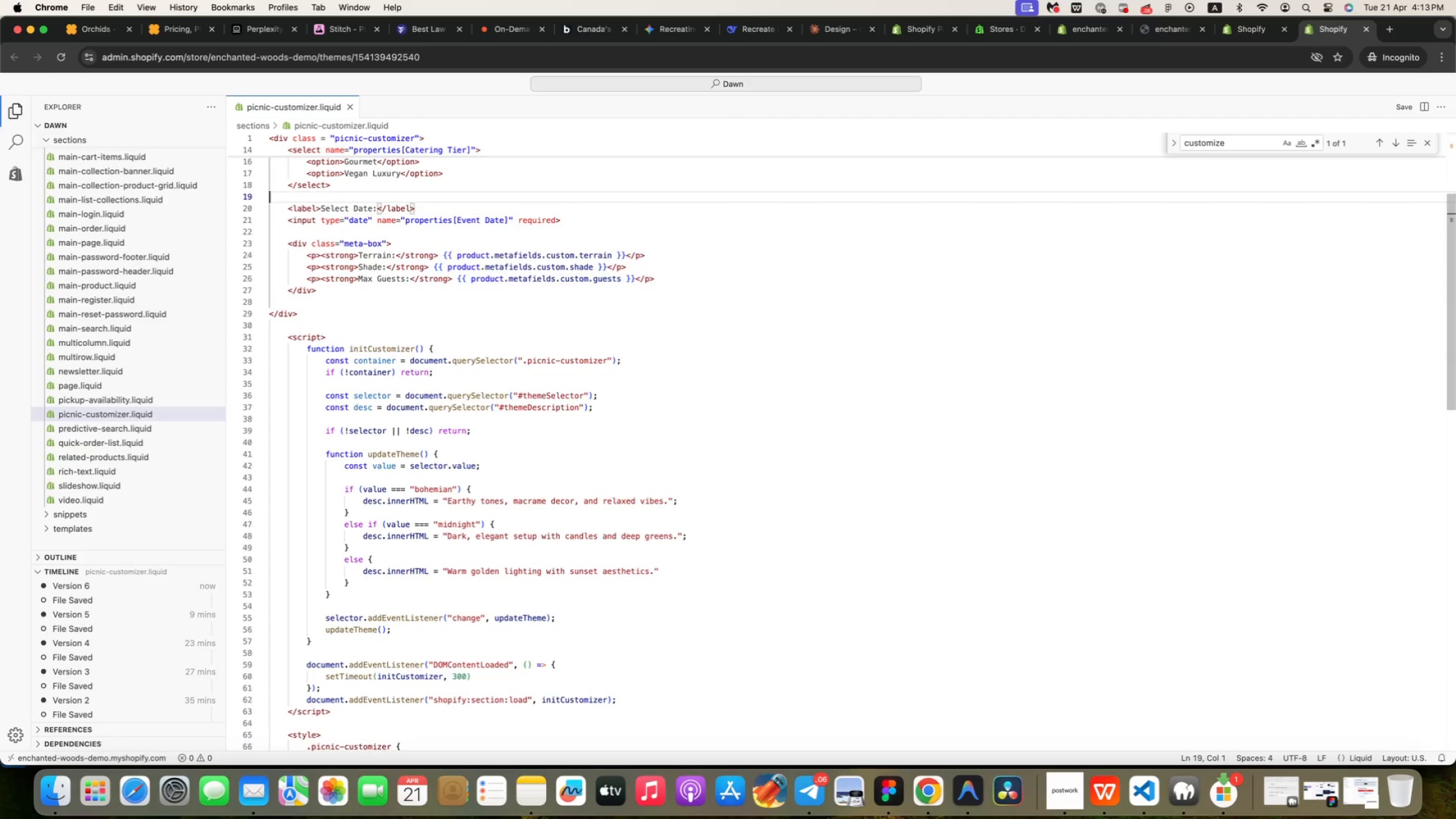 
key(ArrowUp)
 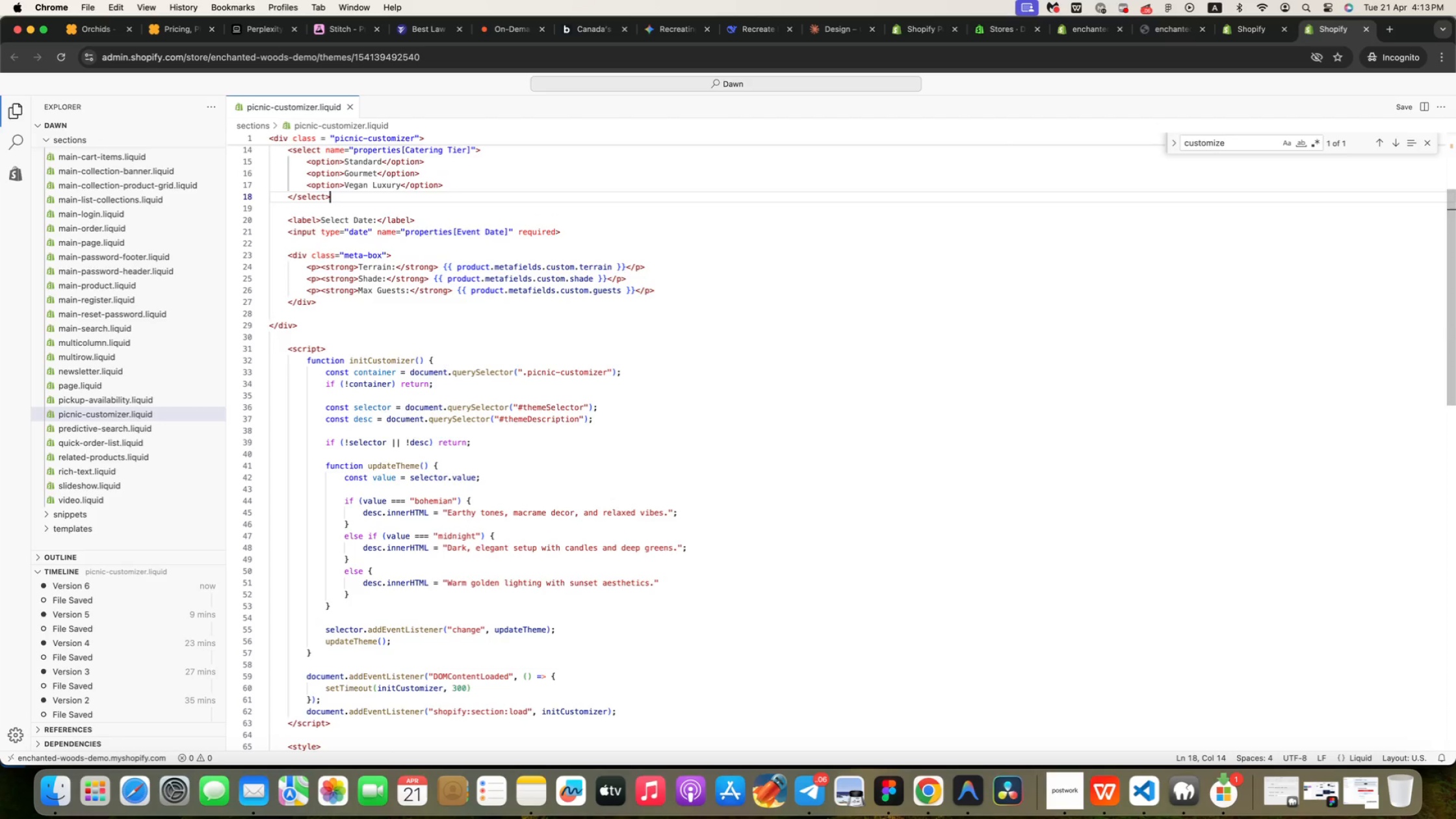 
key(ArrowUp)
 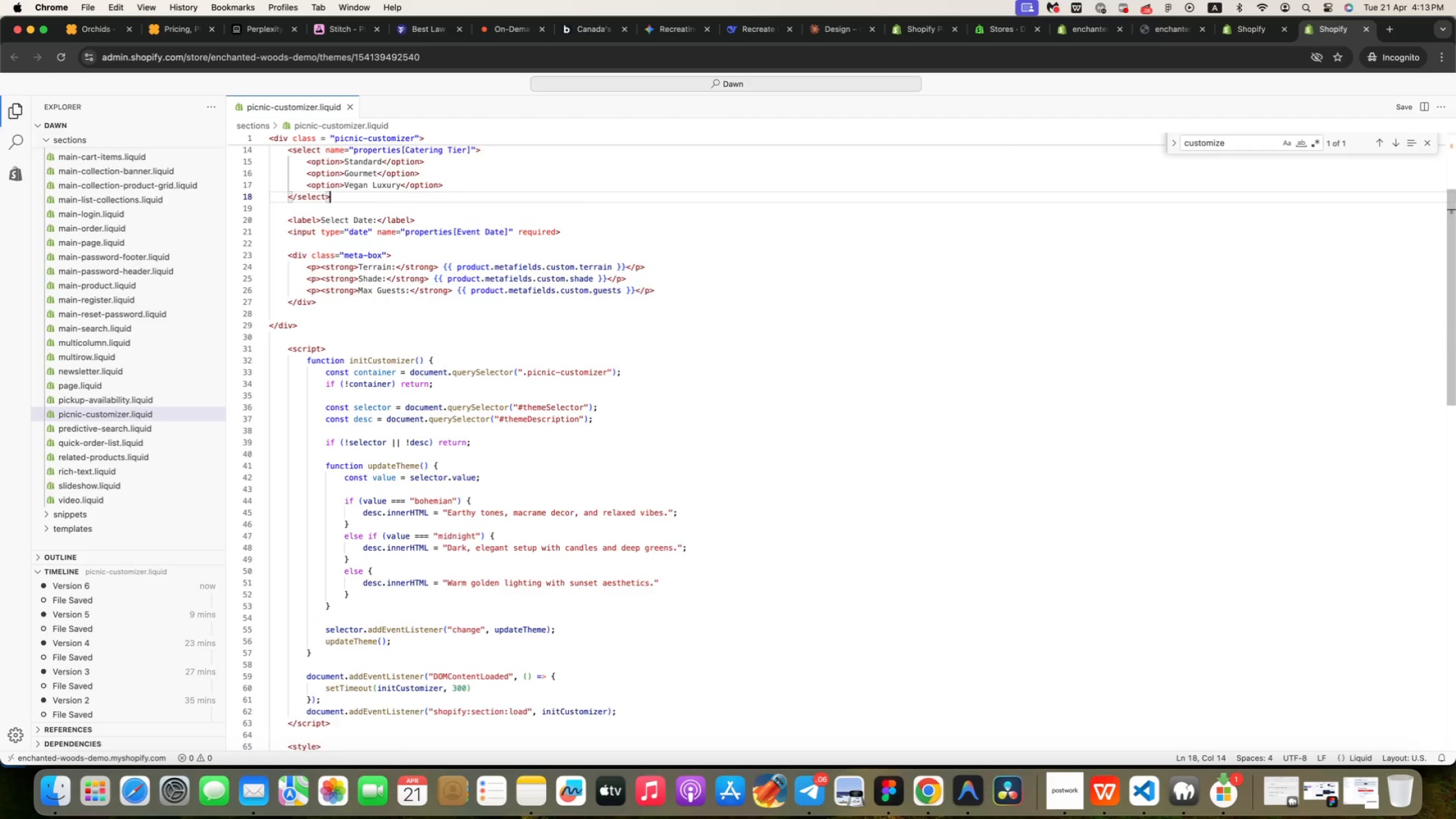 
key(ArrowUp)
 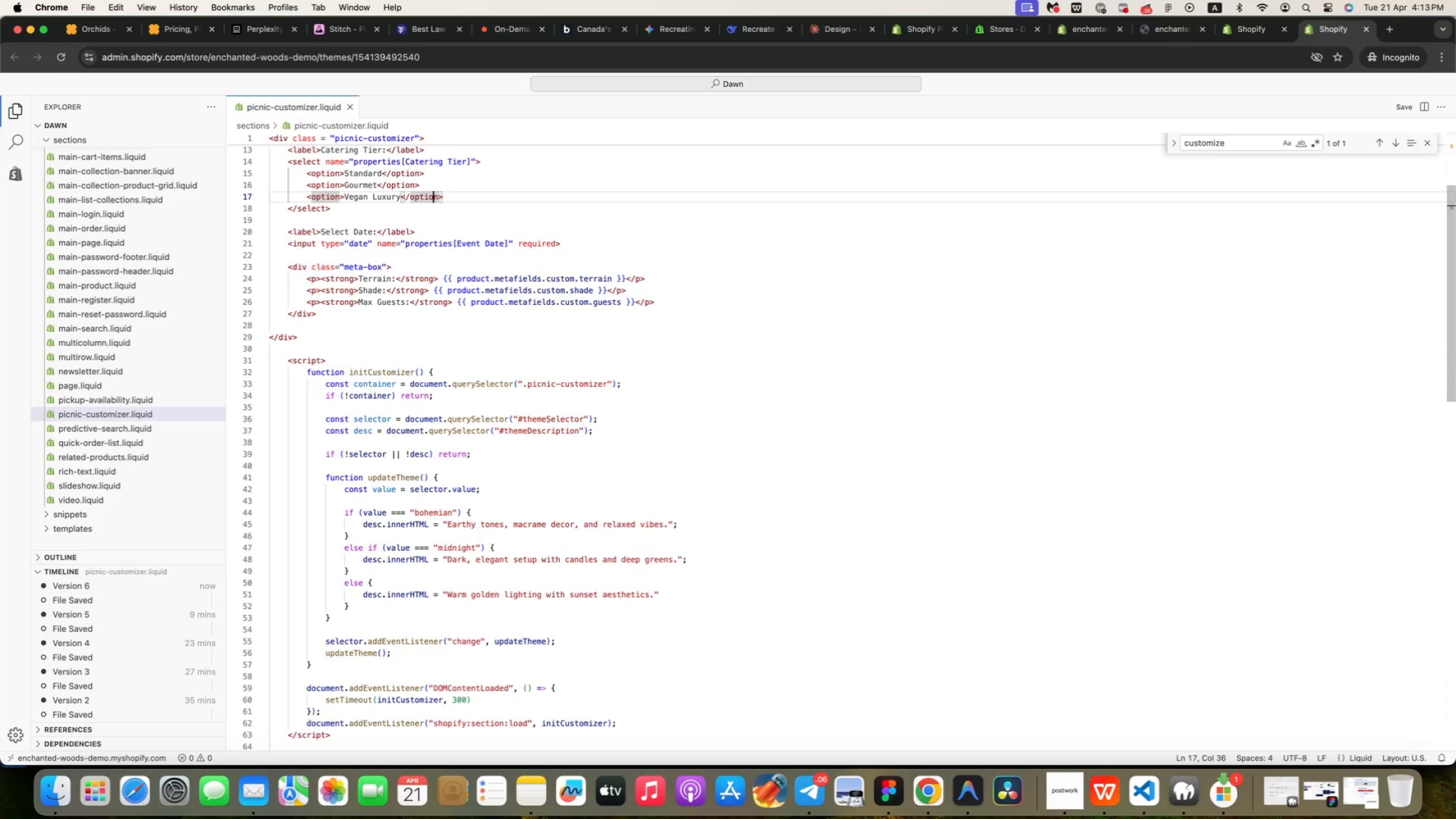 
key(ArrowUp)
 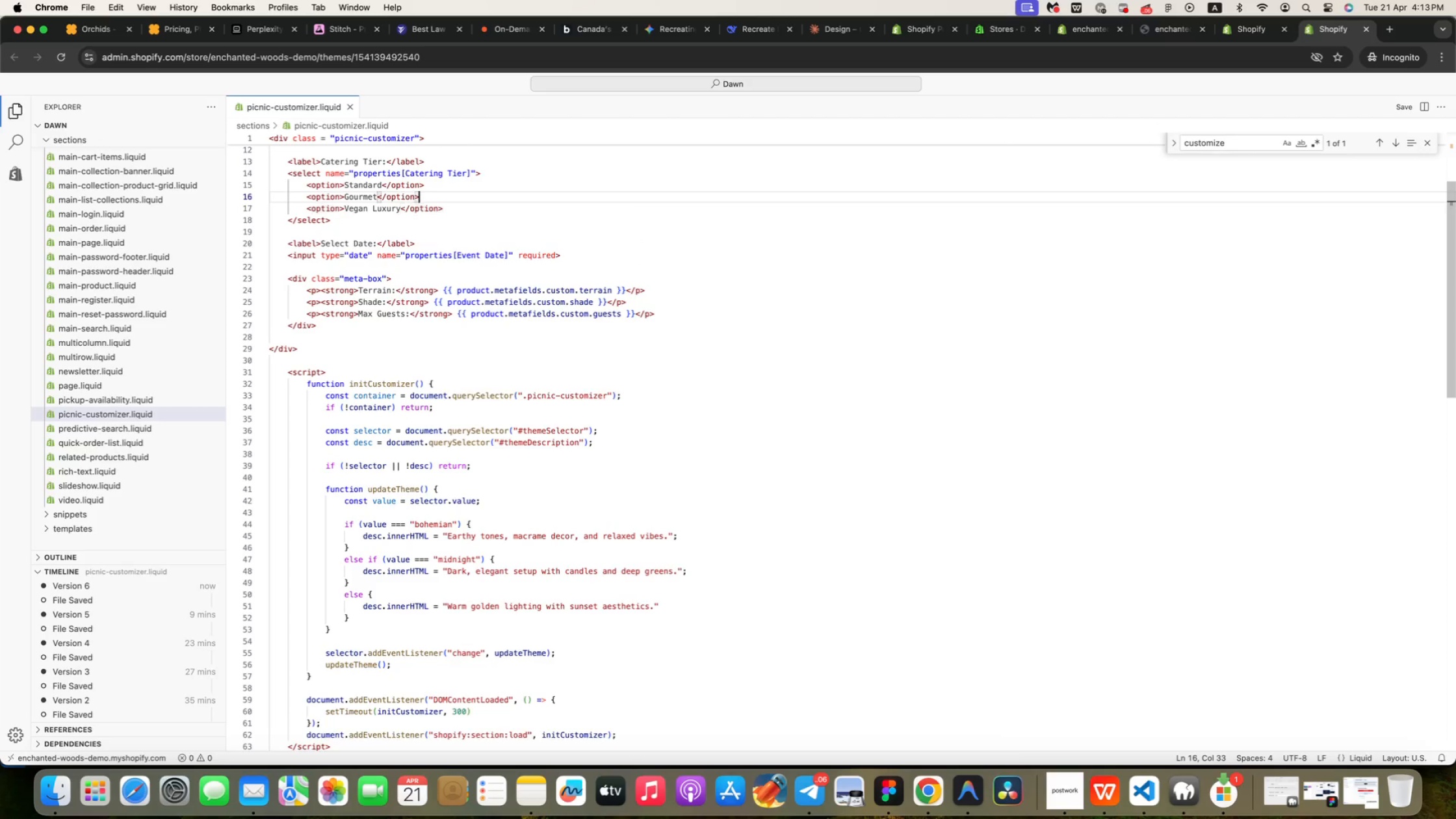 
key(ArrowUp)
 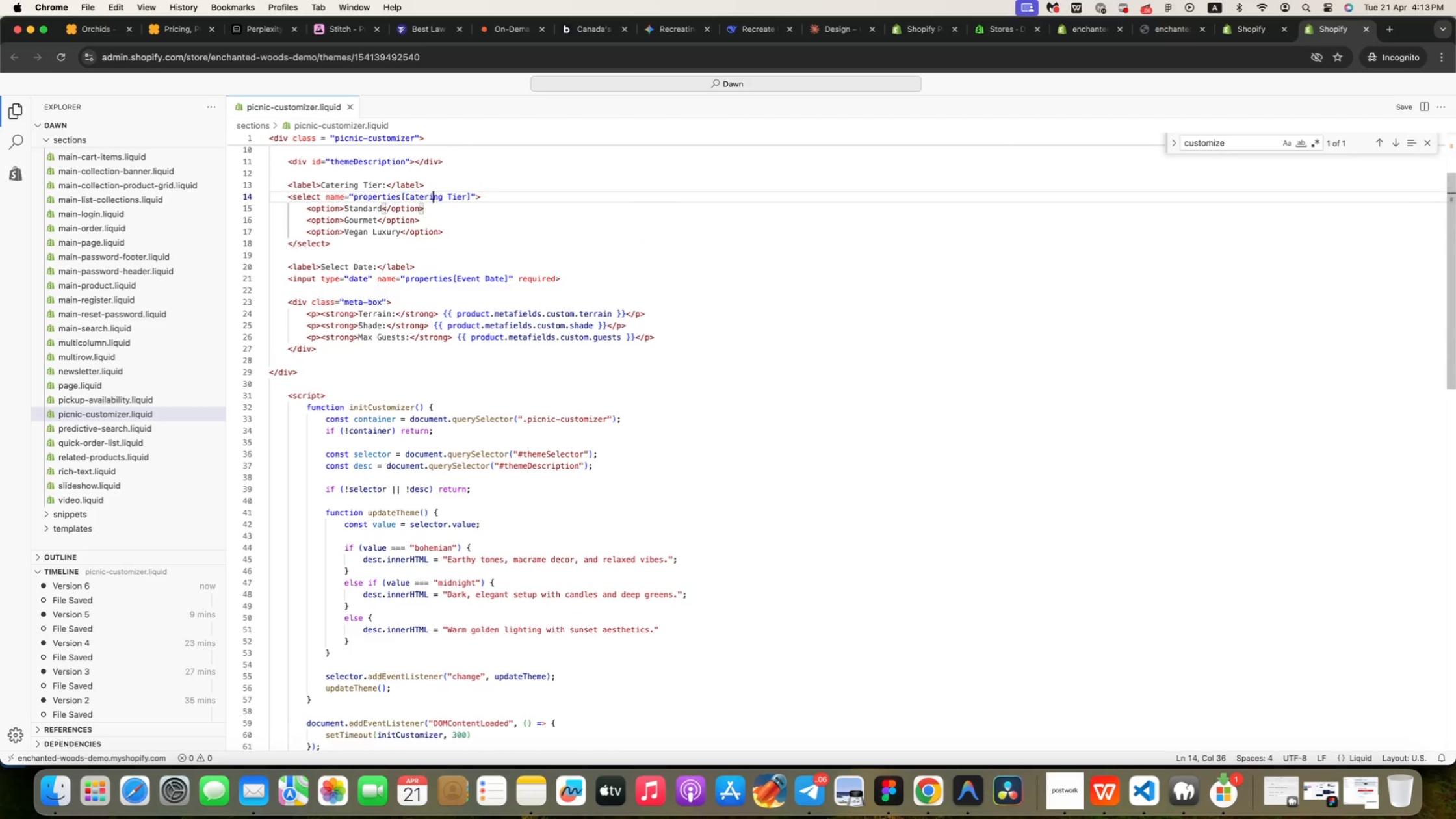 
key(ArrowUp)
 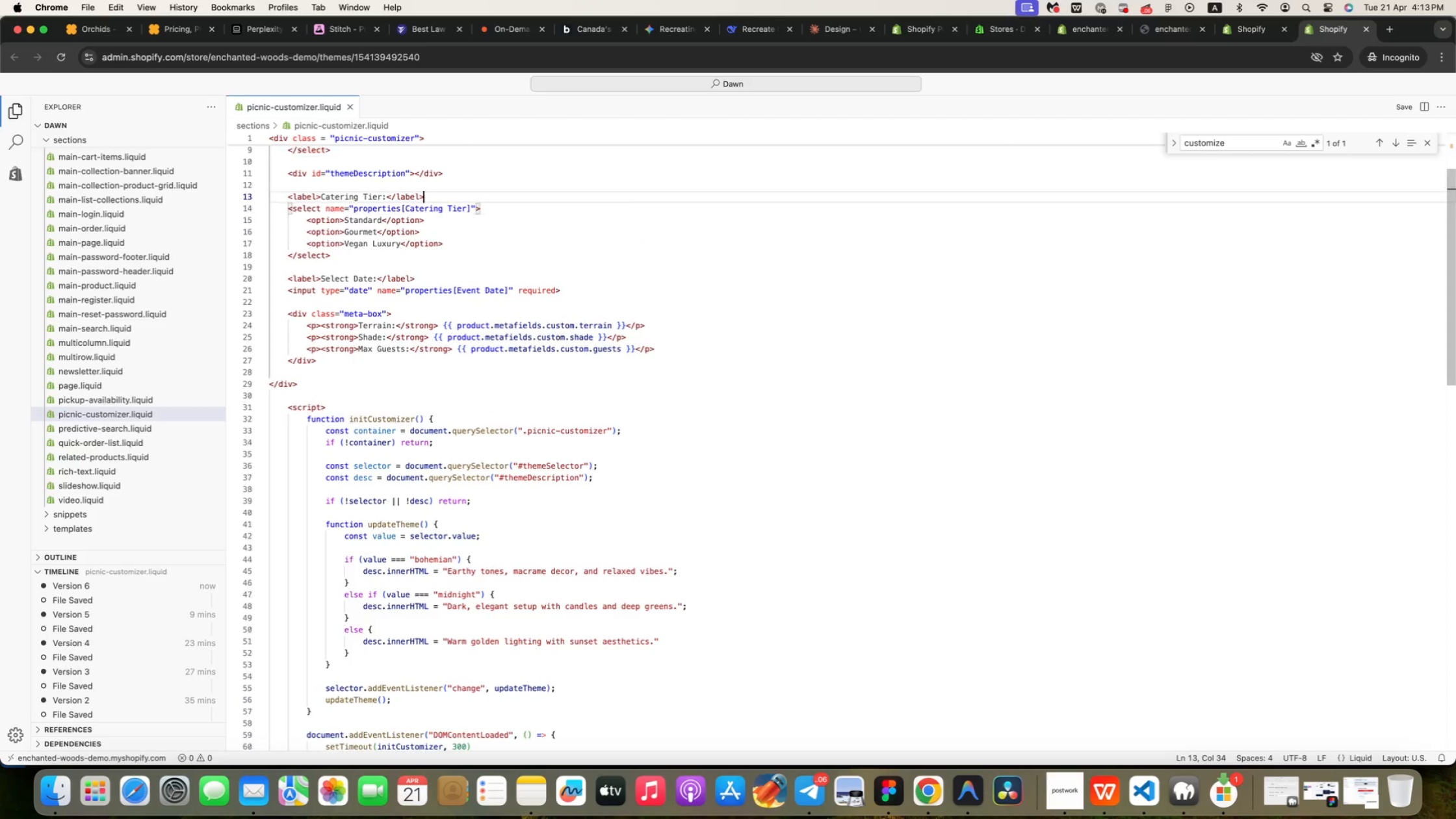 
key(ArrowUp)
 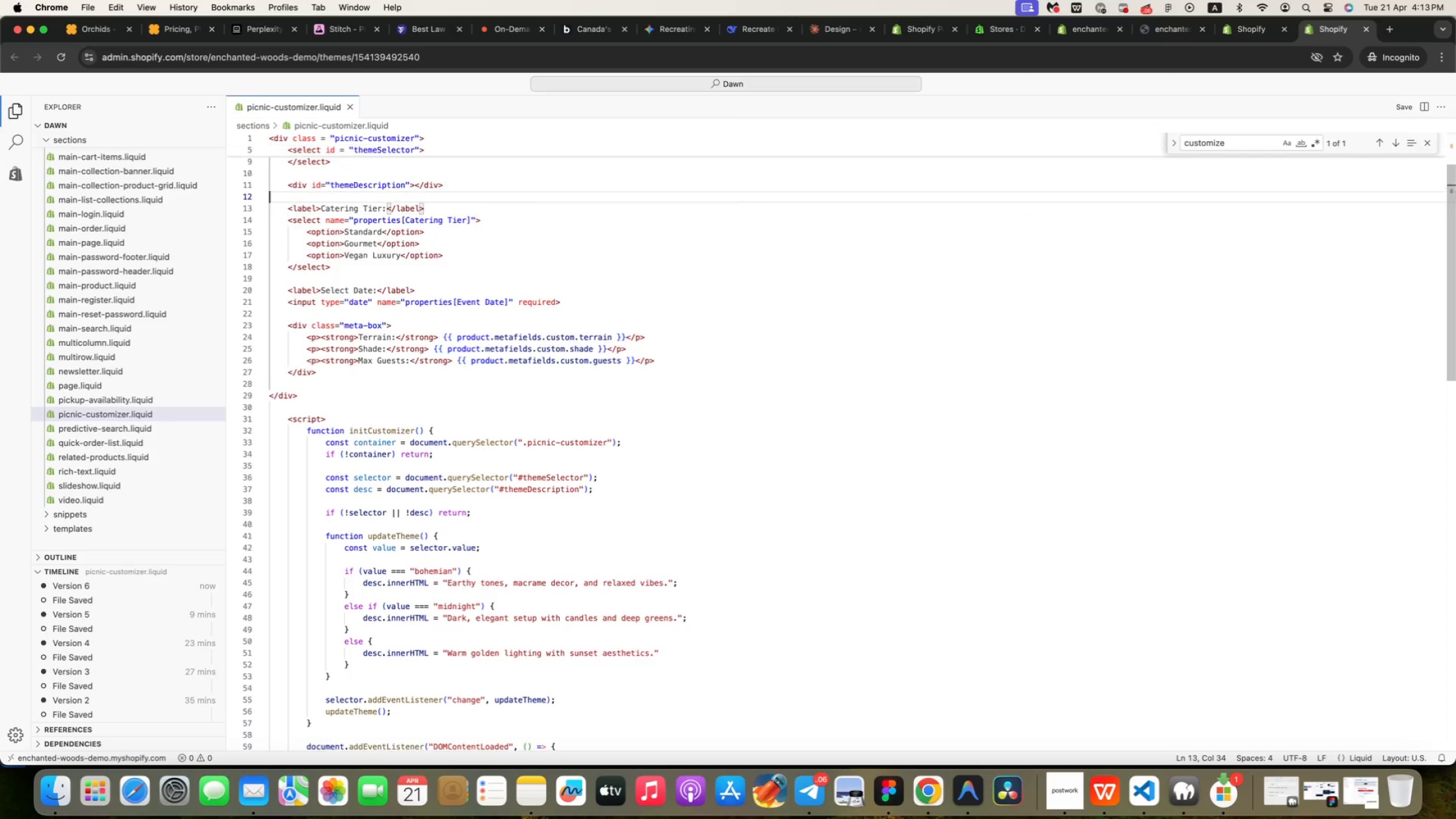 
key(ArrowUp)
 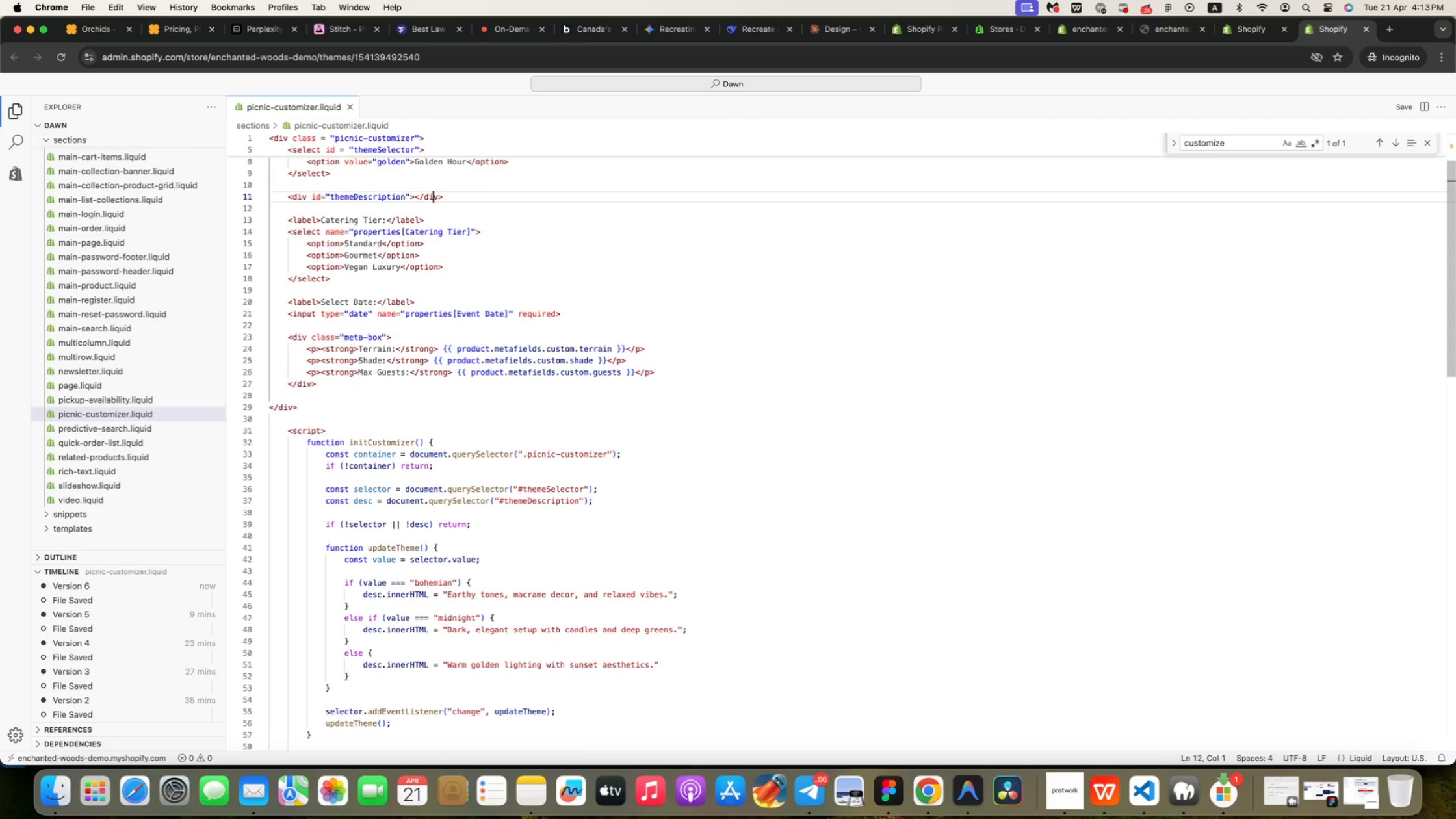 
key(ArrowUp)
 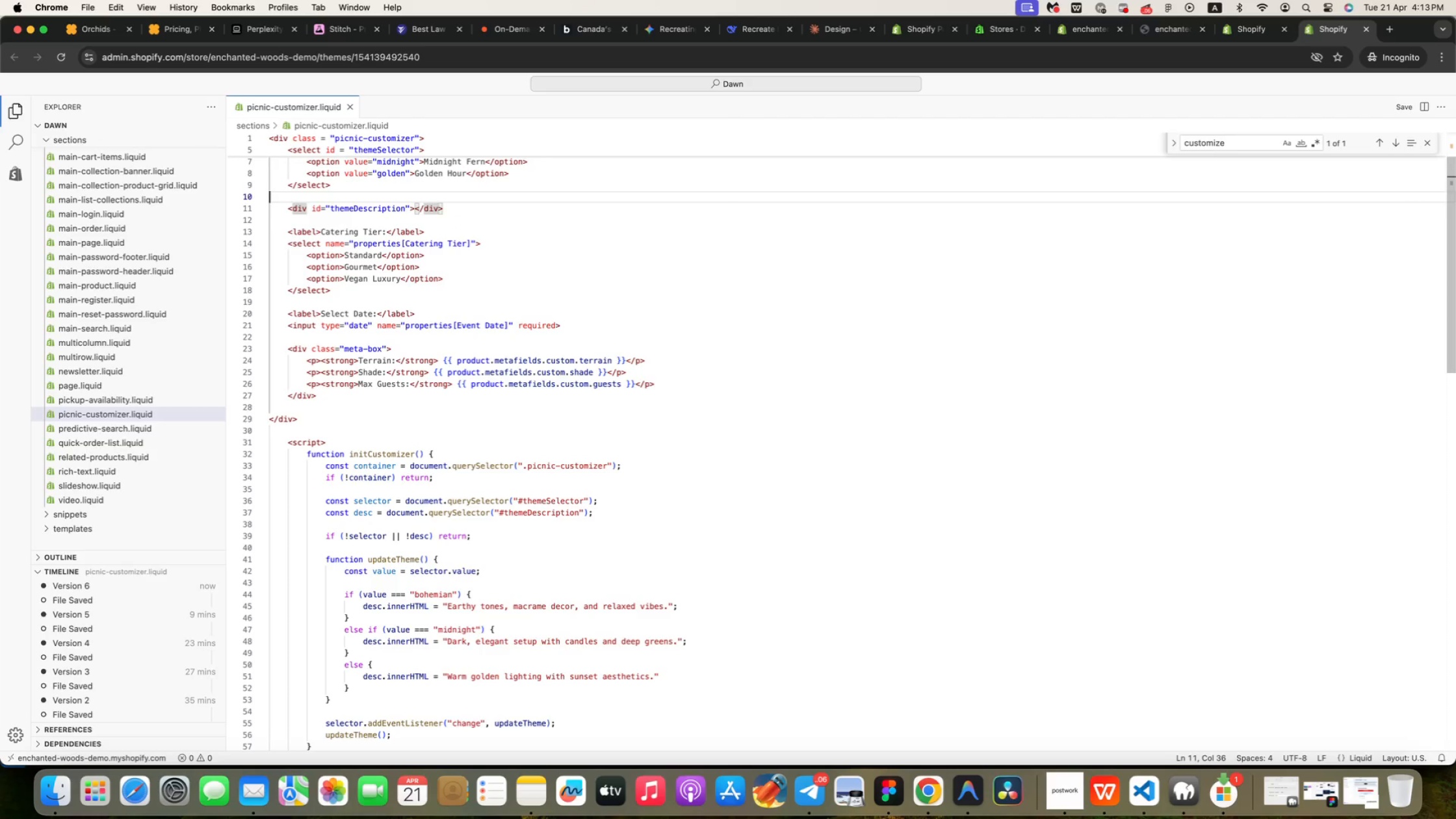 
key(ArrowUp)
 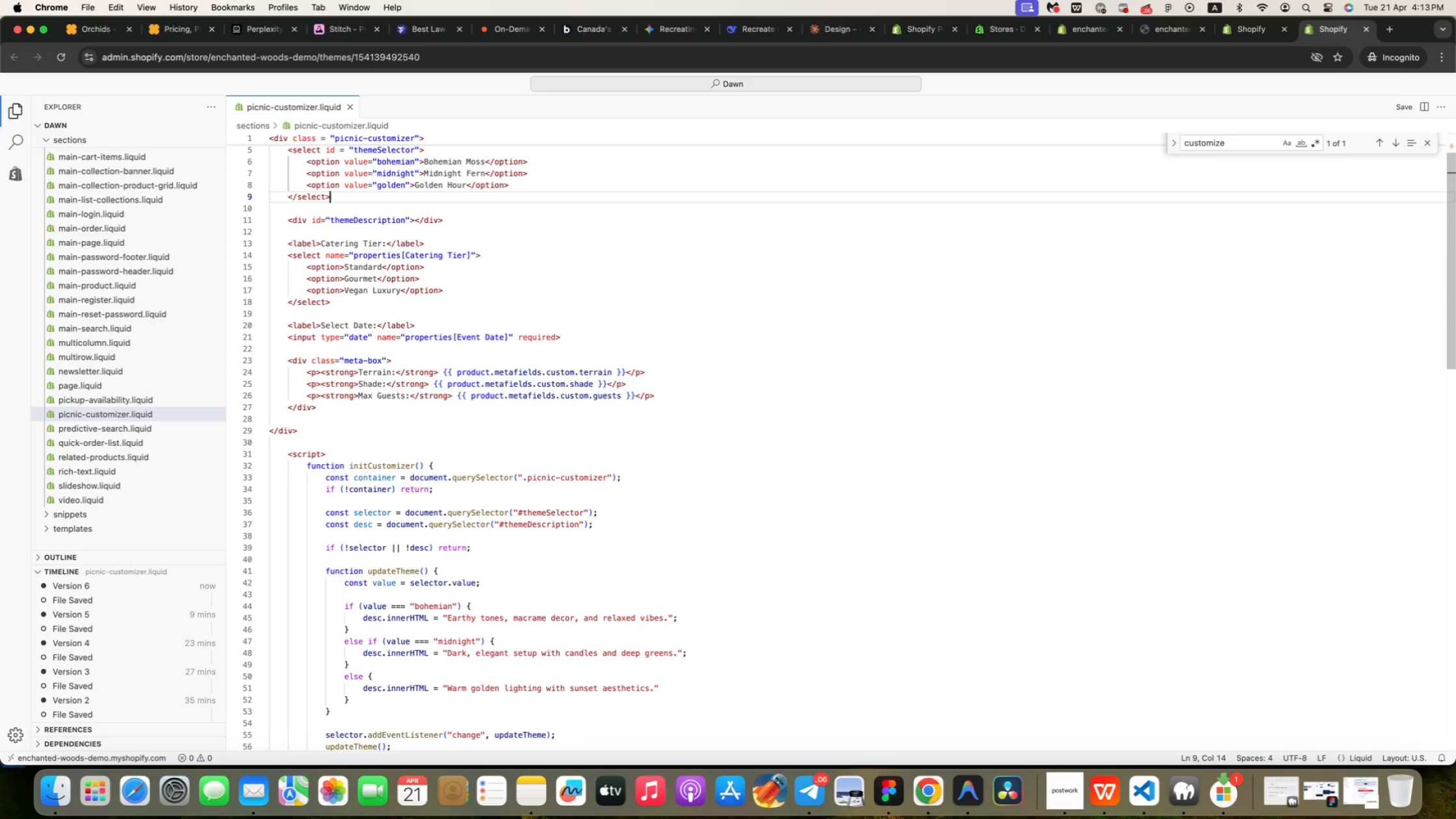 
key(ArrowUp)
 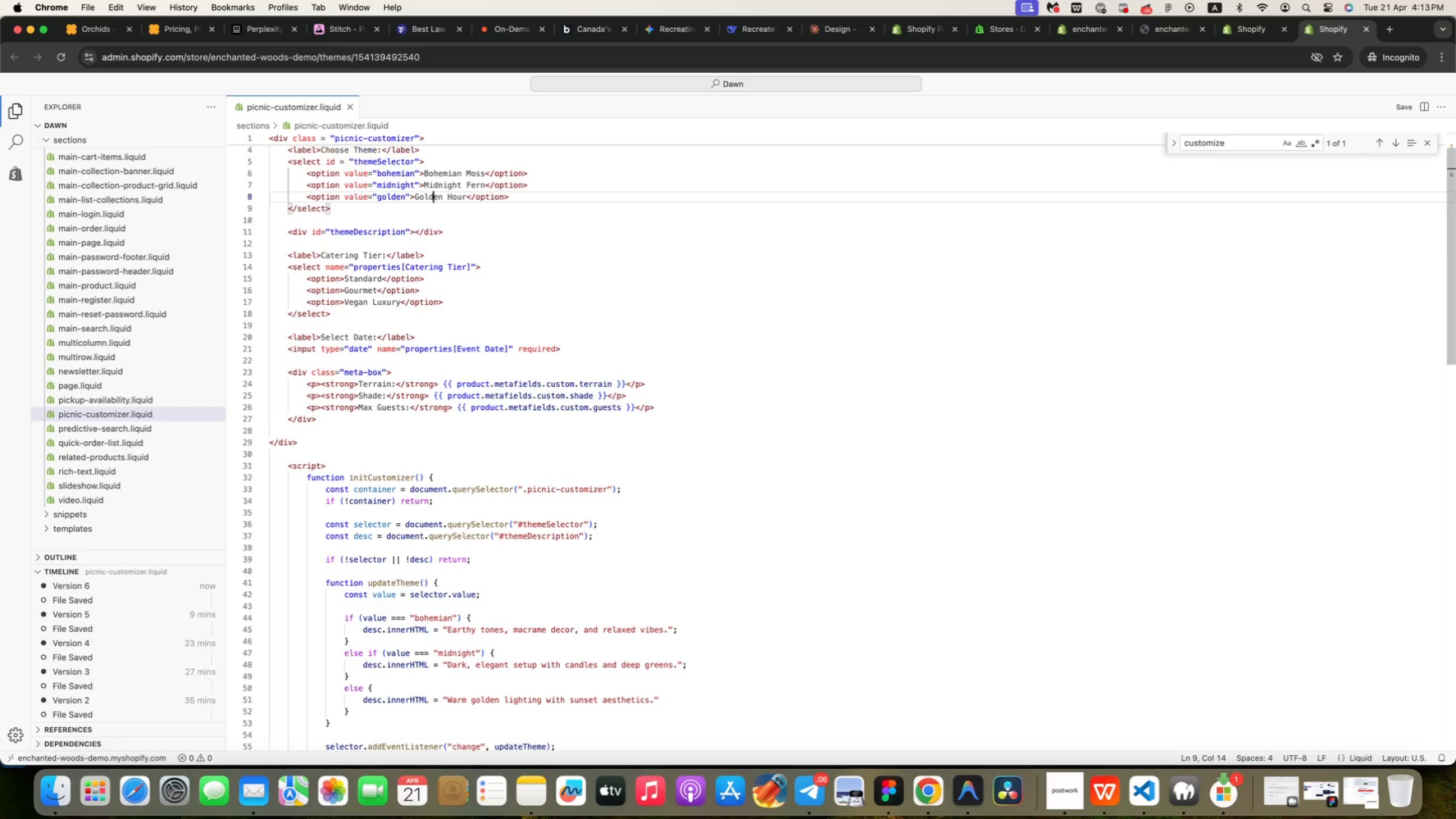 
key(ArrowUp)
 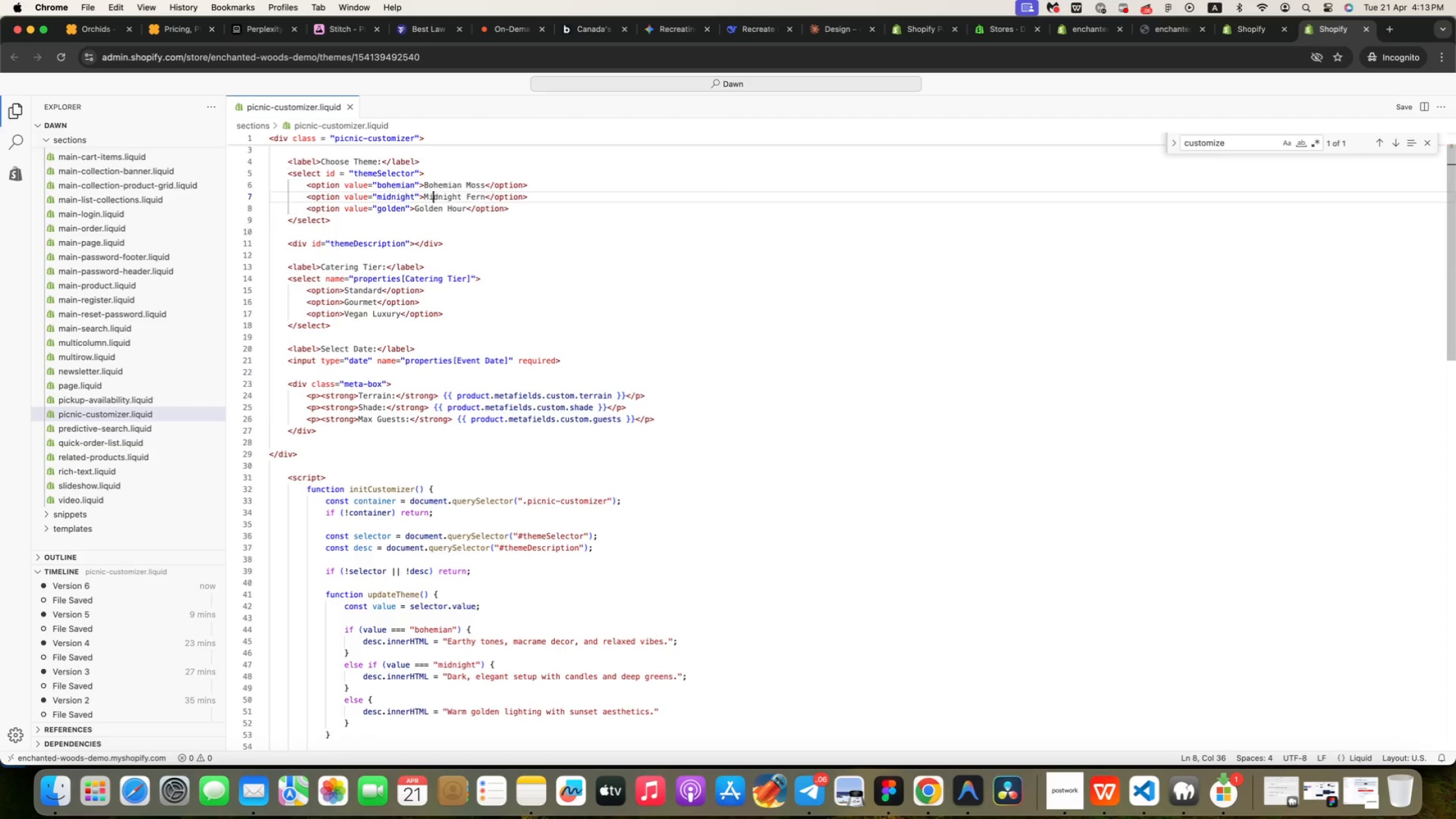 
key(ArrowUp)
 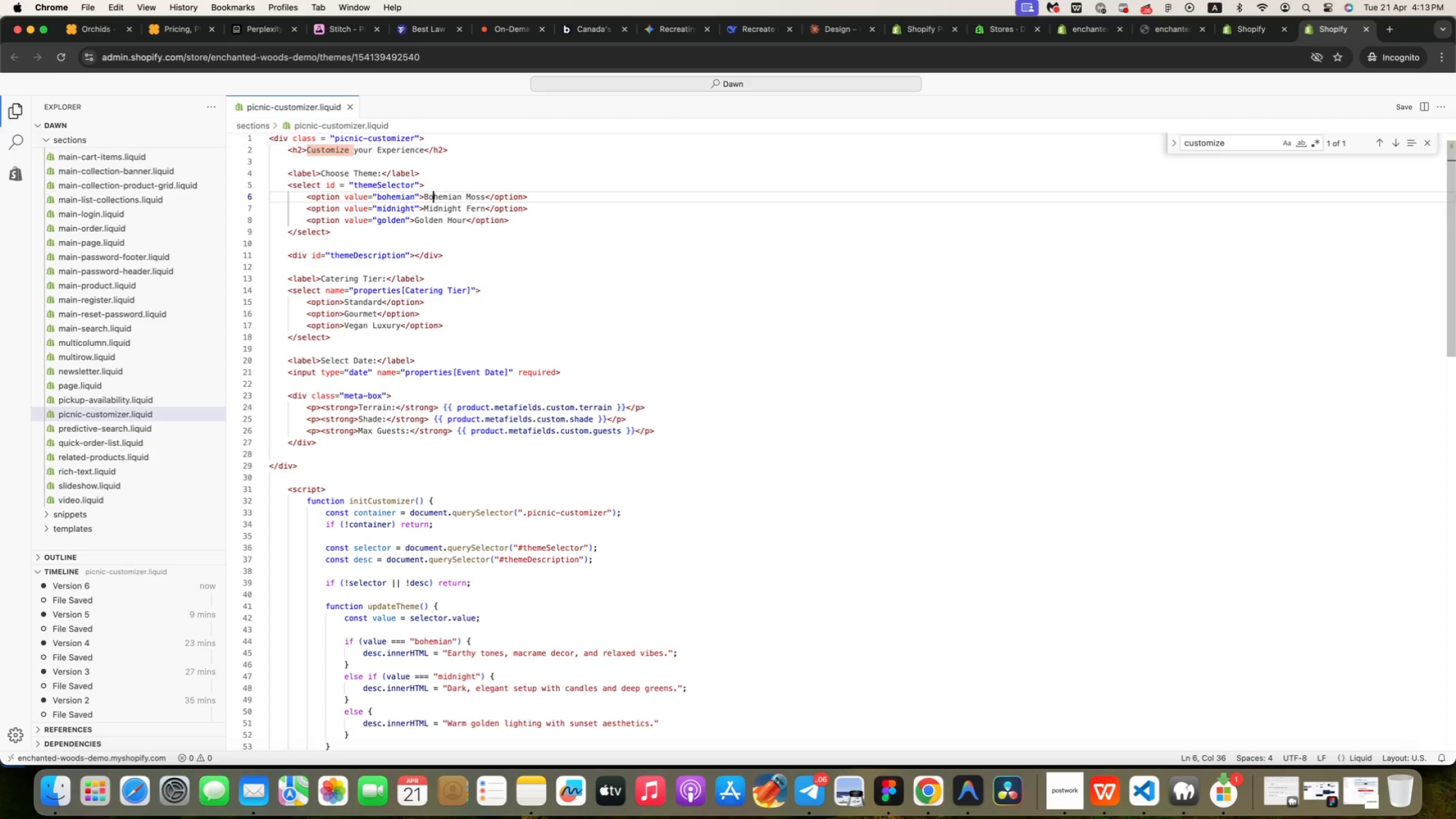 
key(ArrowUp)
 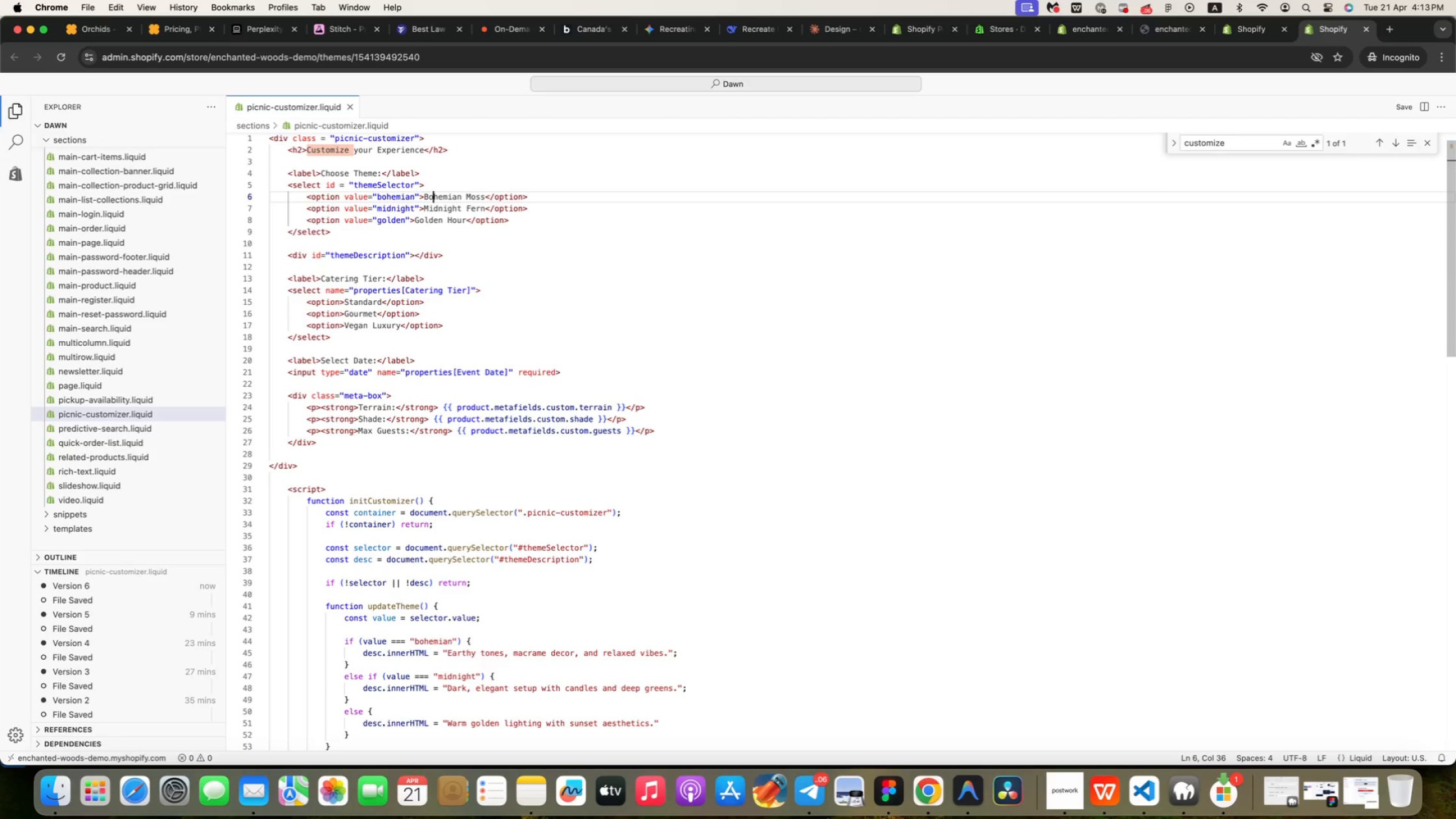 
key(ArrowUp)
 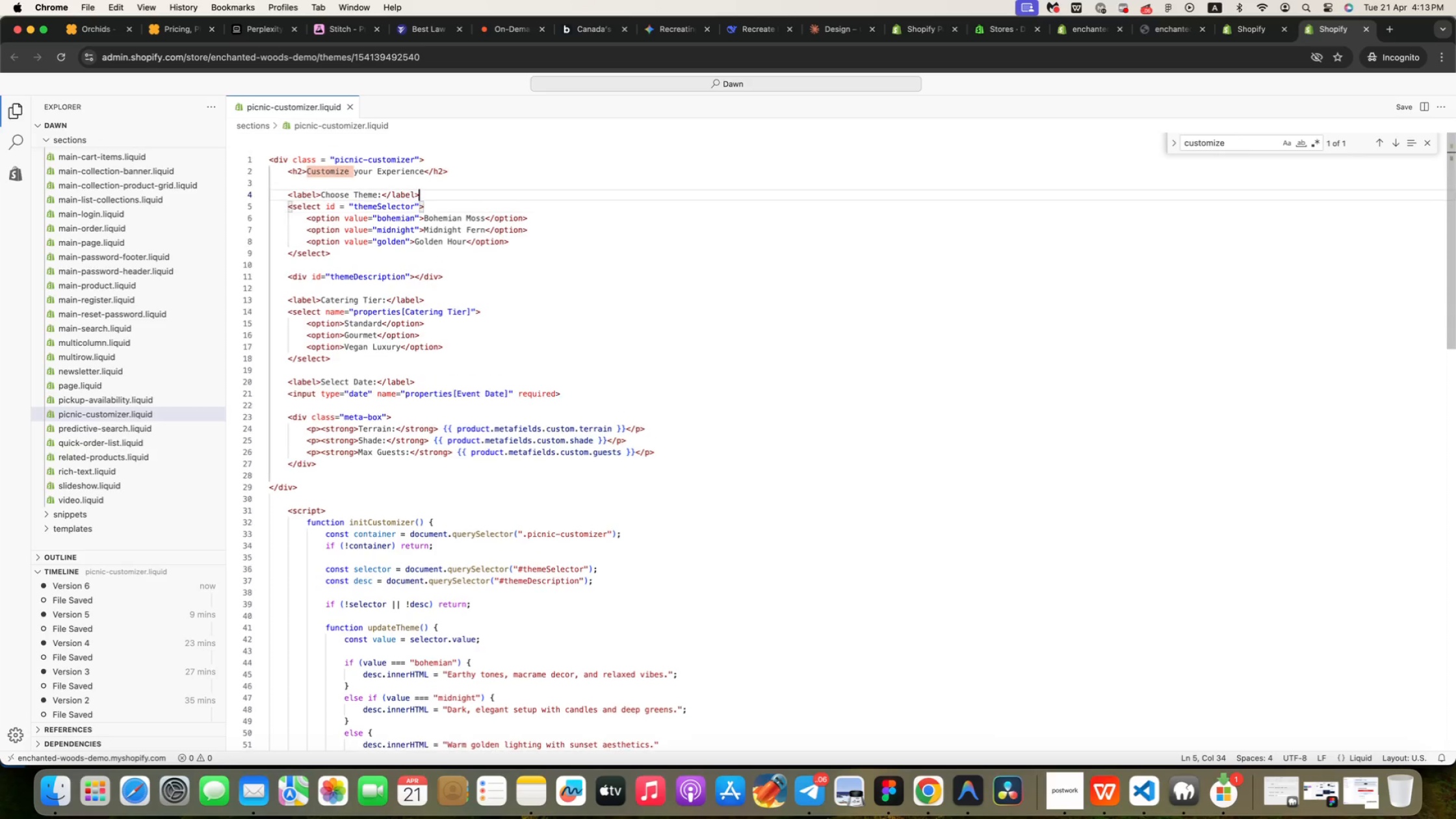 
key(ArrowUp)
 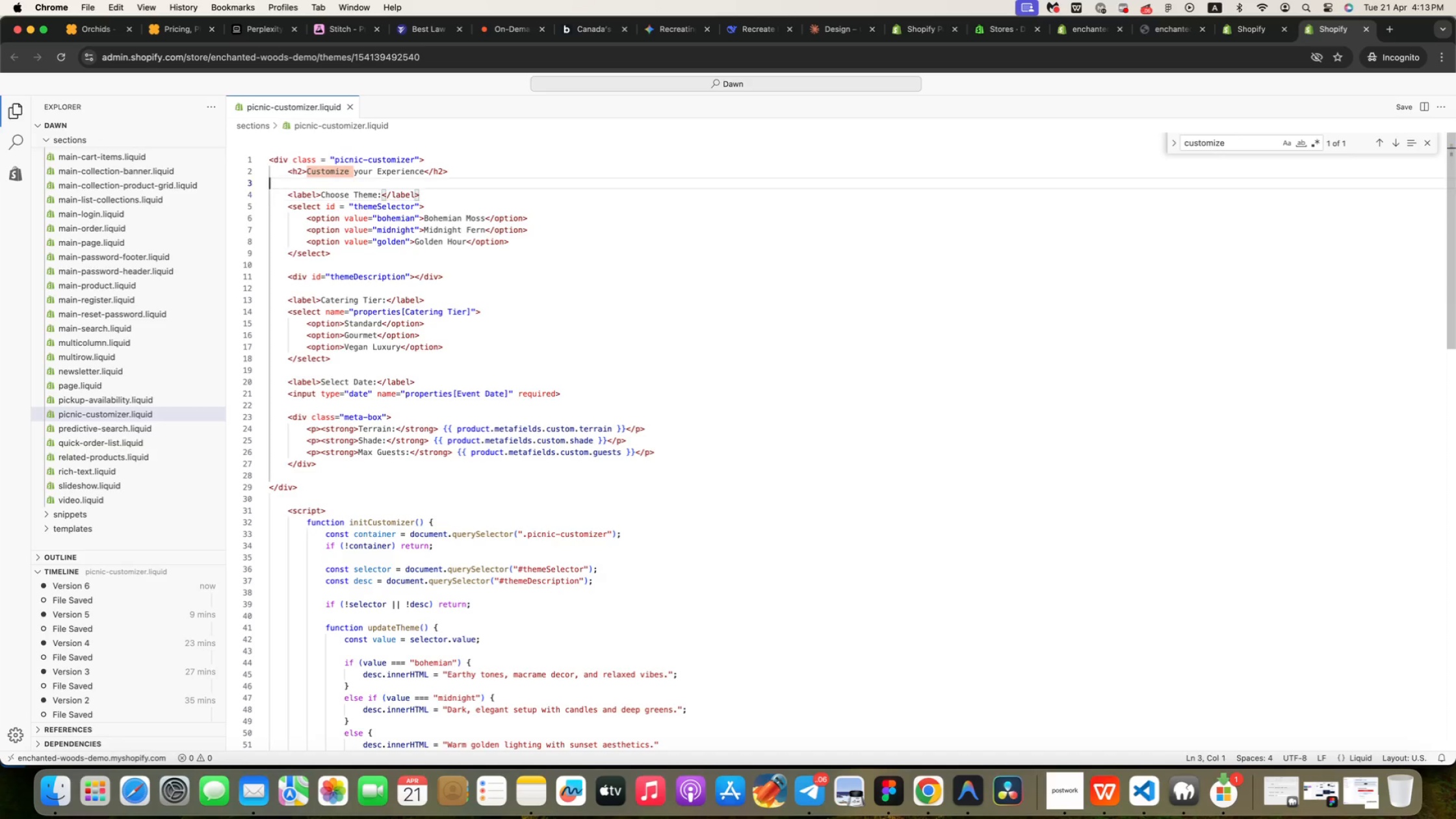 
key(ArrowUp)
 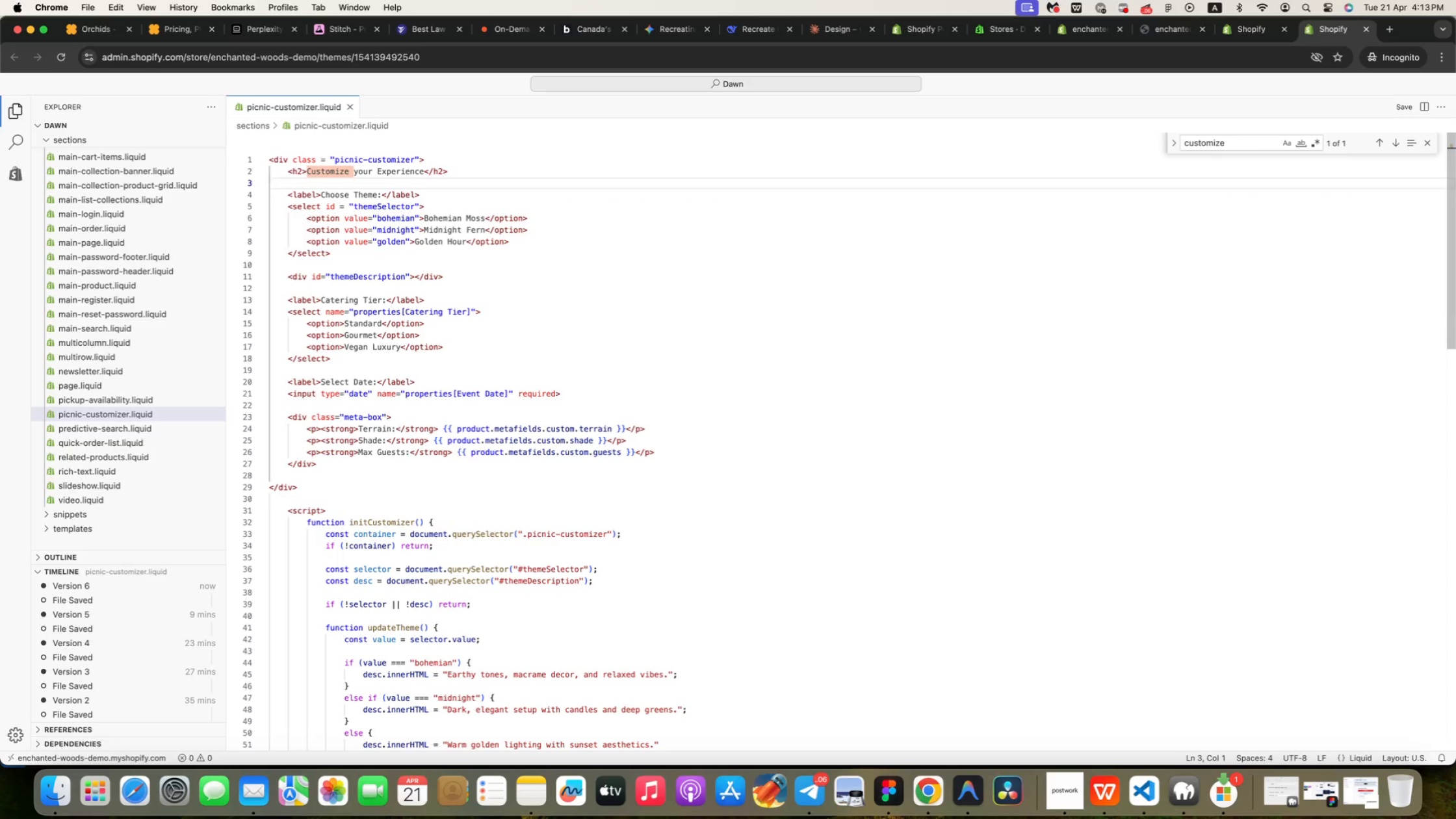 
key(ArrowUp)
 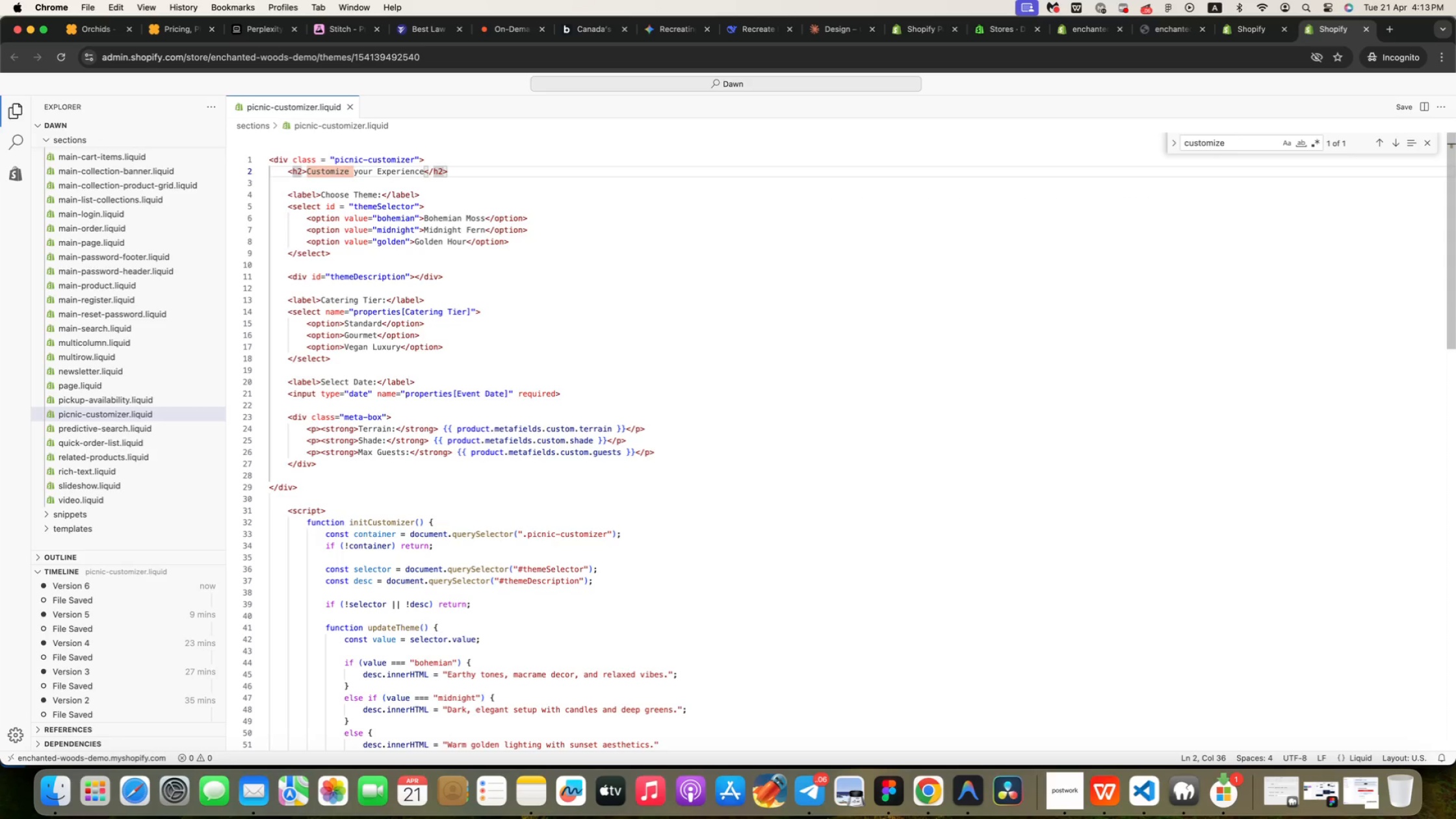 
key(ArrowDown)
 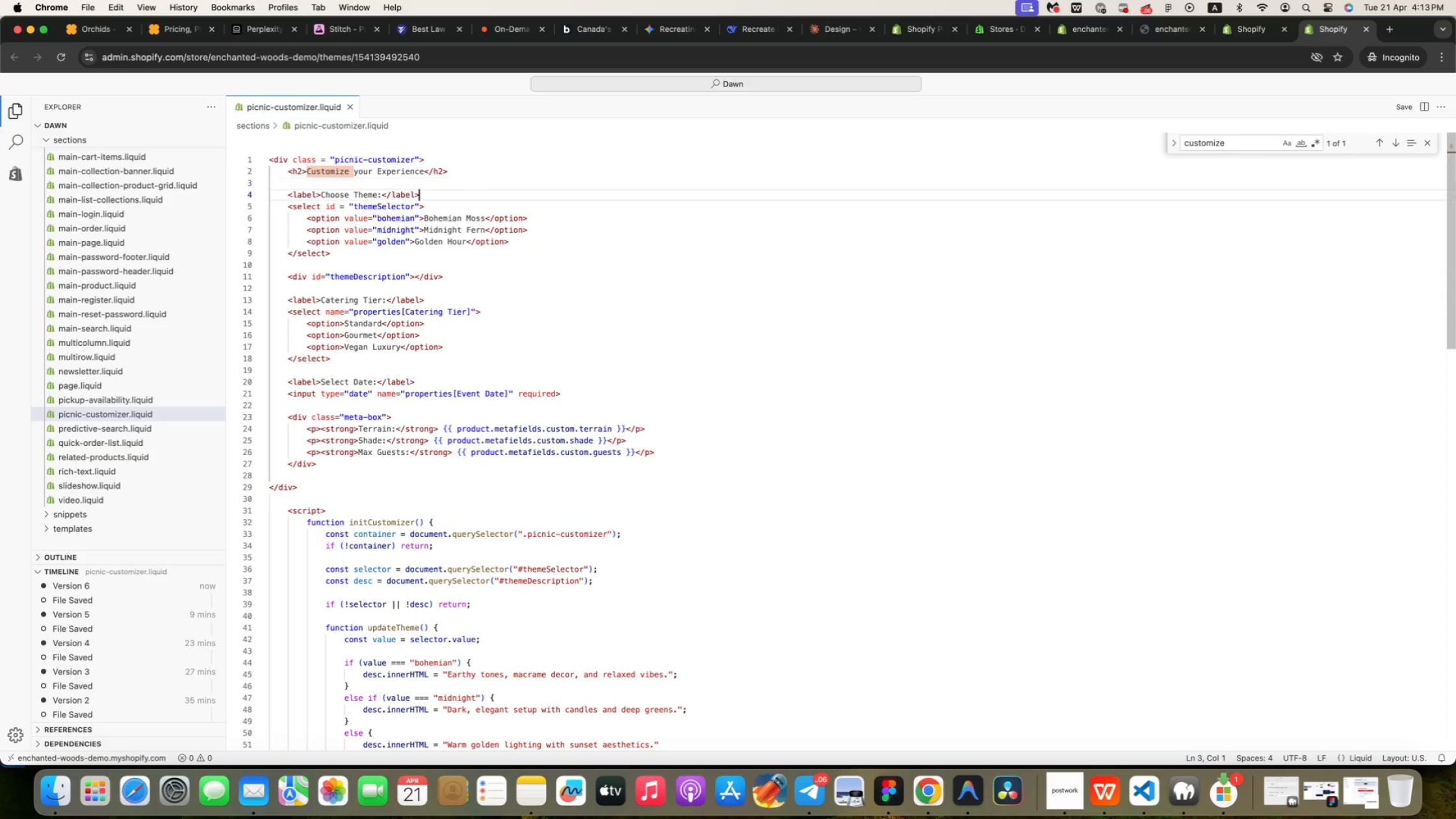 
key(ArrowDown)
 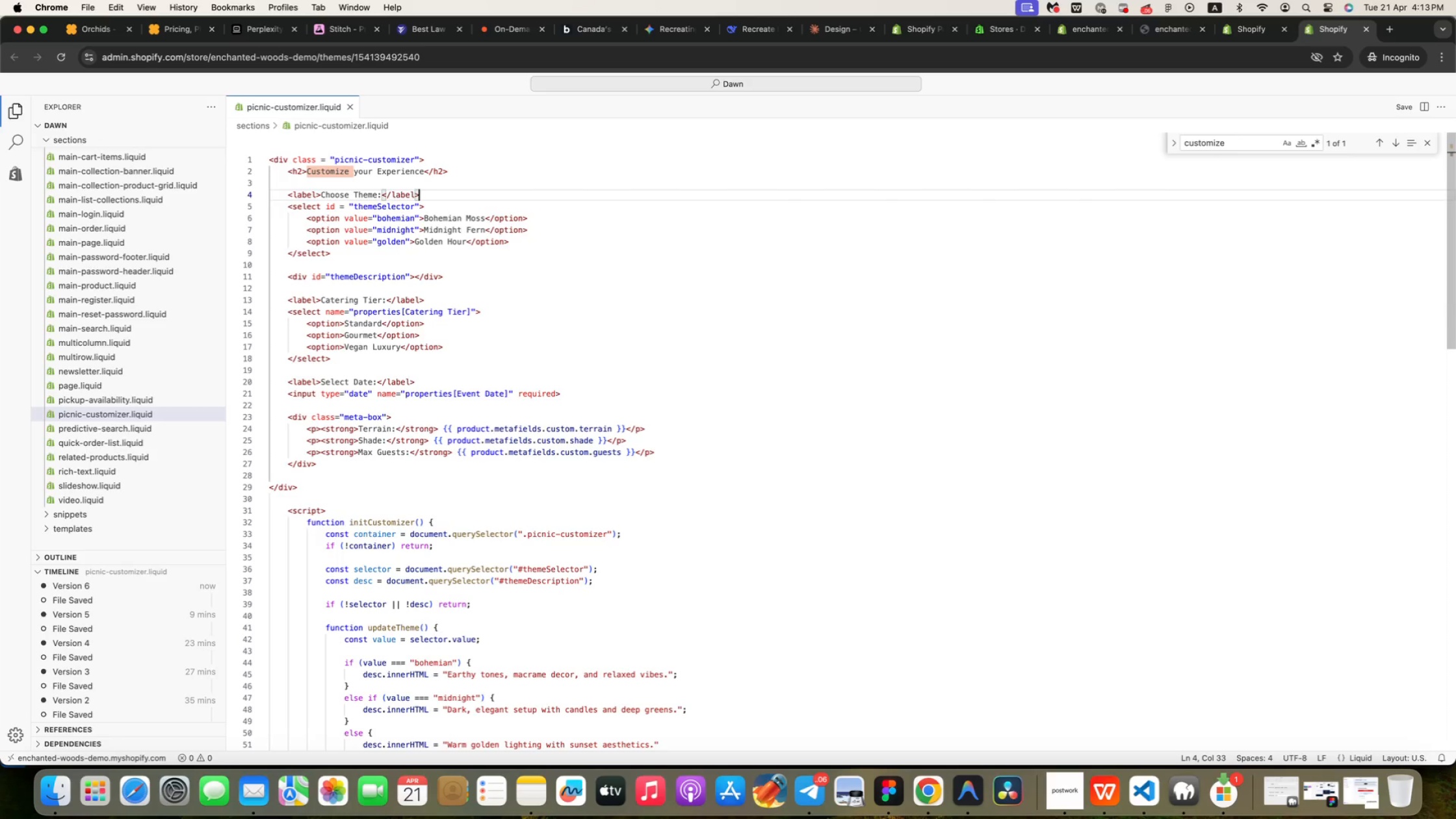 
key(ArrowDown)
 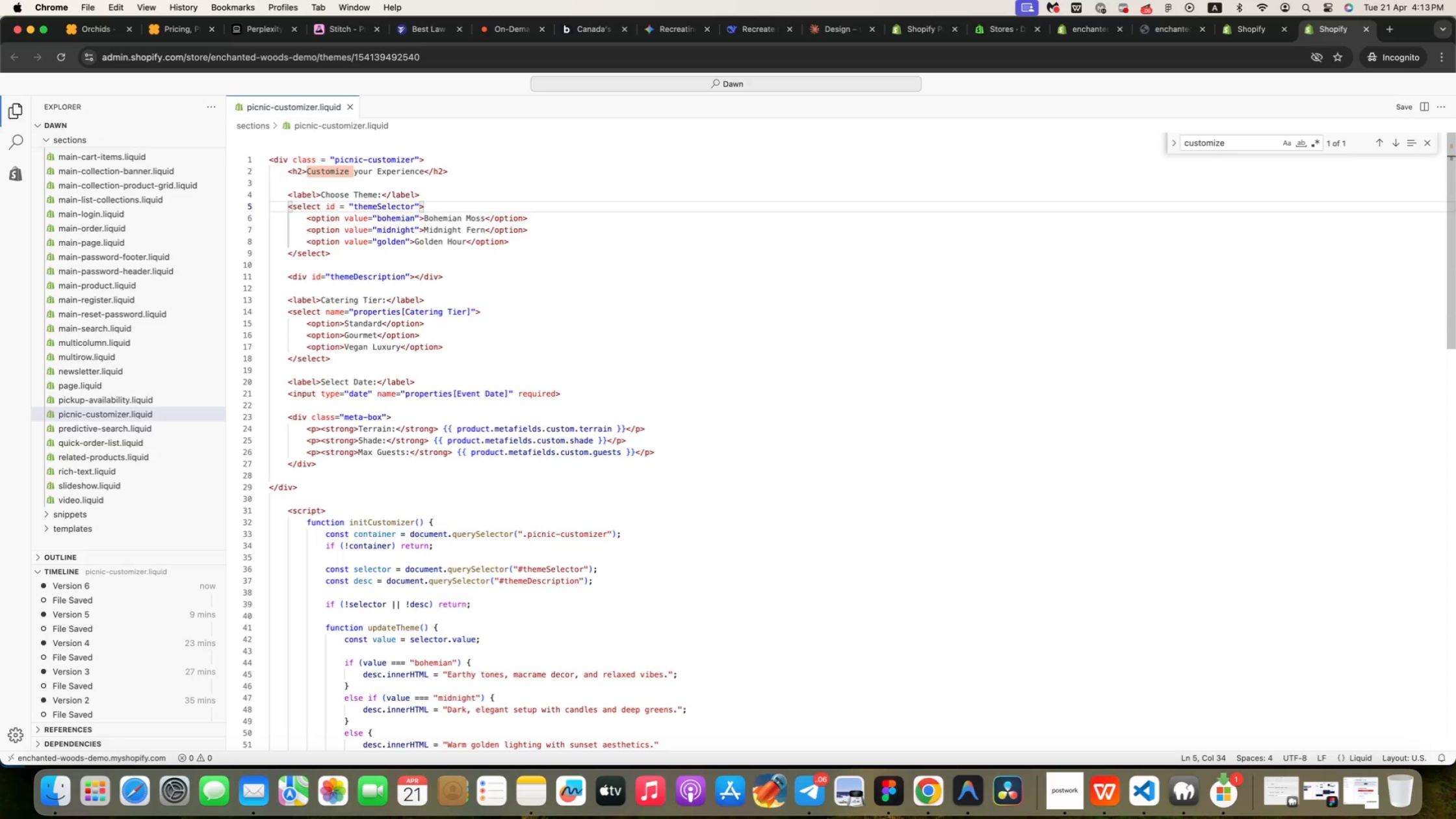 
key(ArrowDown)
 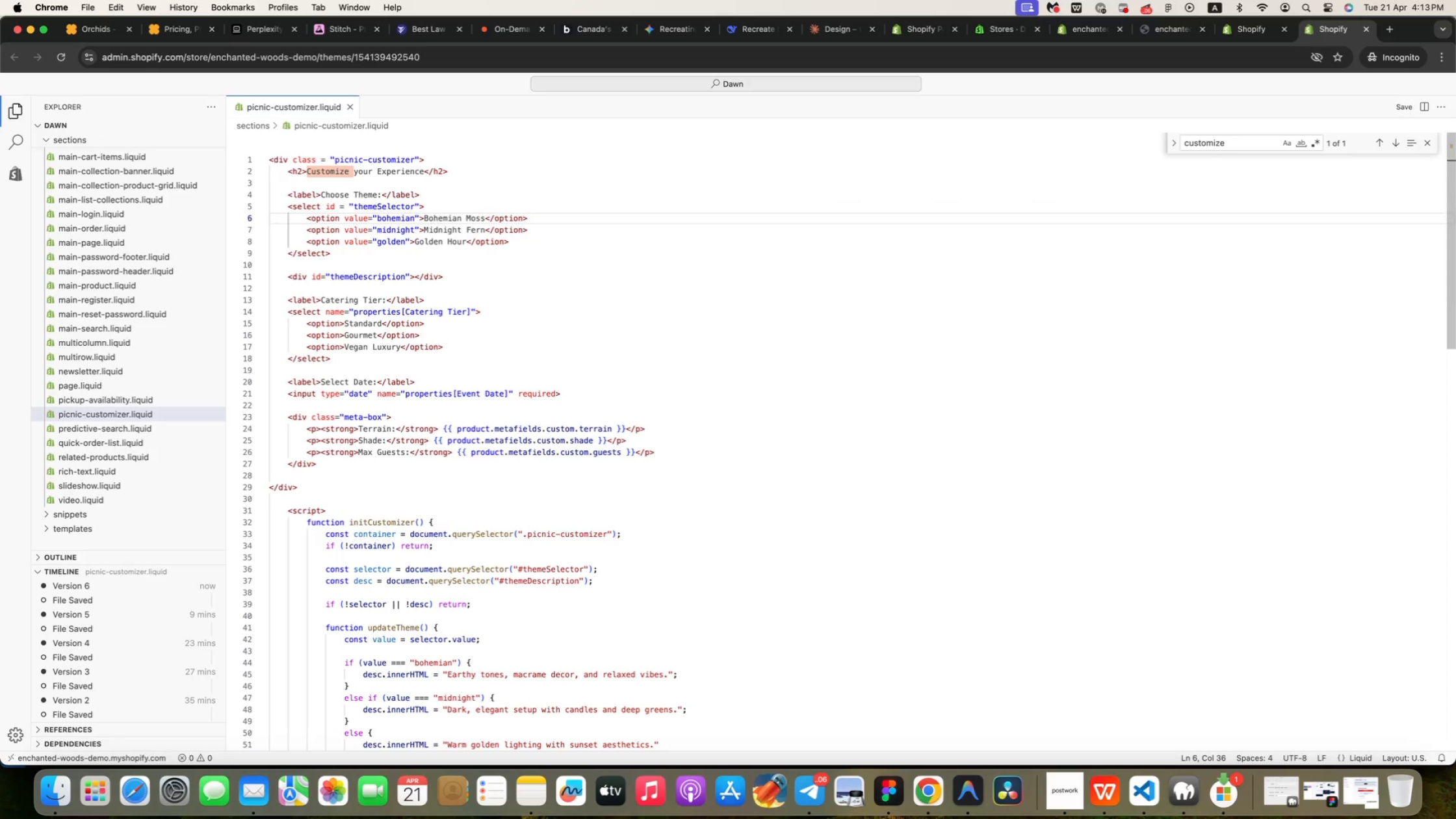 
key(ArrowDown)
 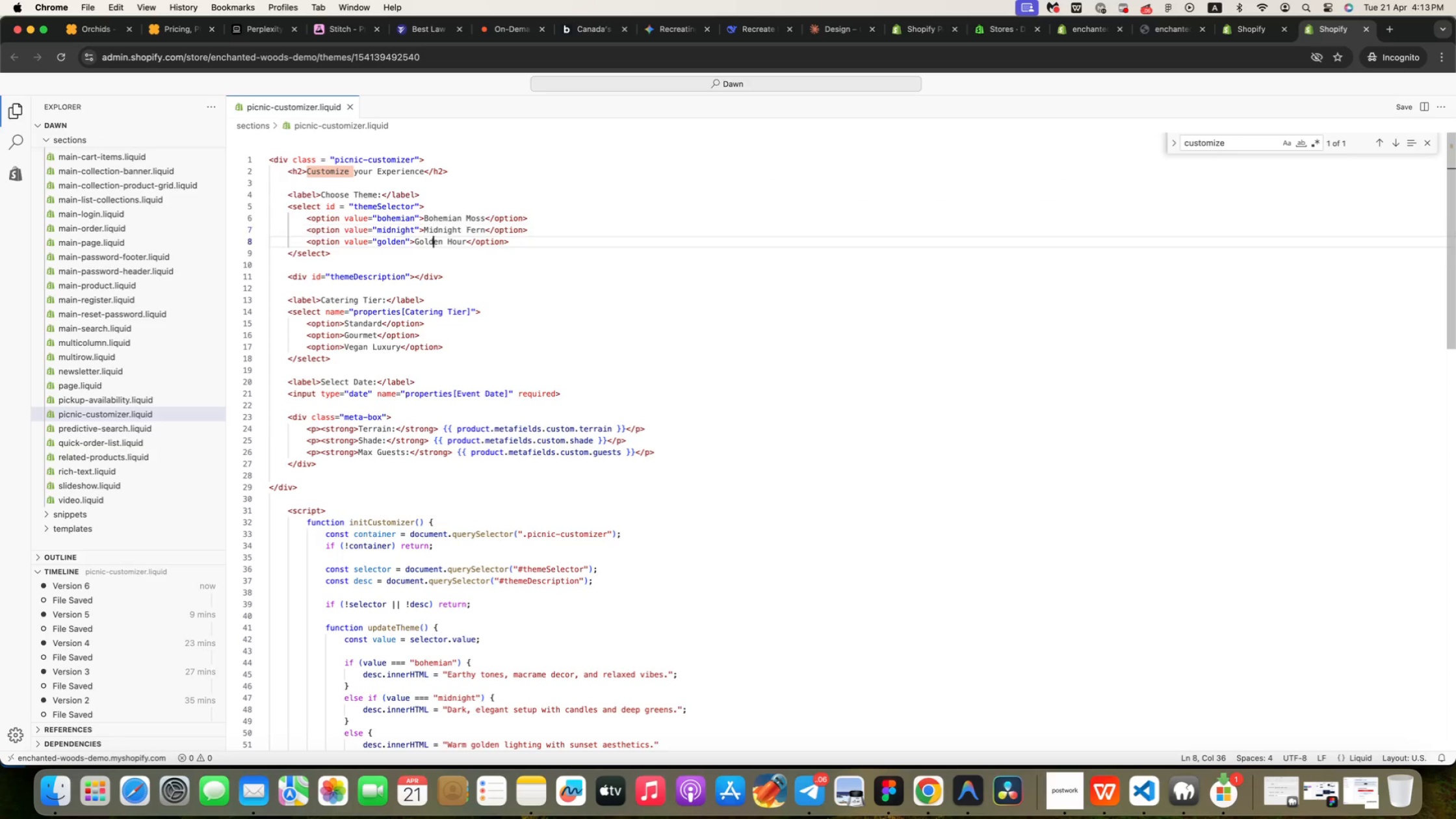 
key(ArrowDown)
 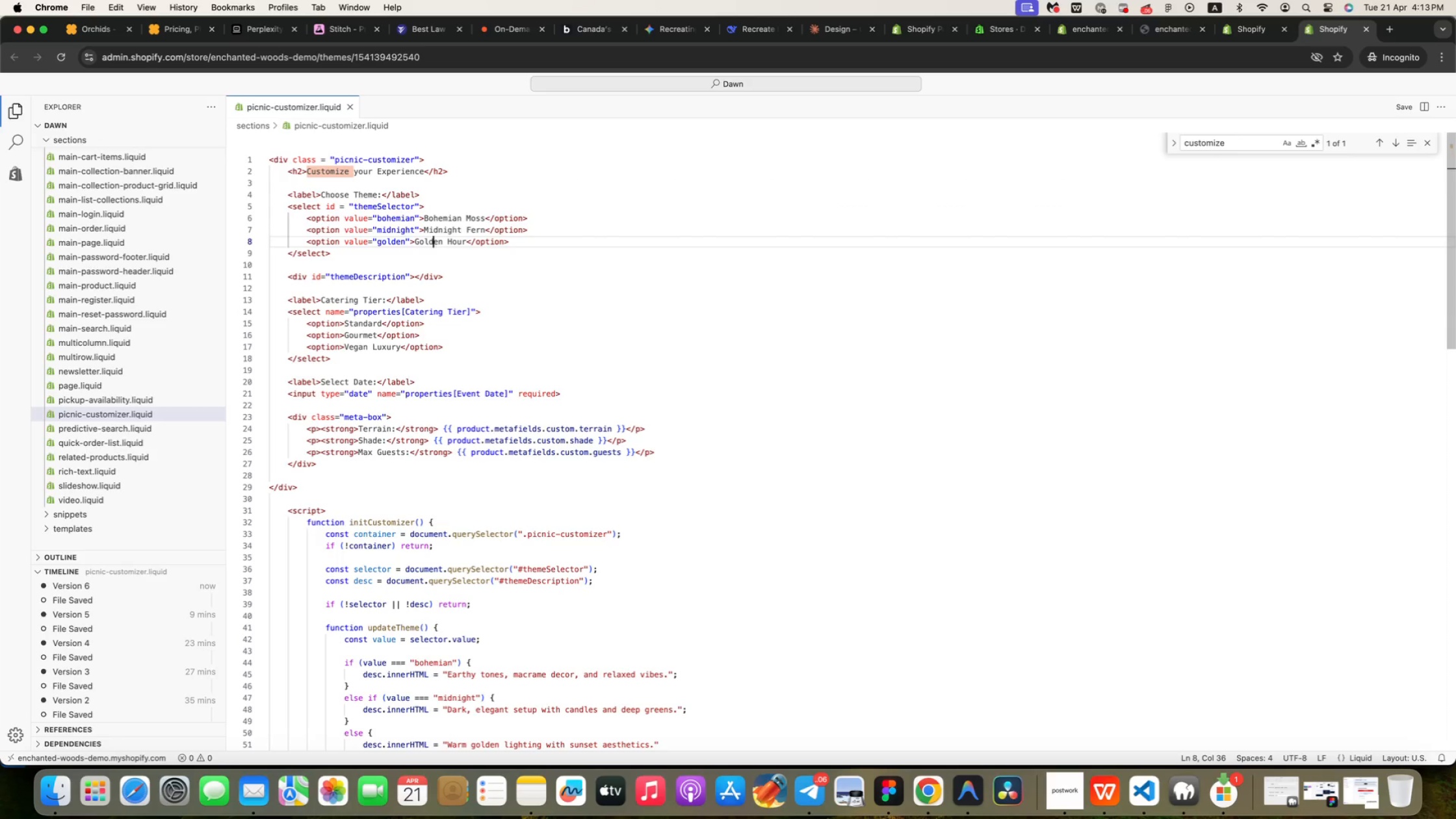 
key(ArrowDown)
 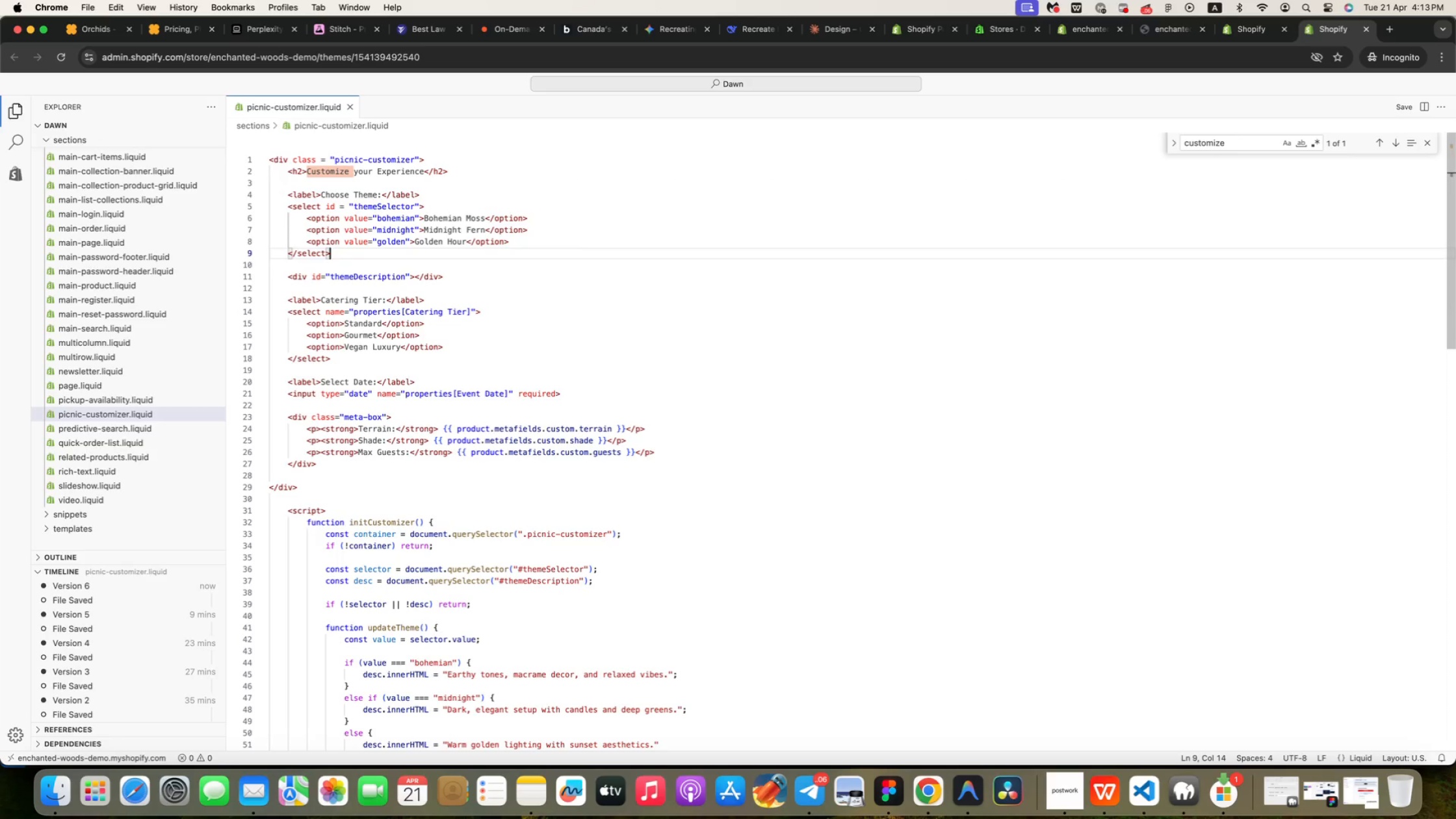 
key(ArrowDown)
 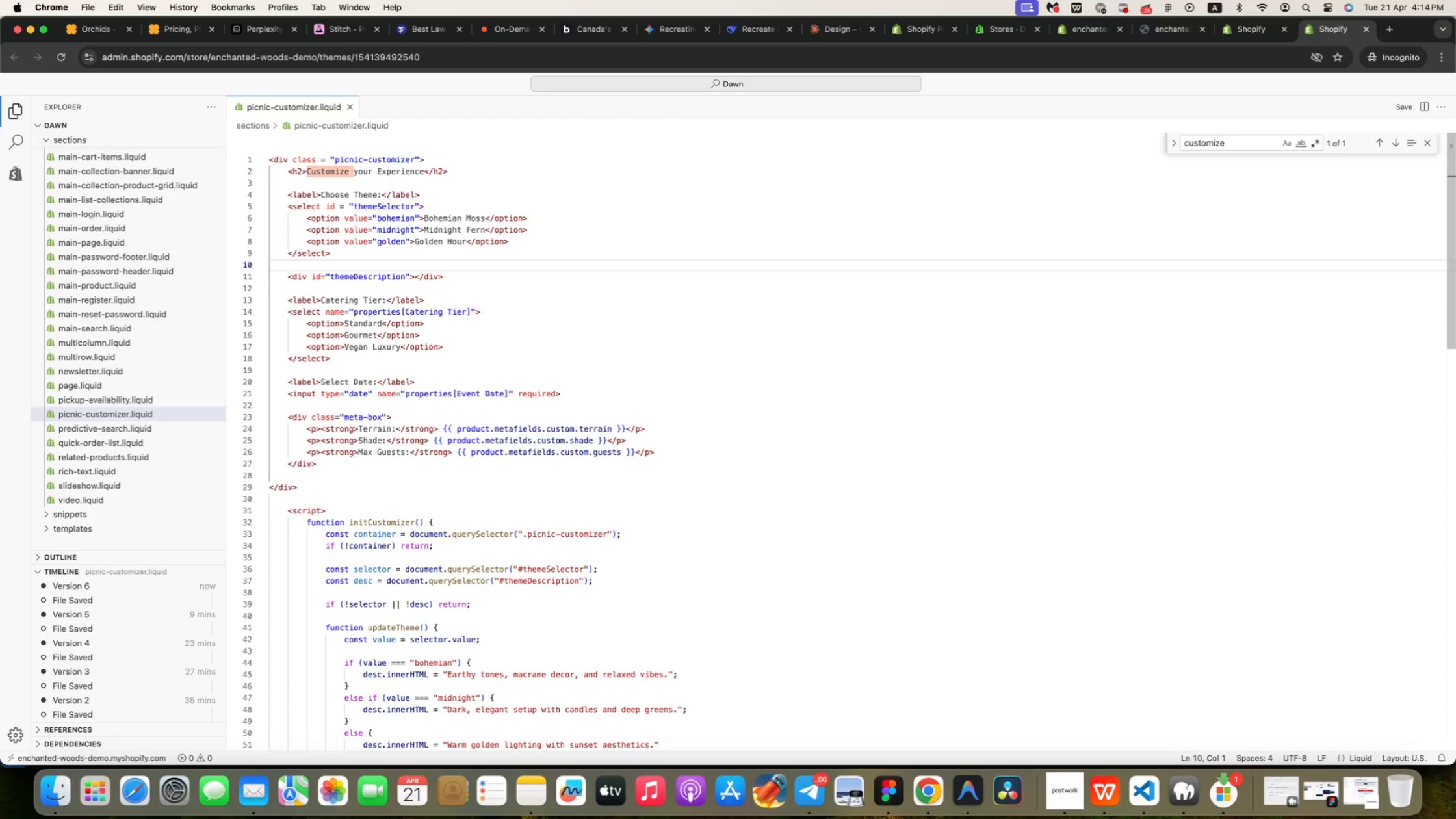 
wait(8.94)
 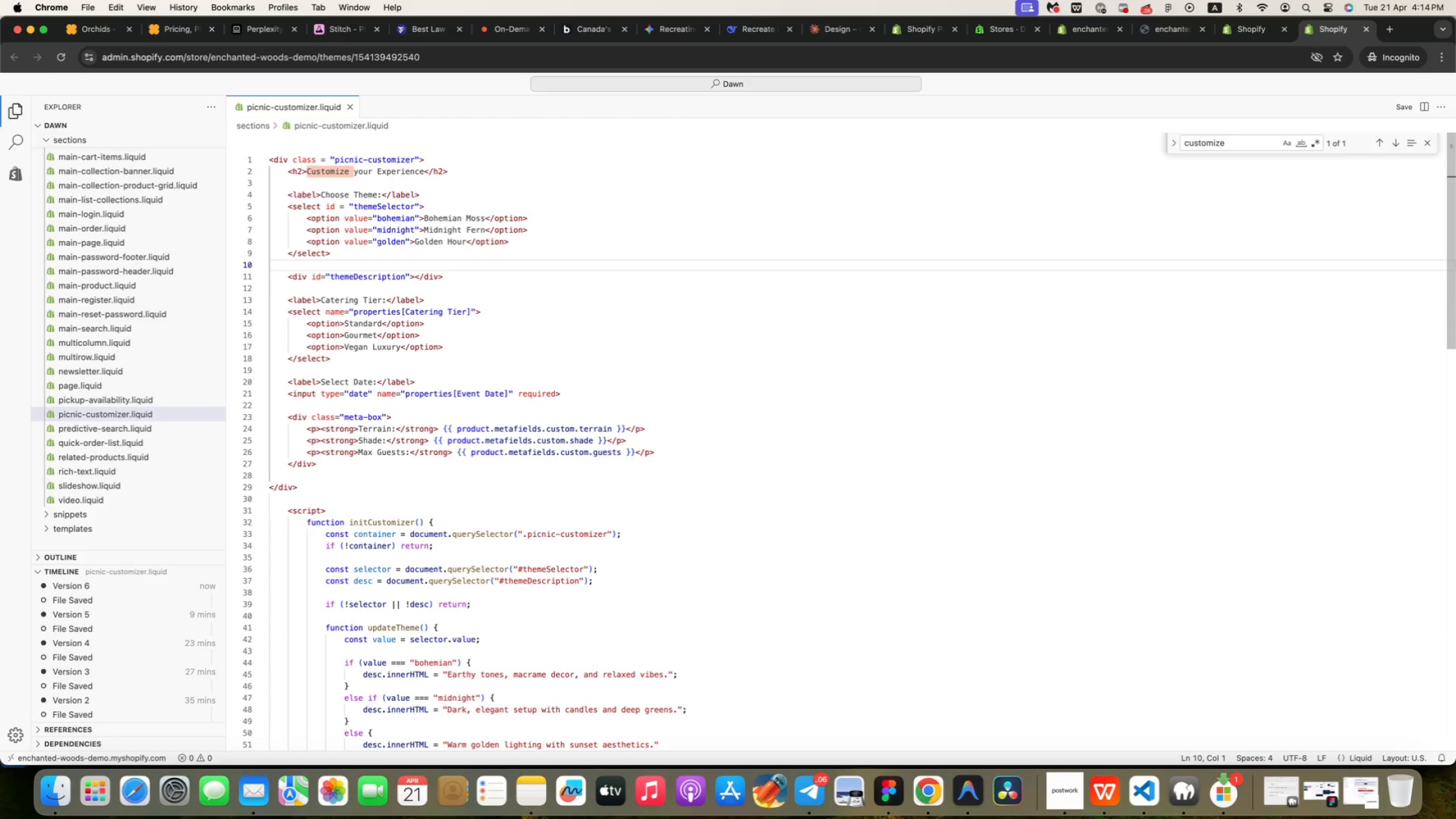 
key(ArrowDown)
 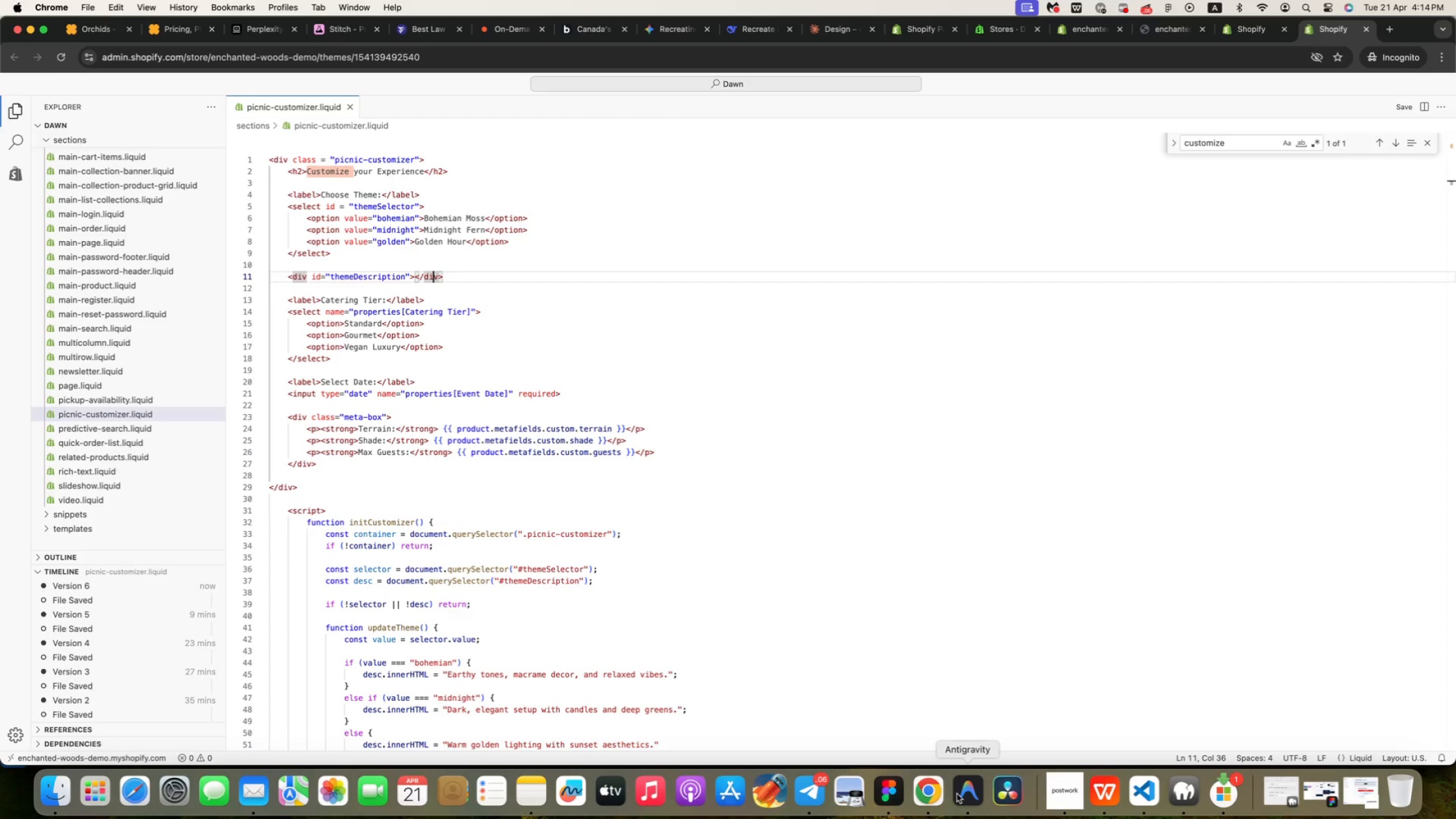 
right_click([936, 792])
 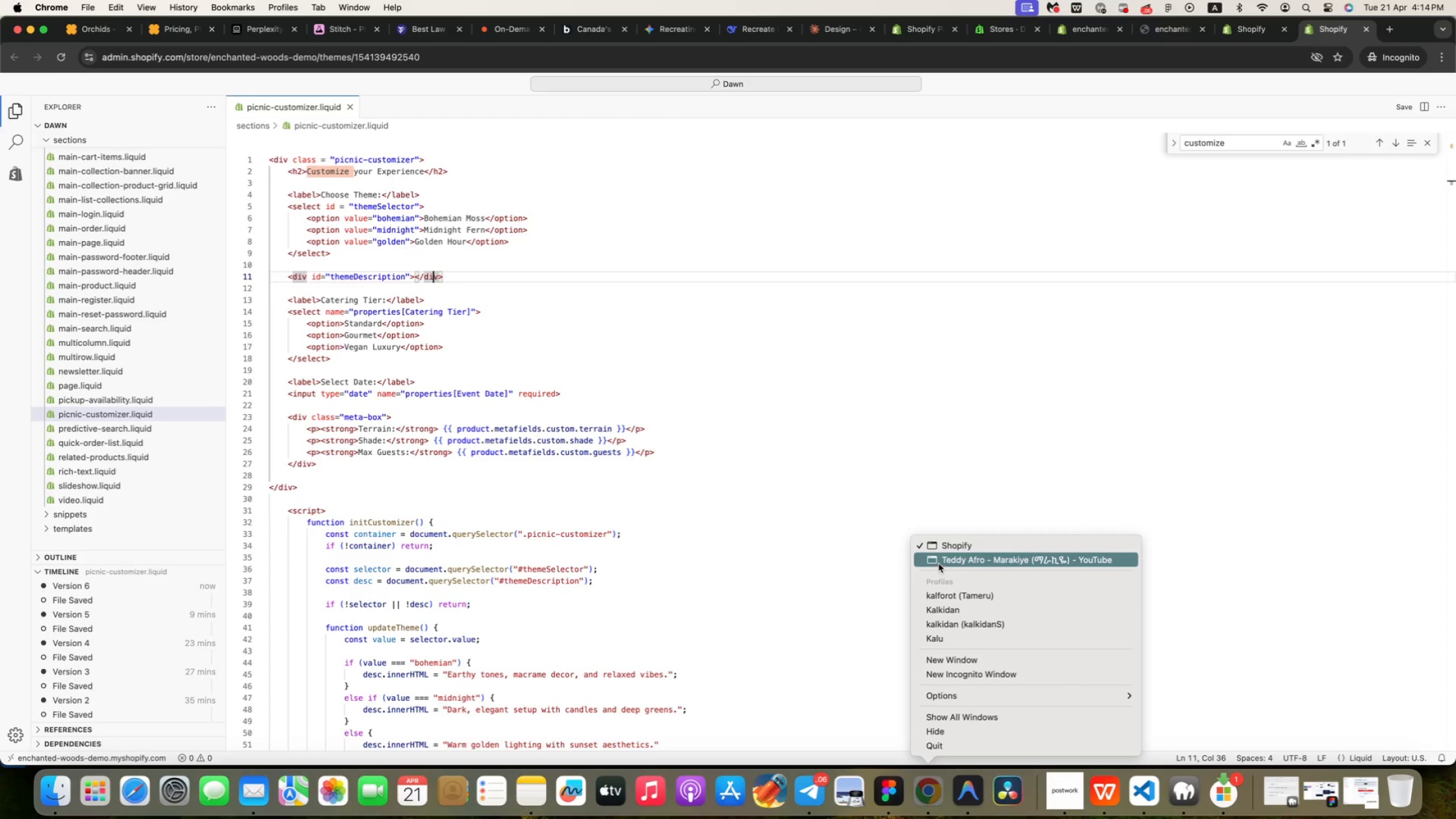 
left_click([939, 564])
 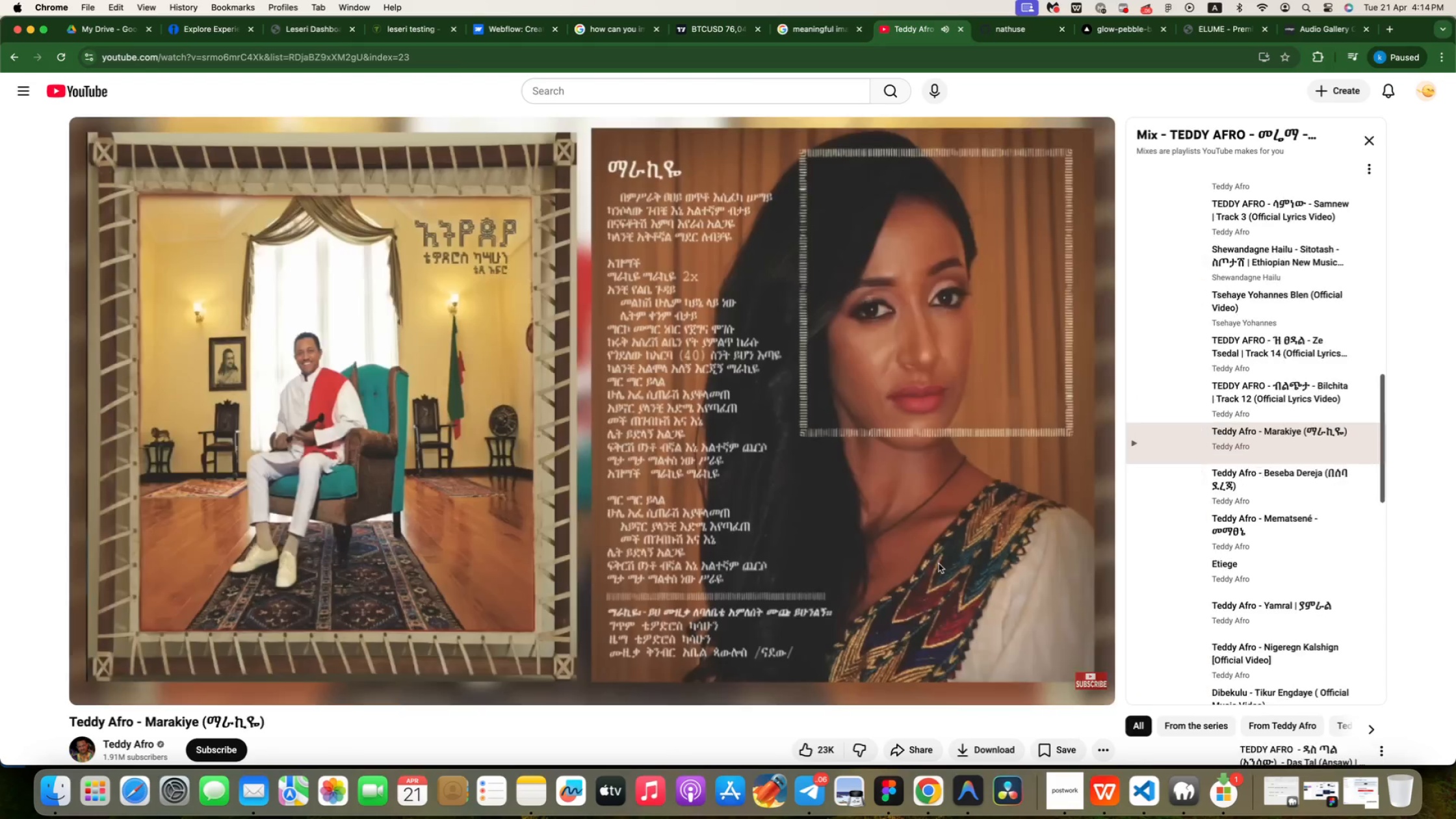 
scroll: coordinate [1192, 575], scroll_direction: down, amount: 22.0
 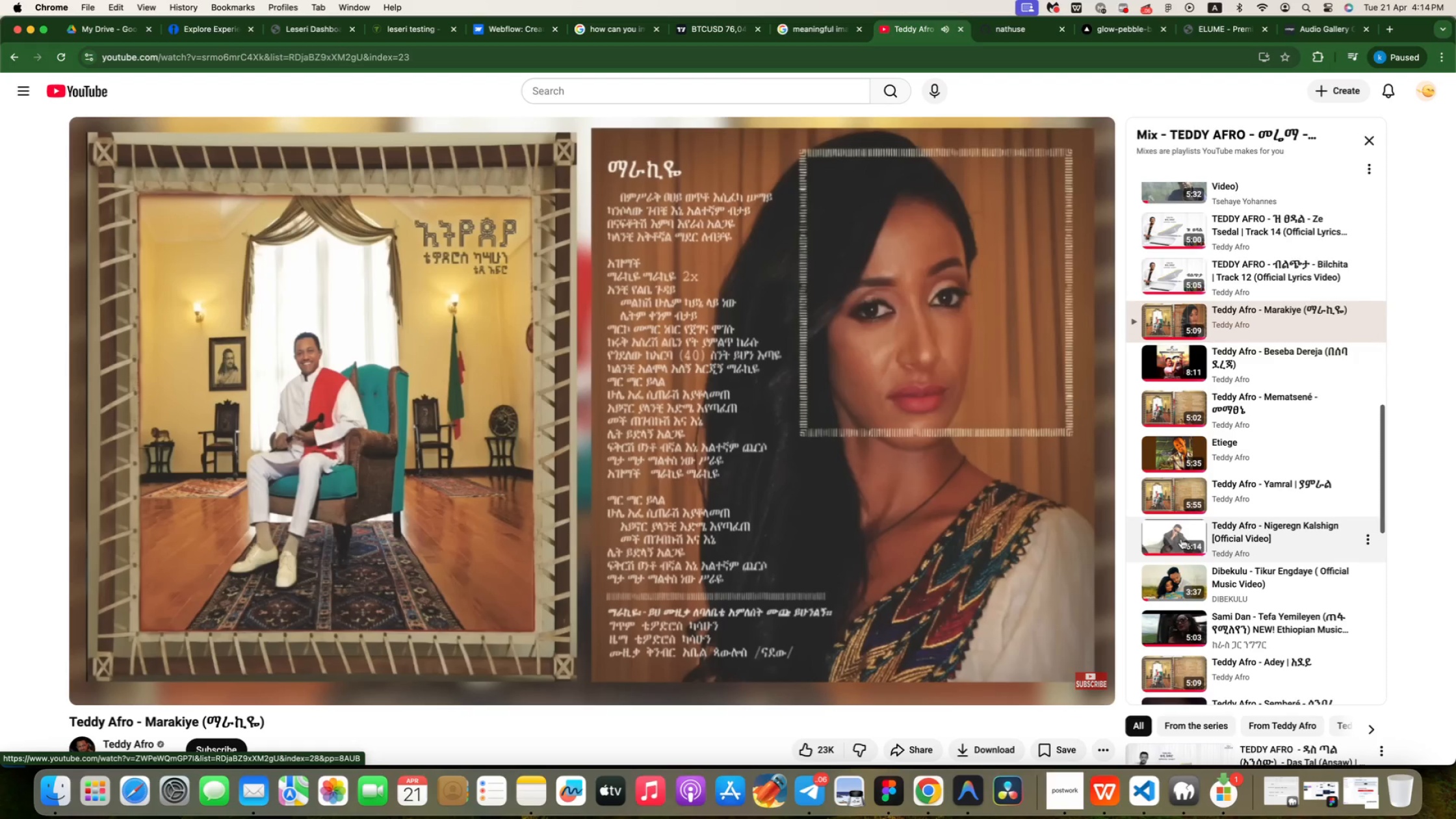 
left_click([1178, 502])
 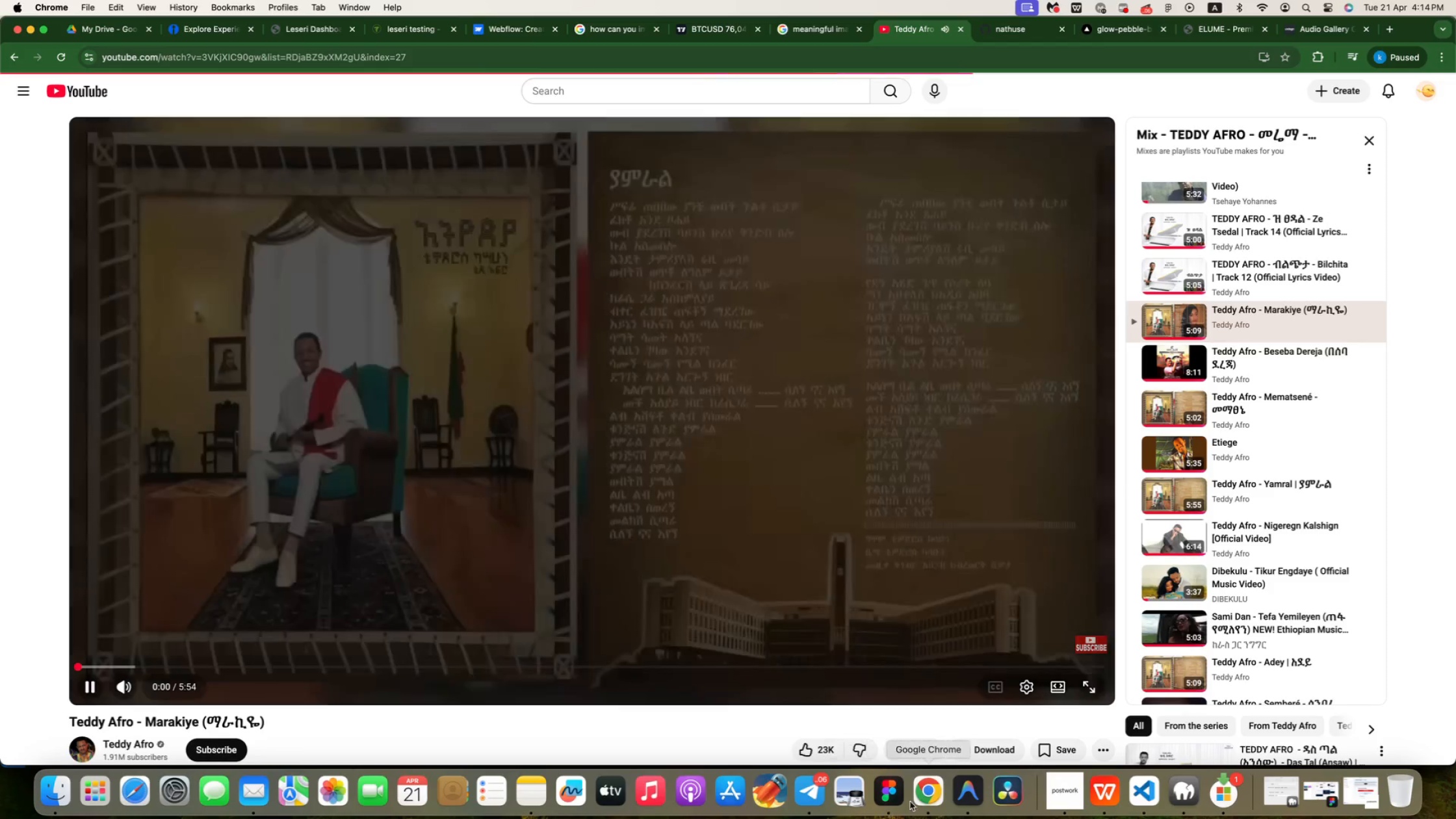 
right_click([939, 788])
 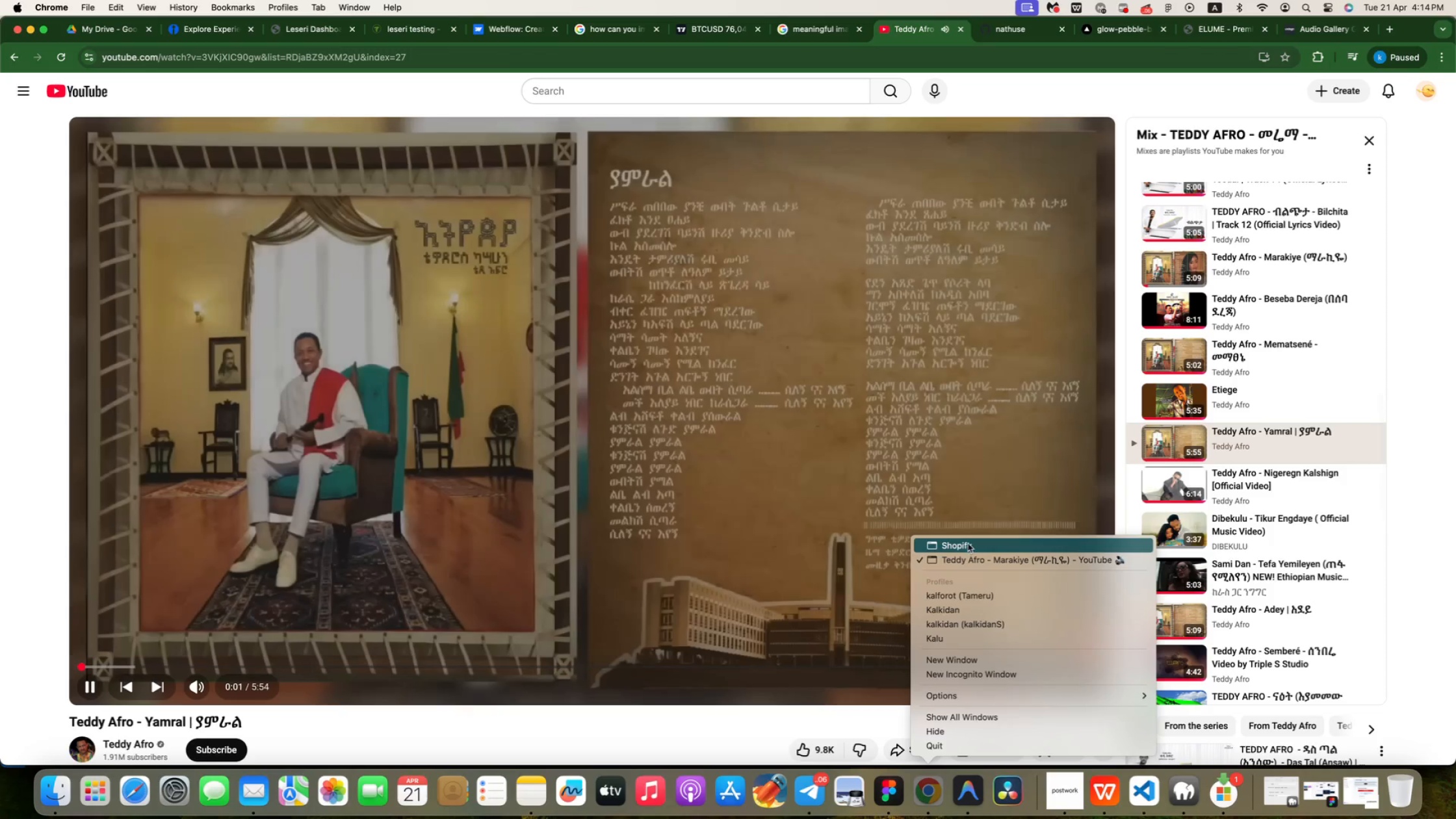 
left_click([968, 540])
 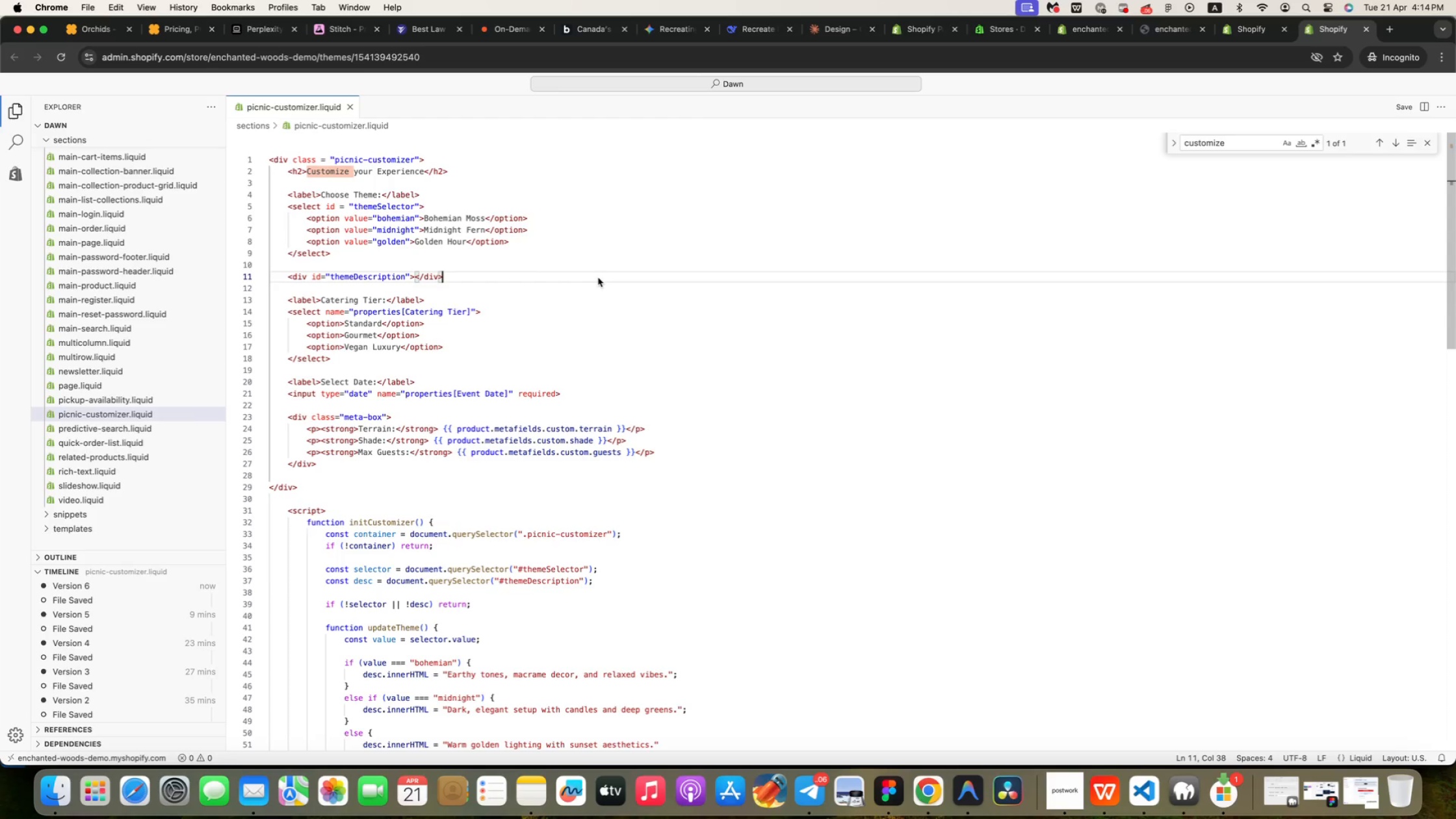 
wait(6.69)
 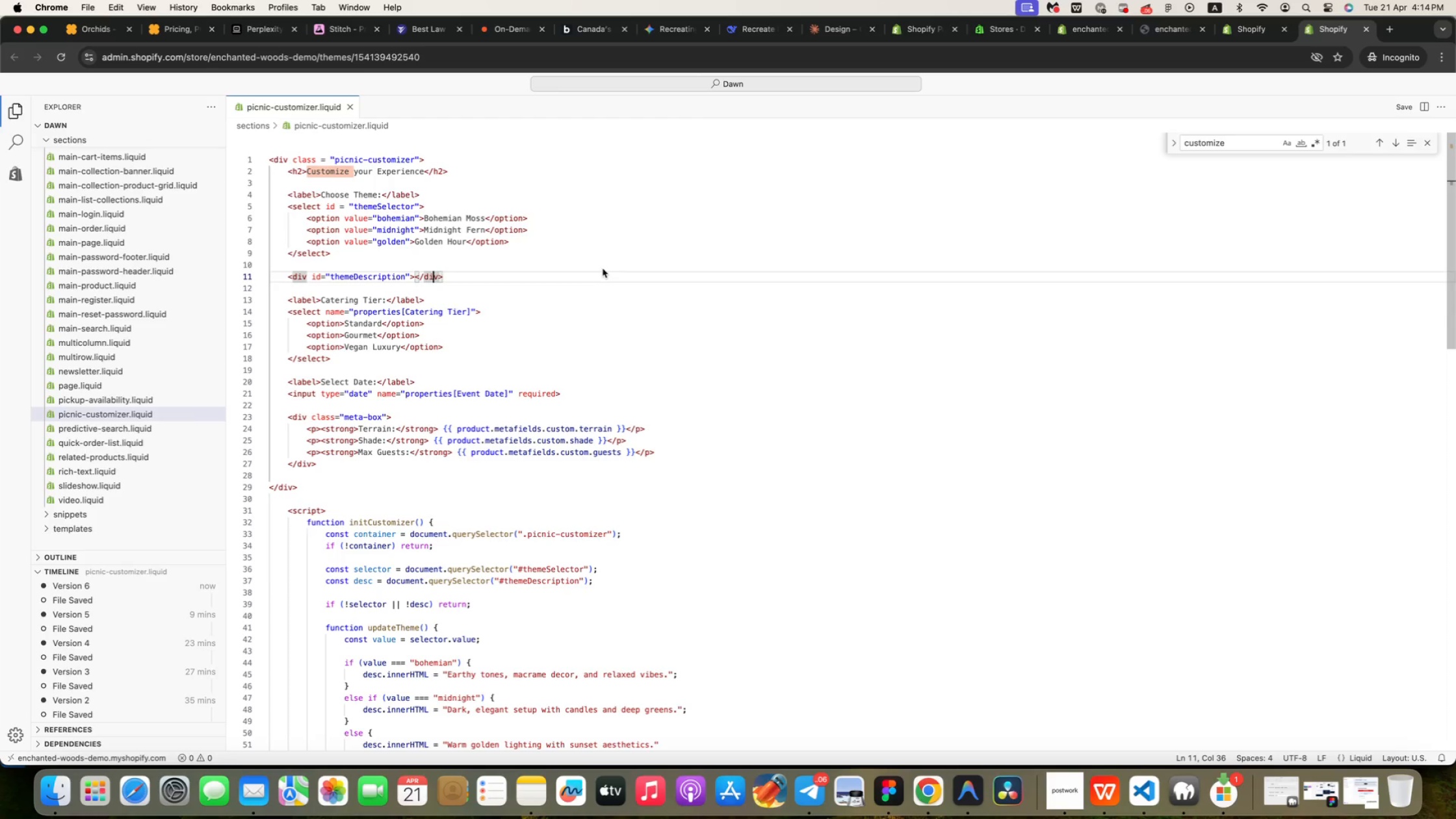 
key(ArrowLeft)
 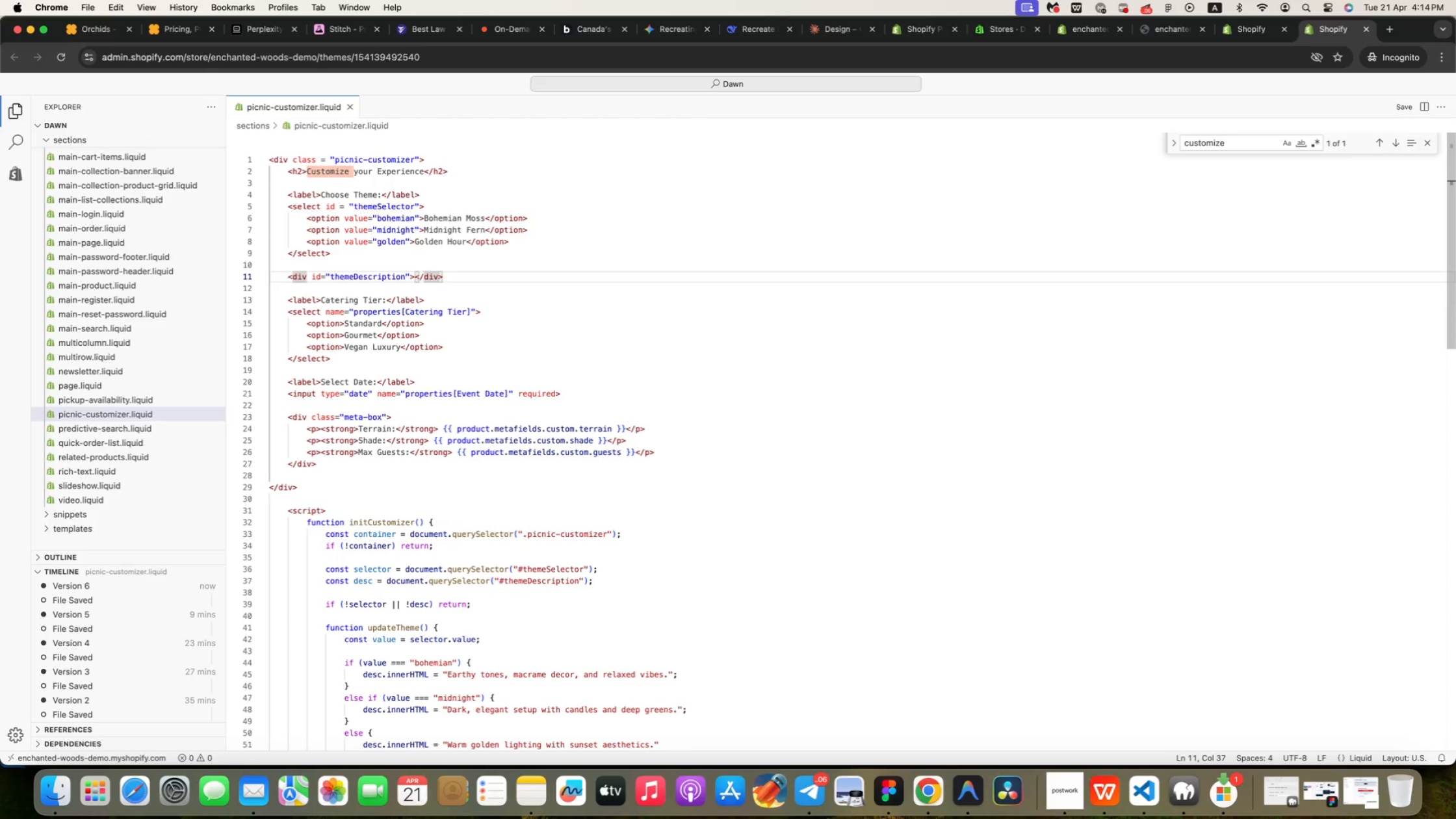 
key(ArrowDown)
 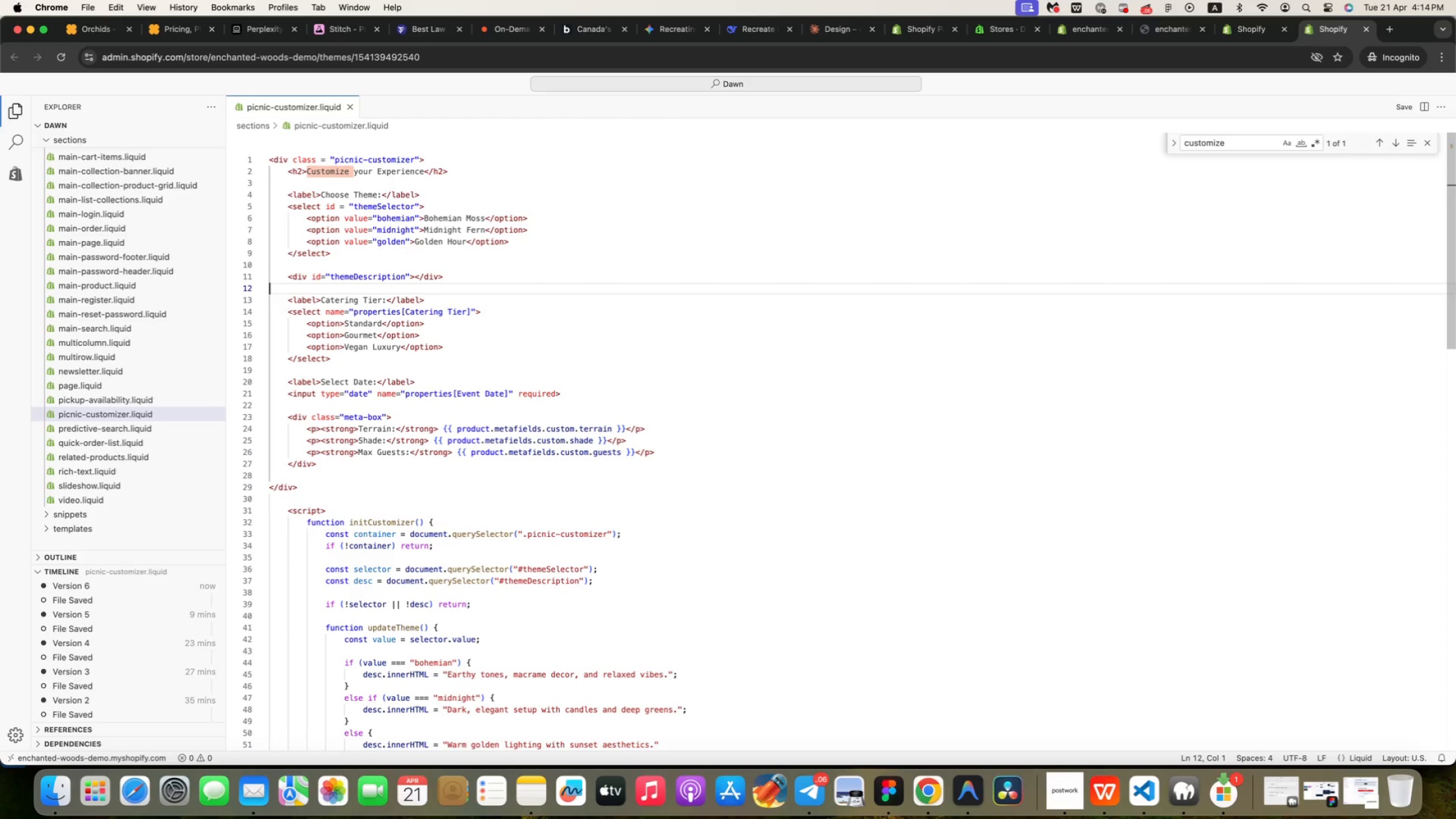 
key(ArrowDown)
 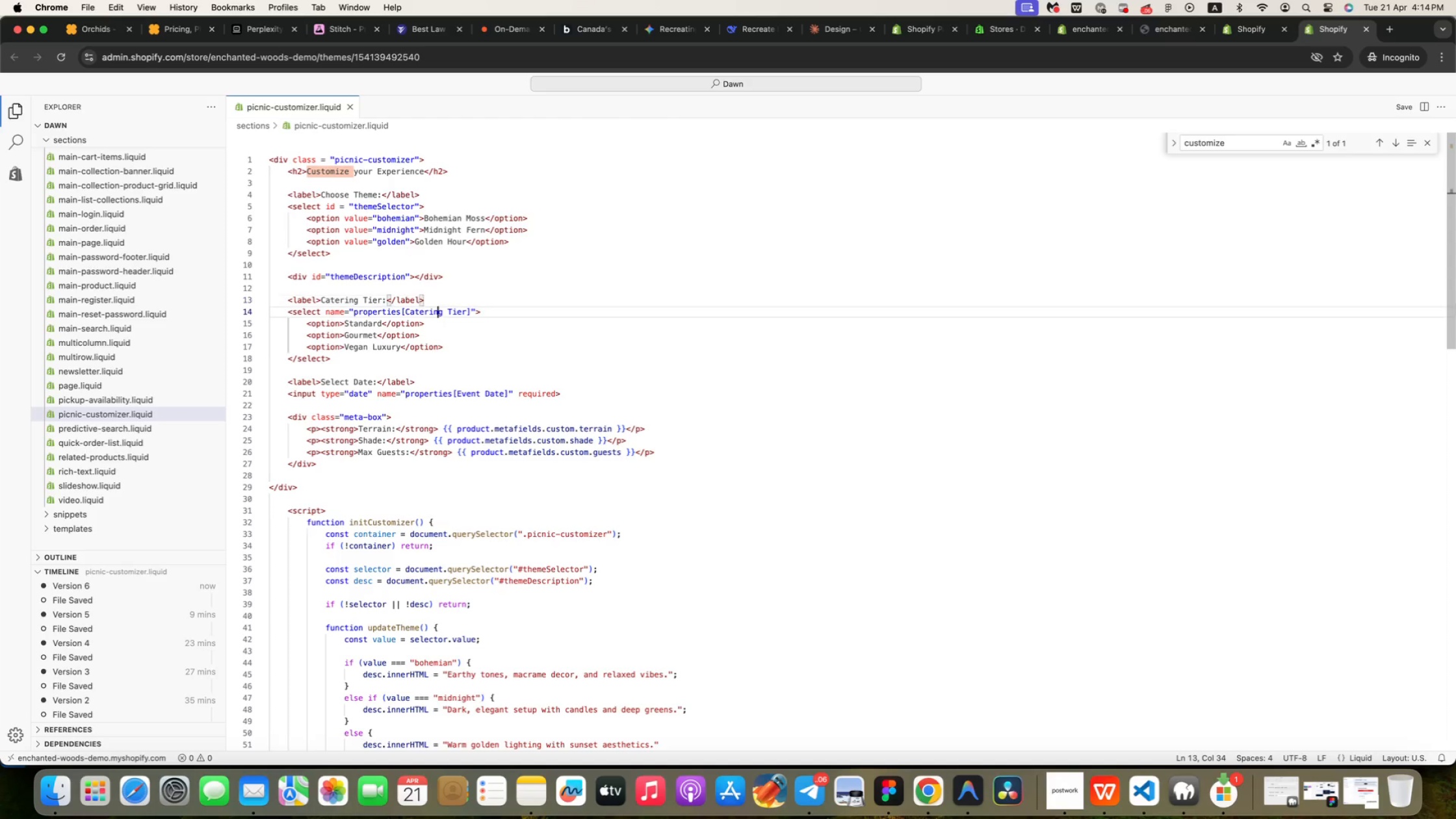 
key(ArrowDown)
 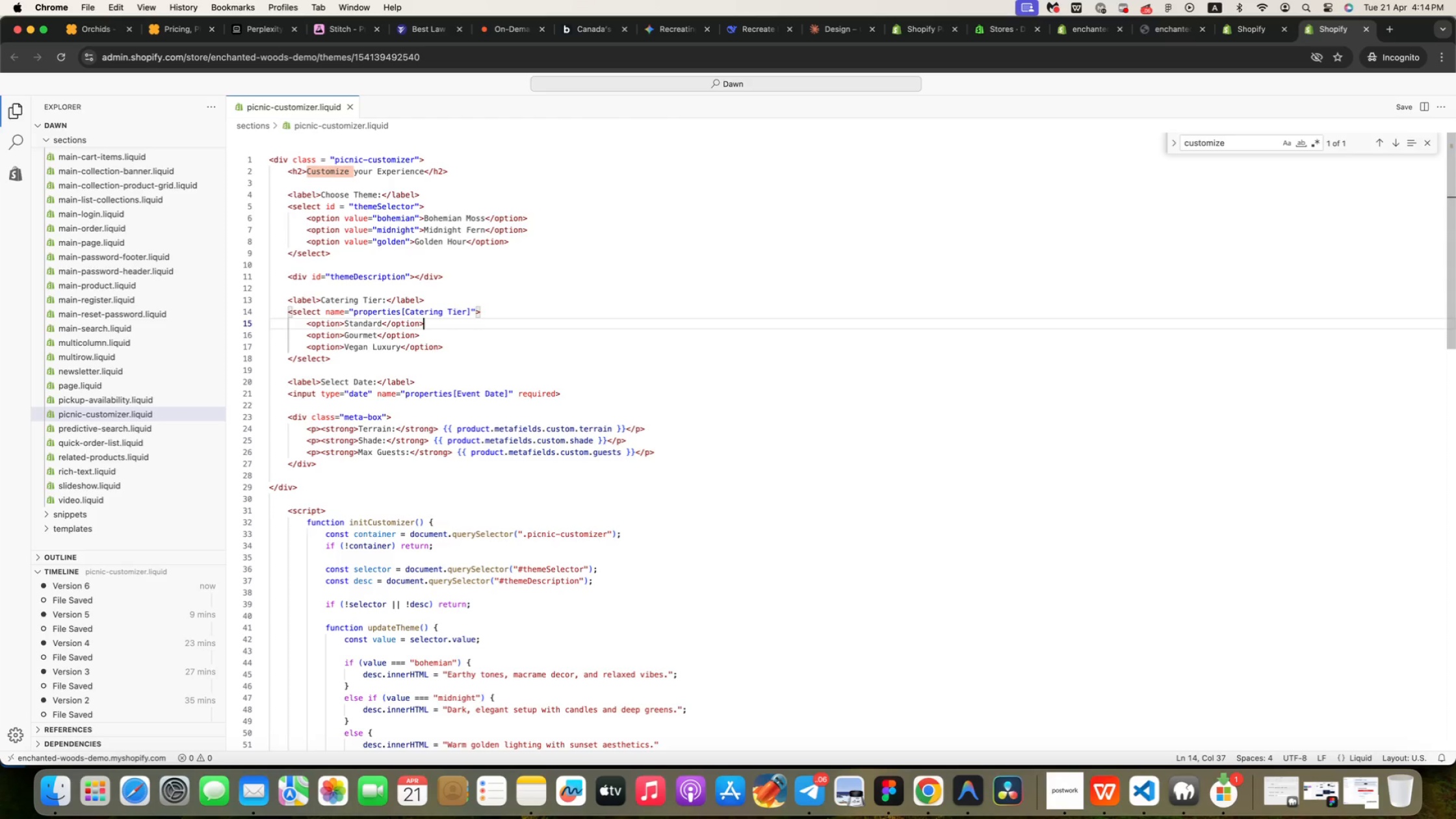 
key(ArrowDown)
 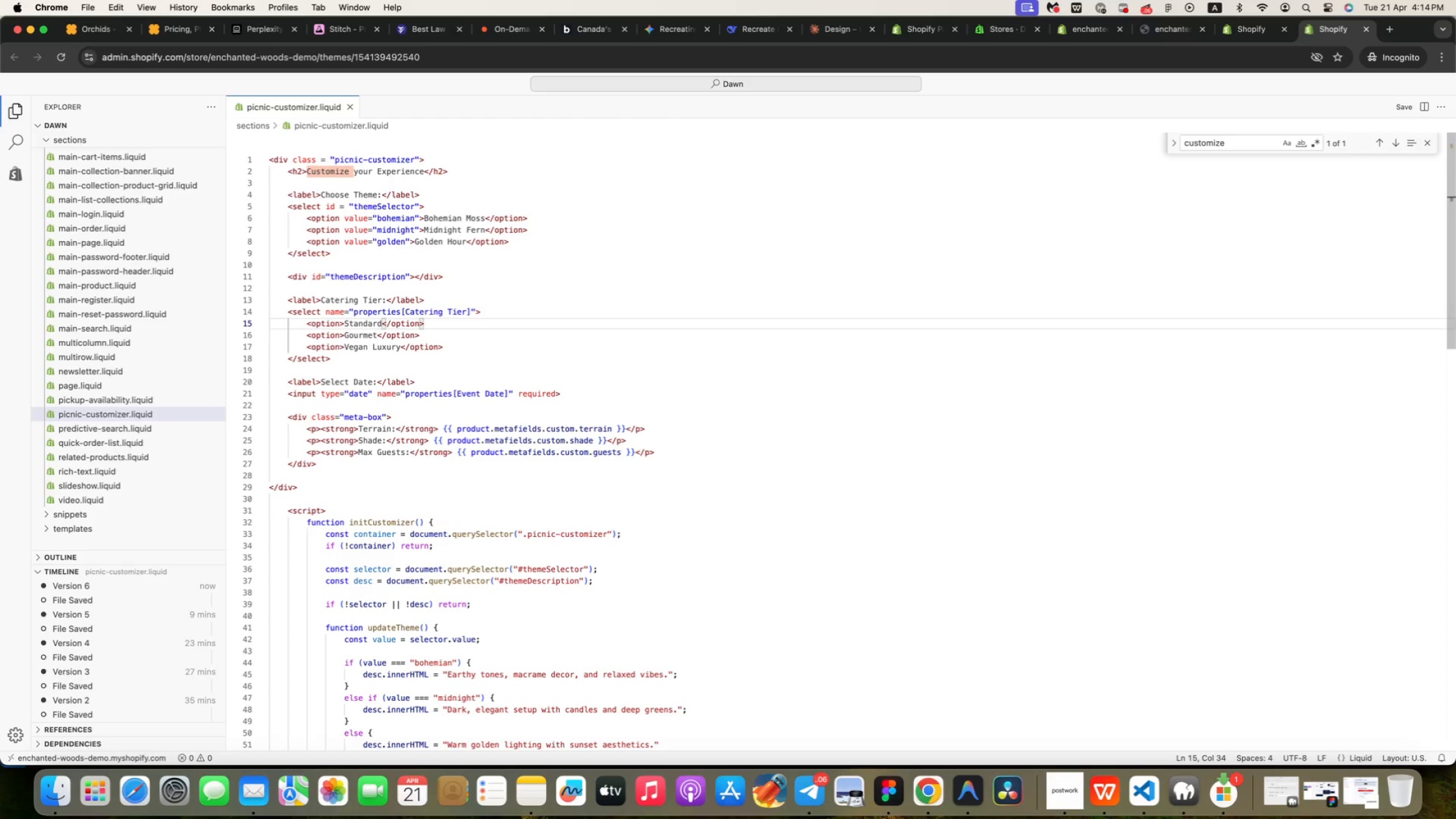 
key(ArrowDown)
 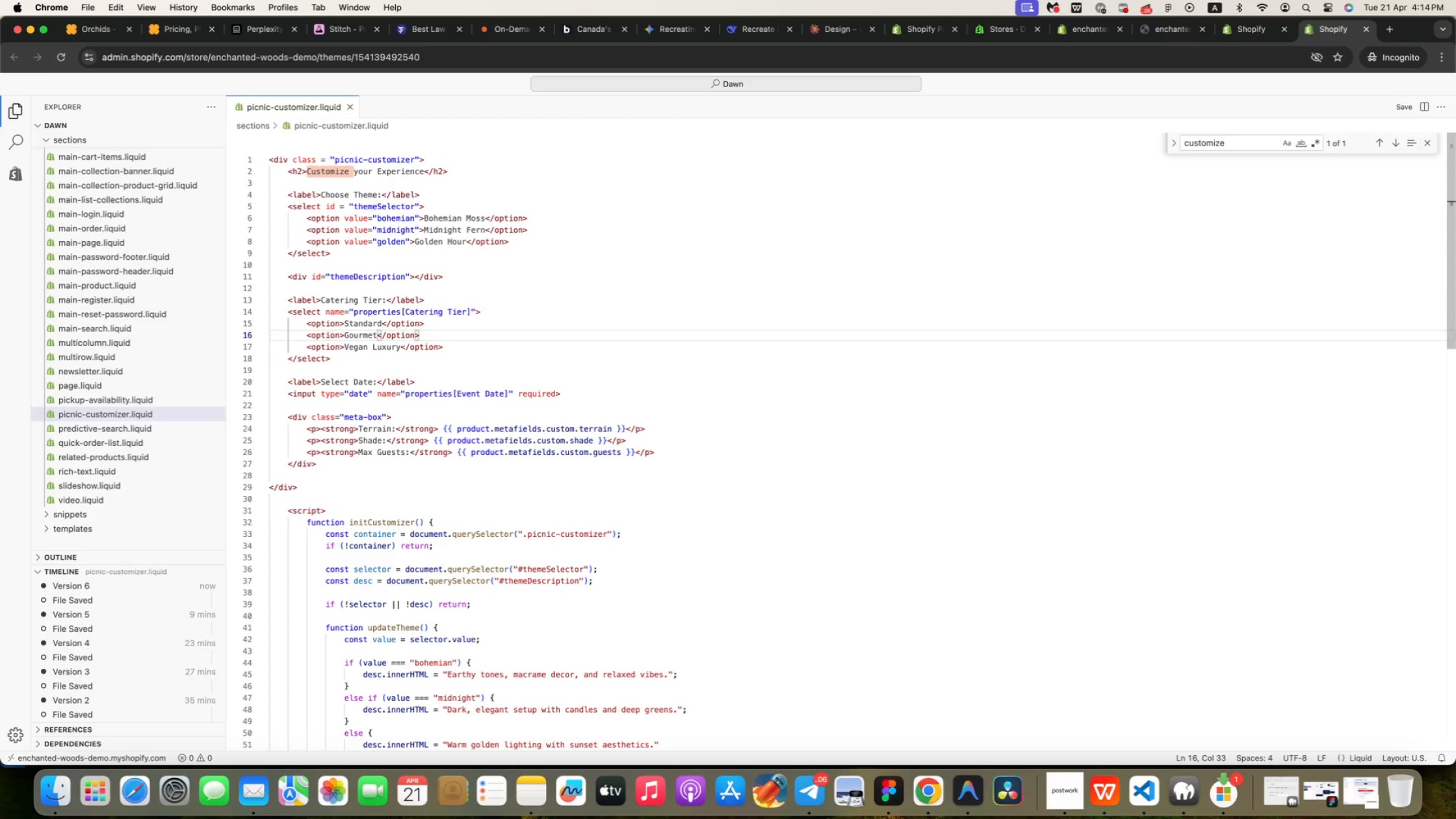 
key(ArrowDown)
 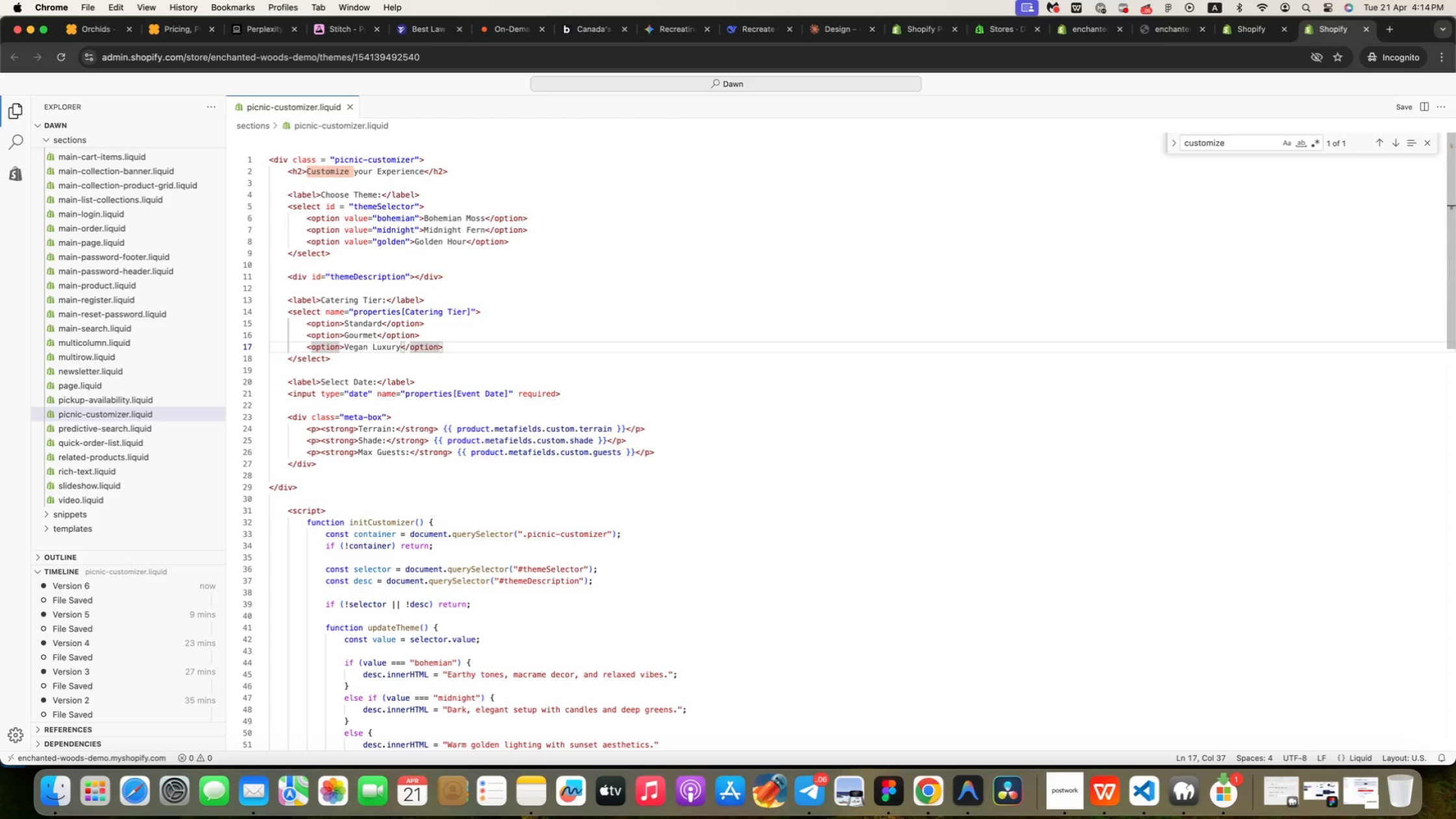 
key(ArrowDown)
 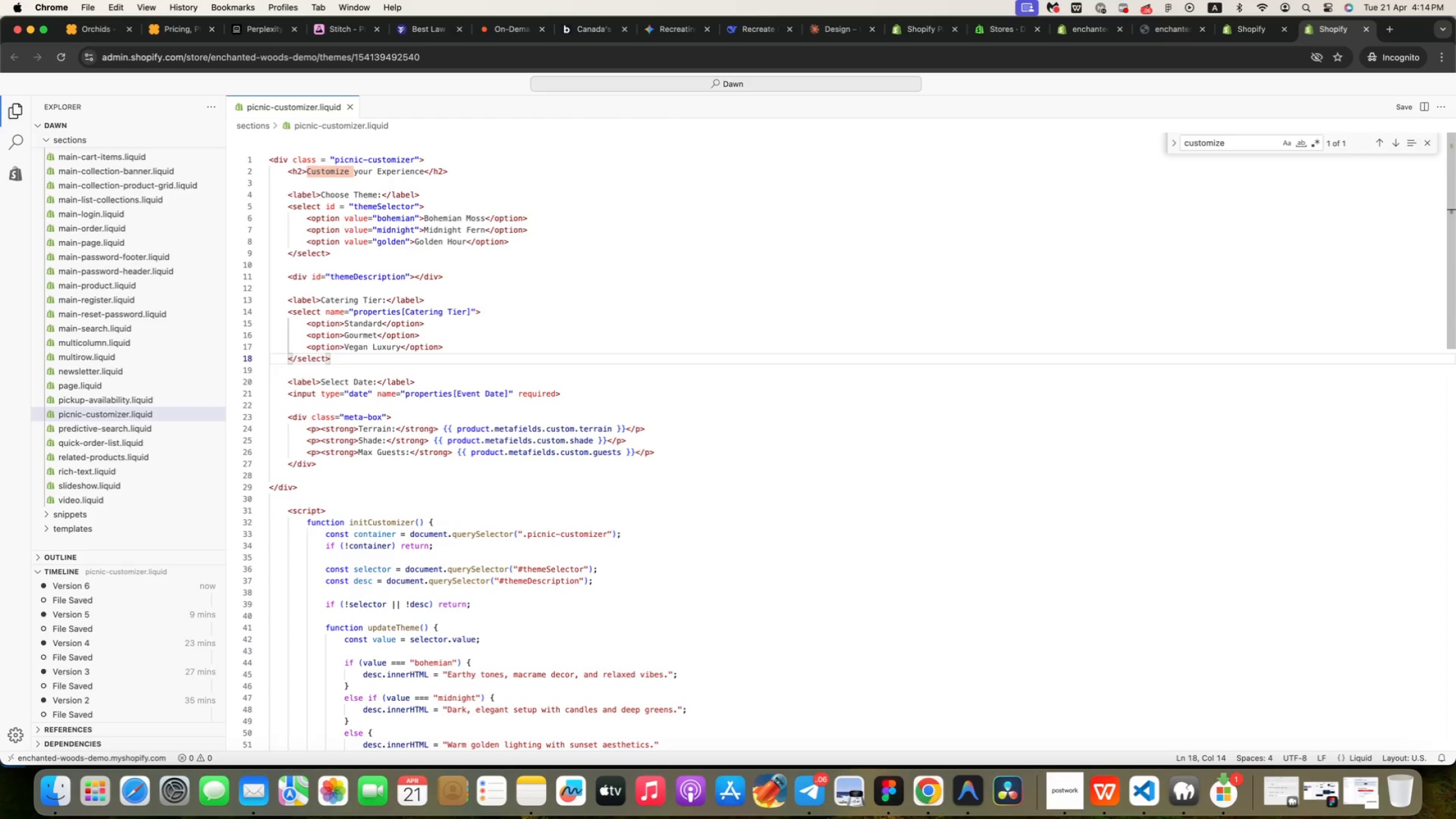 
key(ArrowDown)
 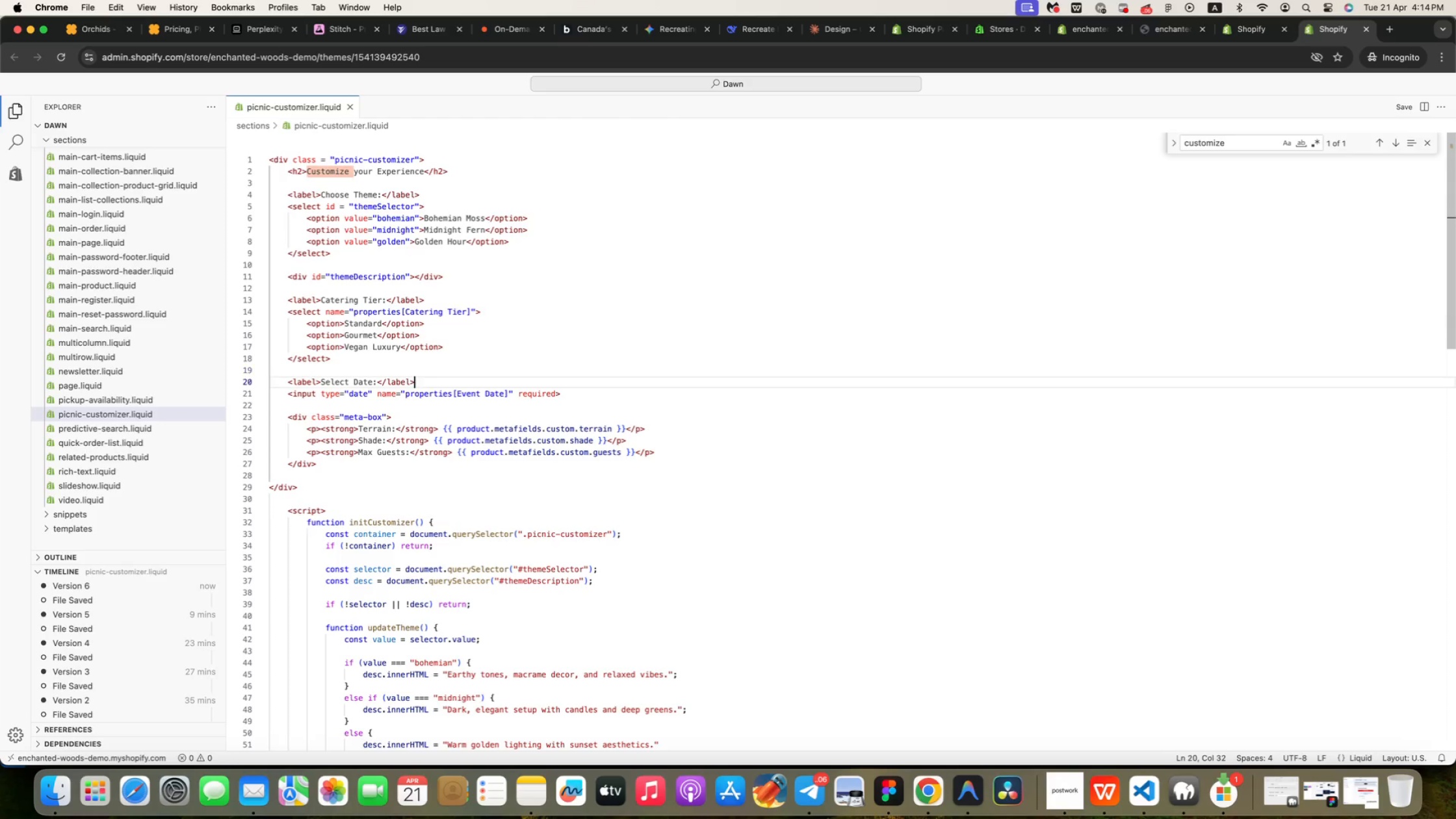 
key(ArrowDown)
 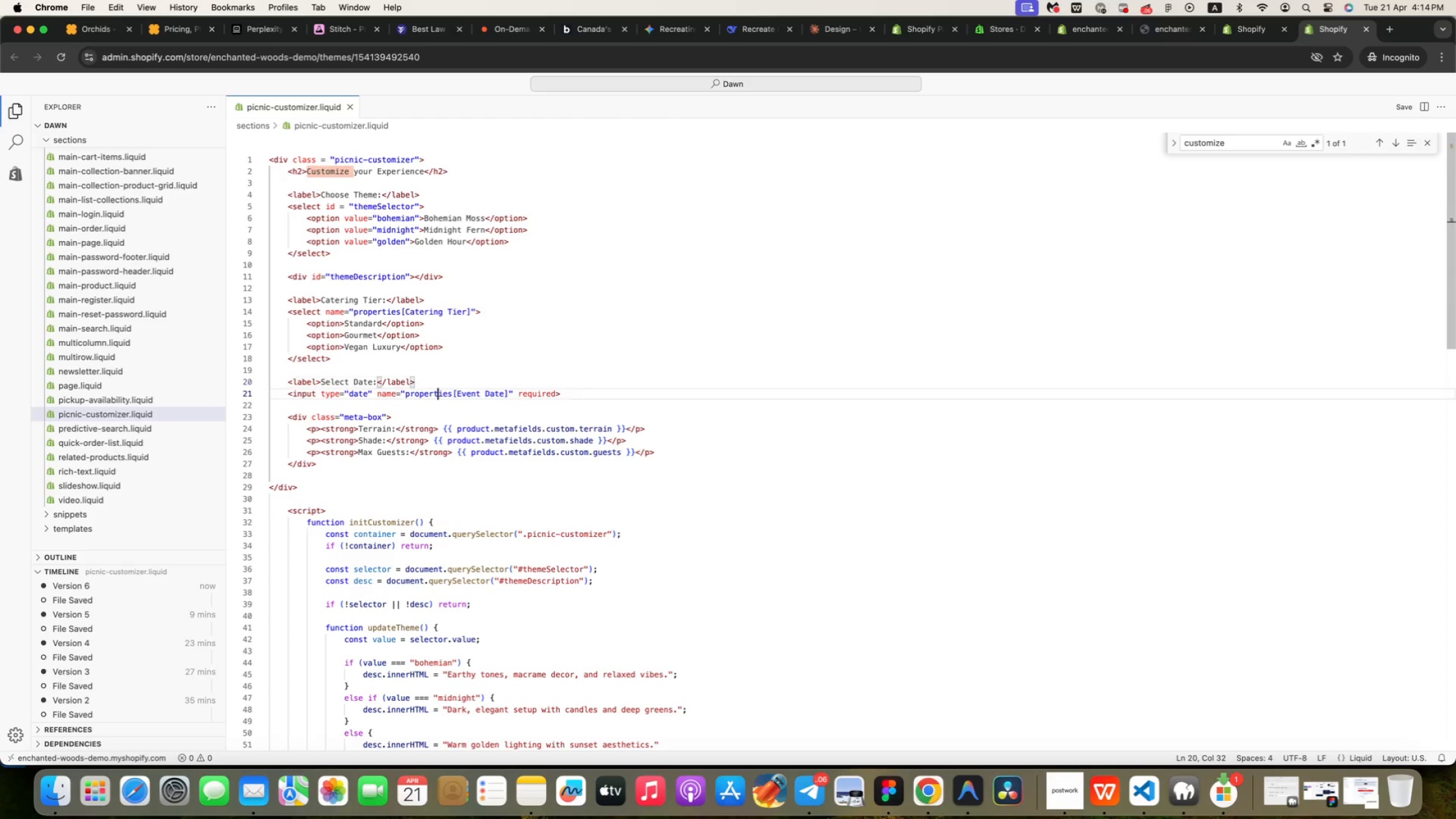 
key(ArrowDown)
 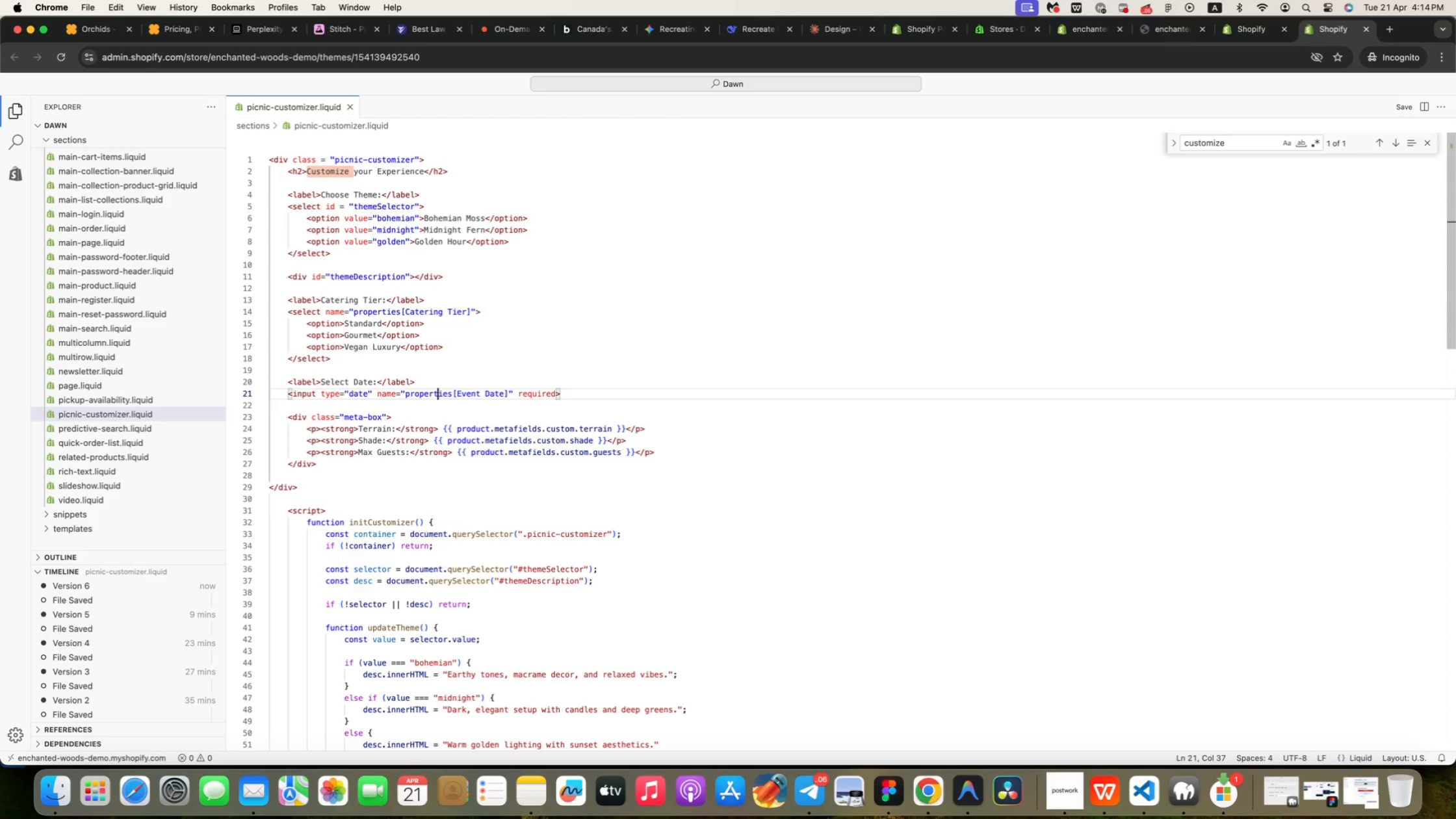 
key(ArrowDown)
 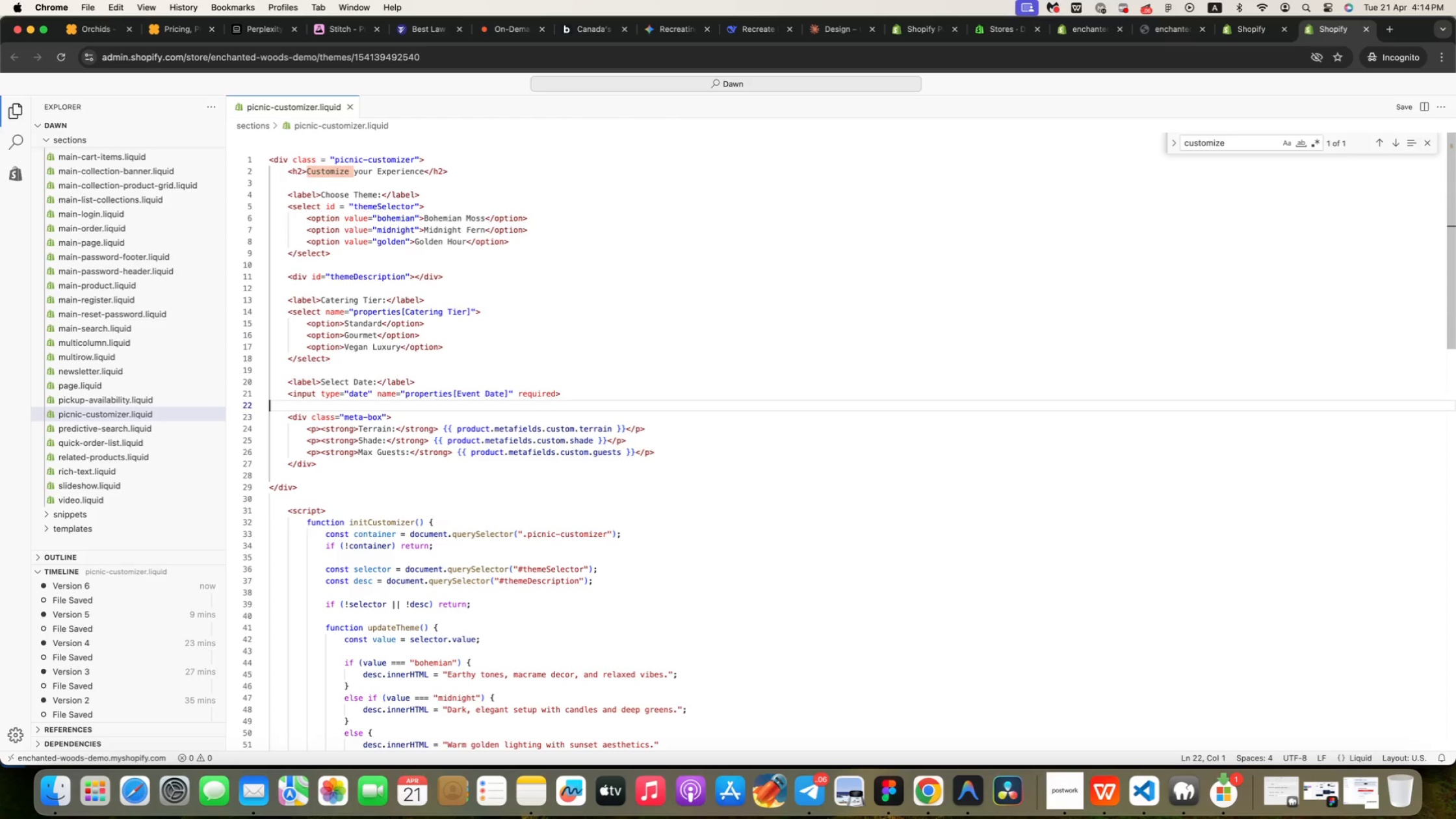 
key(ArrowDown)
 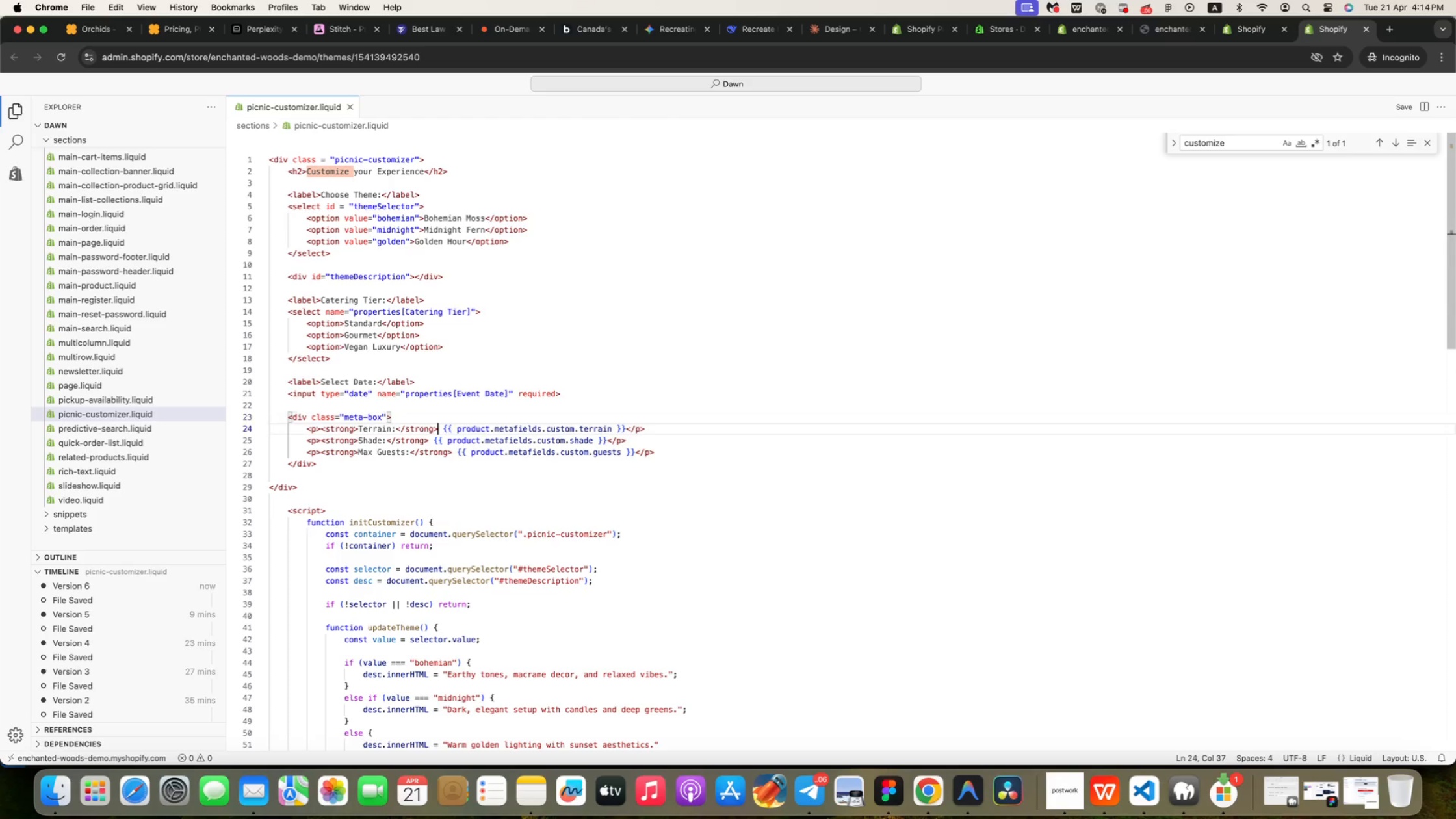 
key(ArrowDown)
 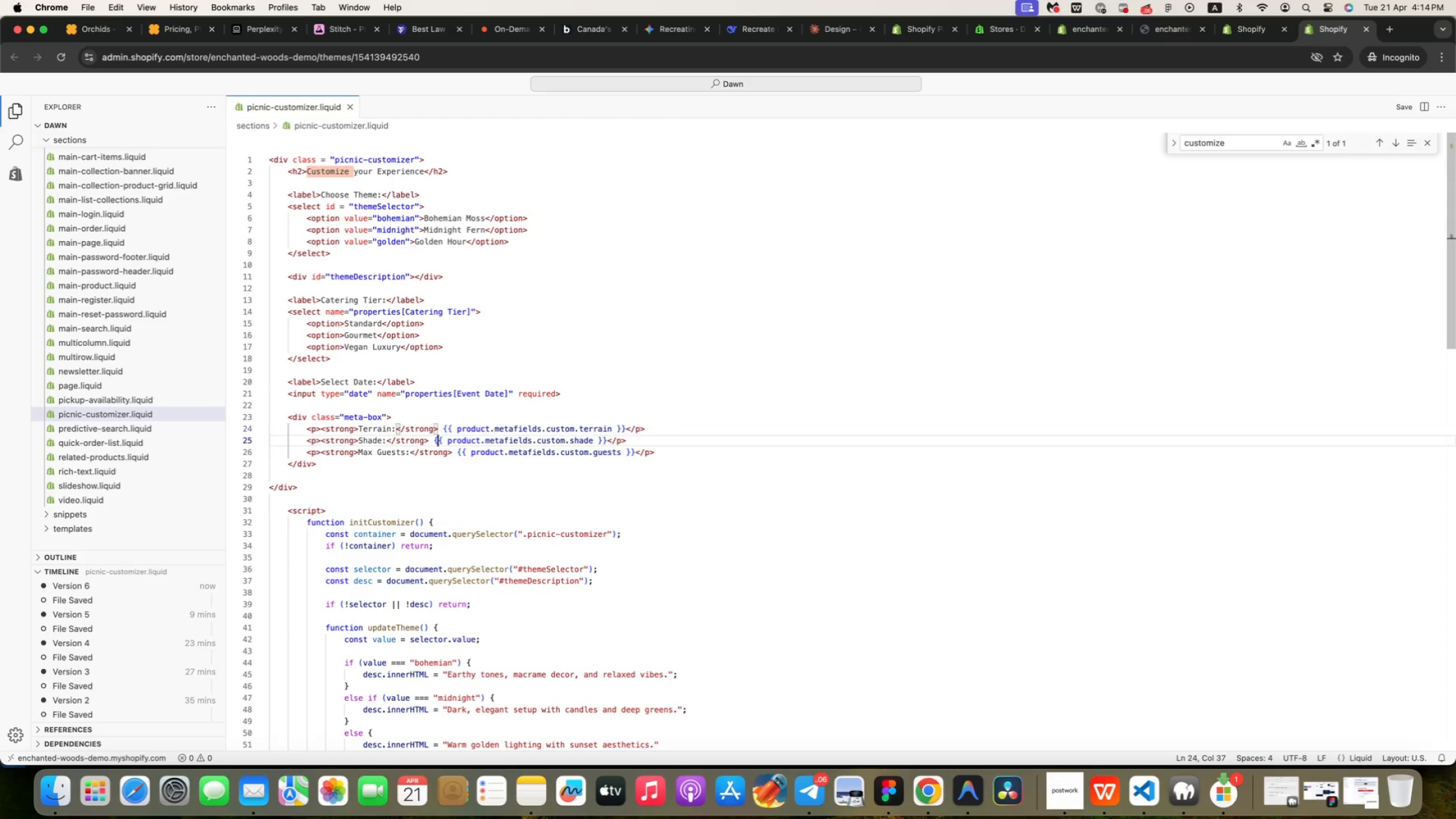 
key(ArrowDown)
 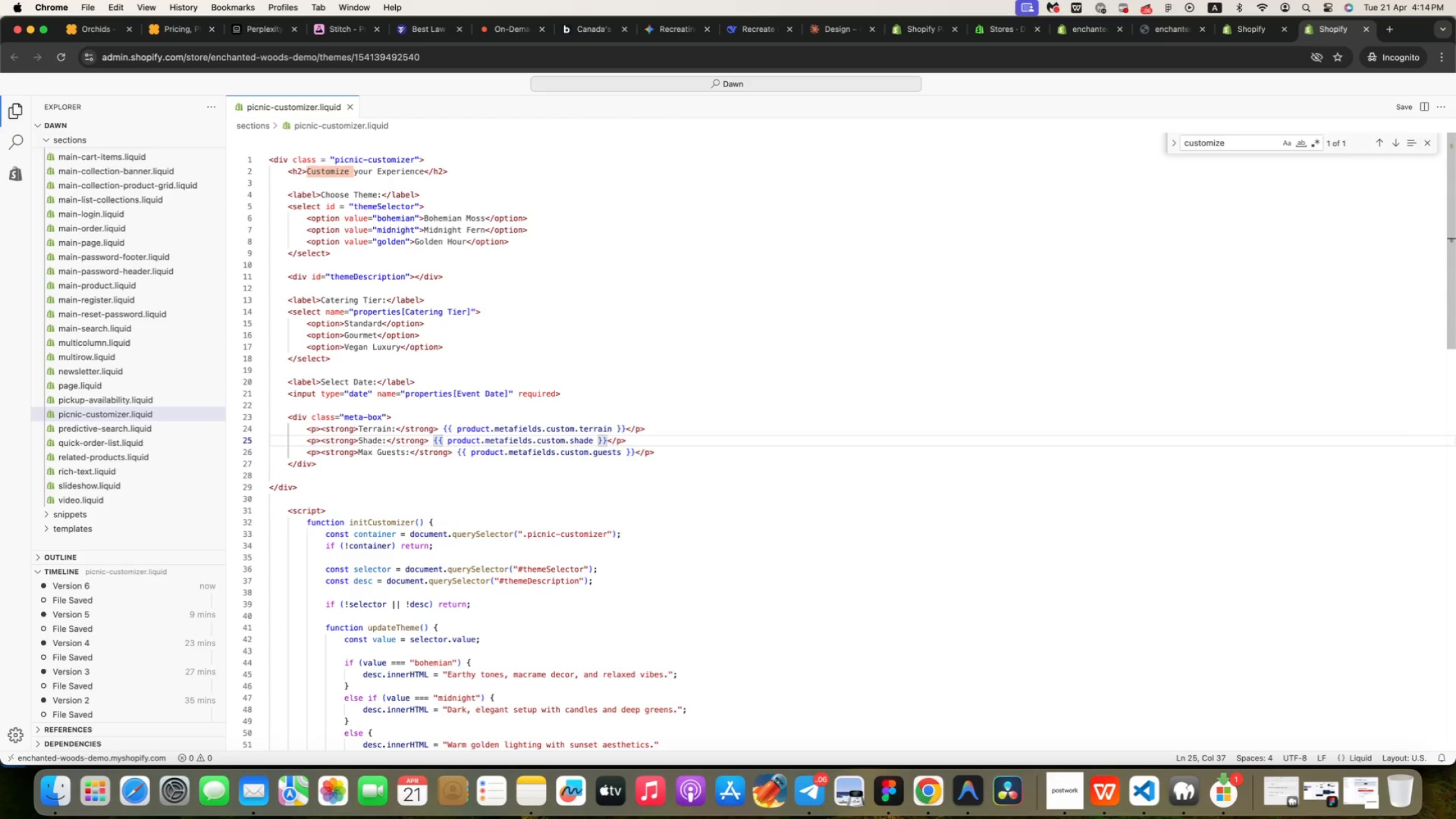 
key(ArrowUp)
 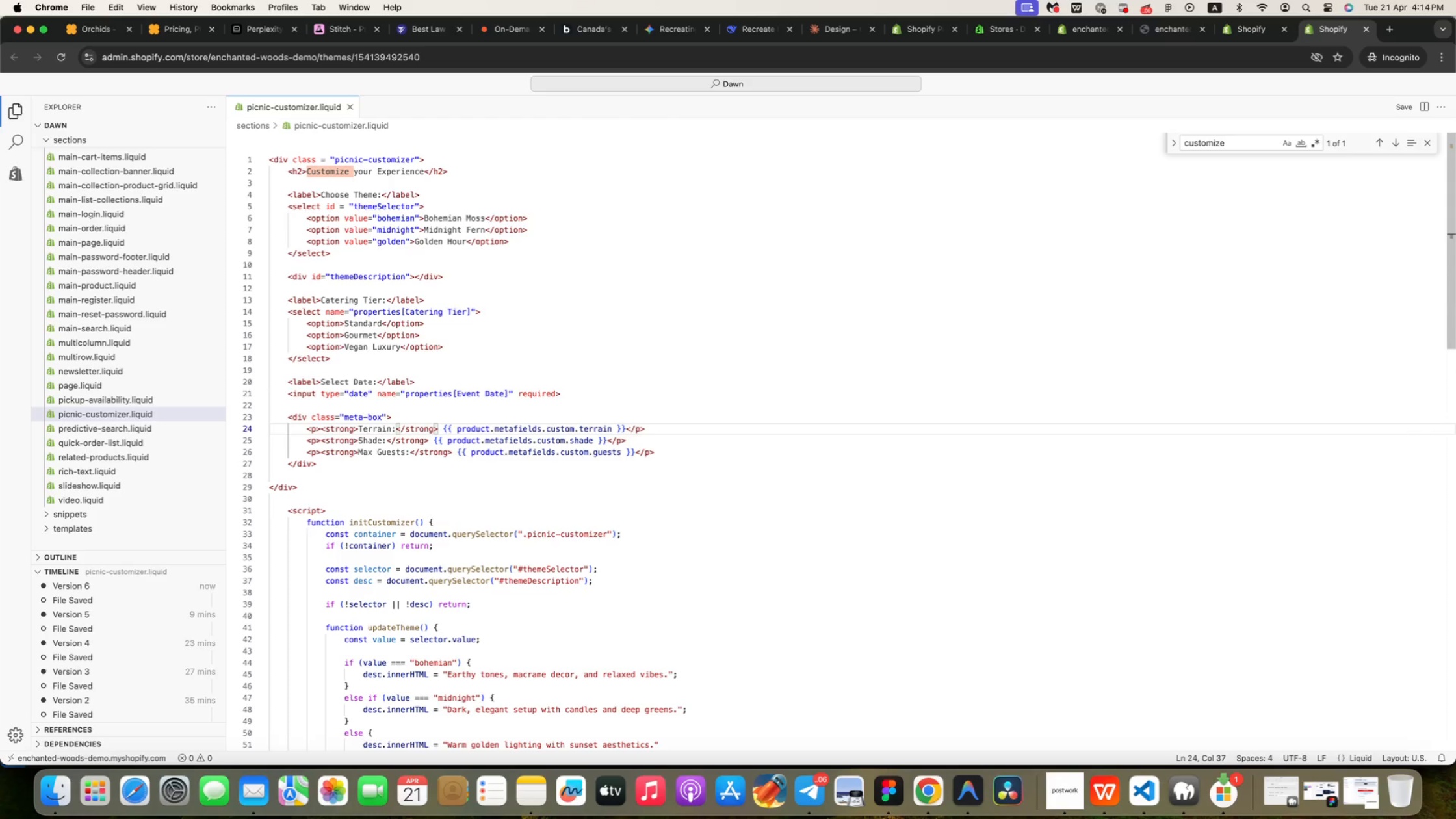 
key(ArrowLeft)
 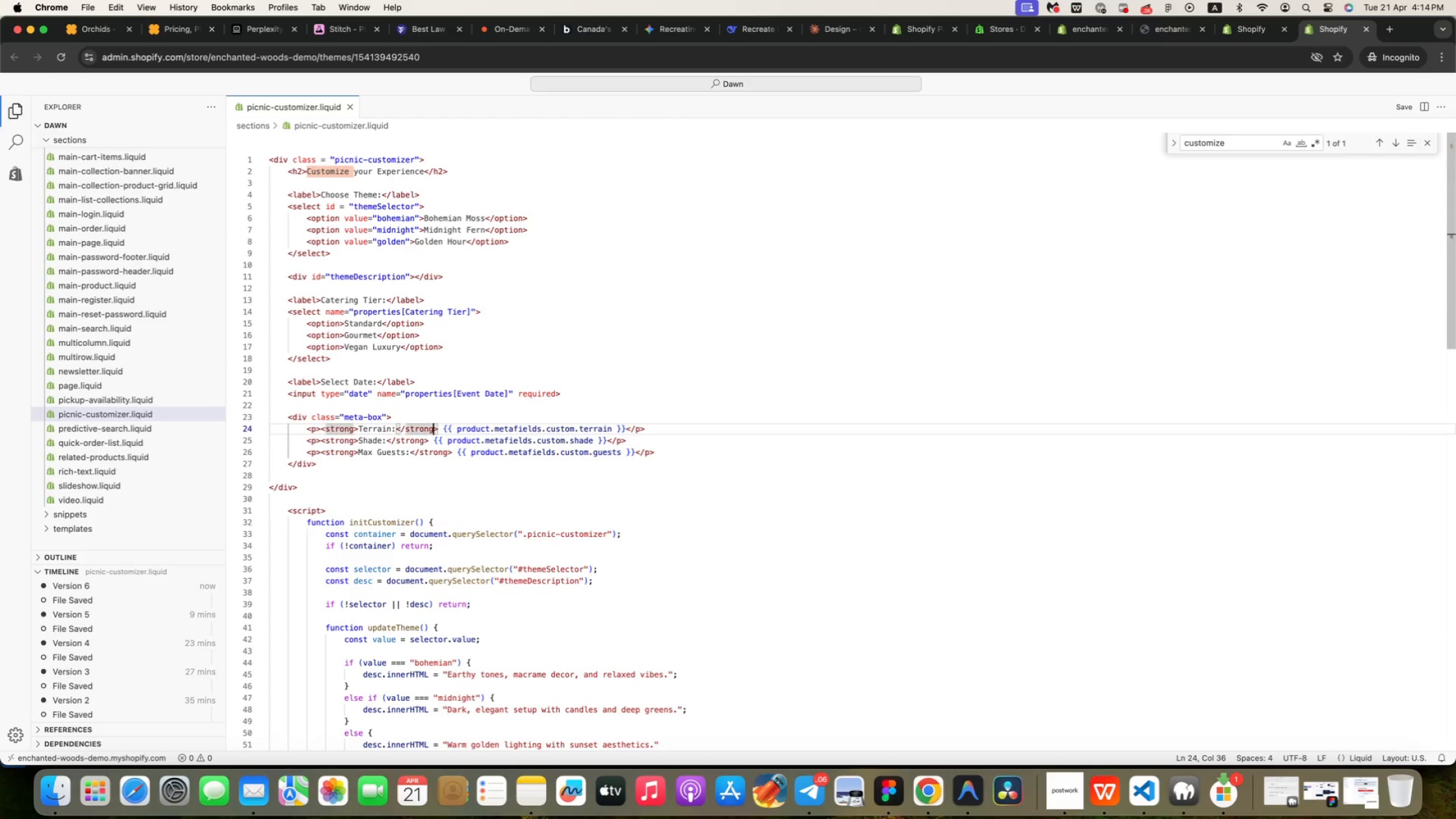 
key(ArrowLeft)
 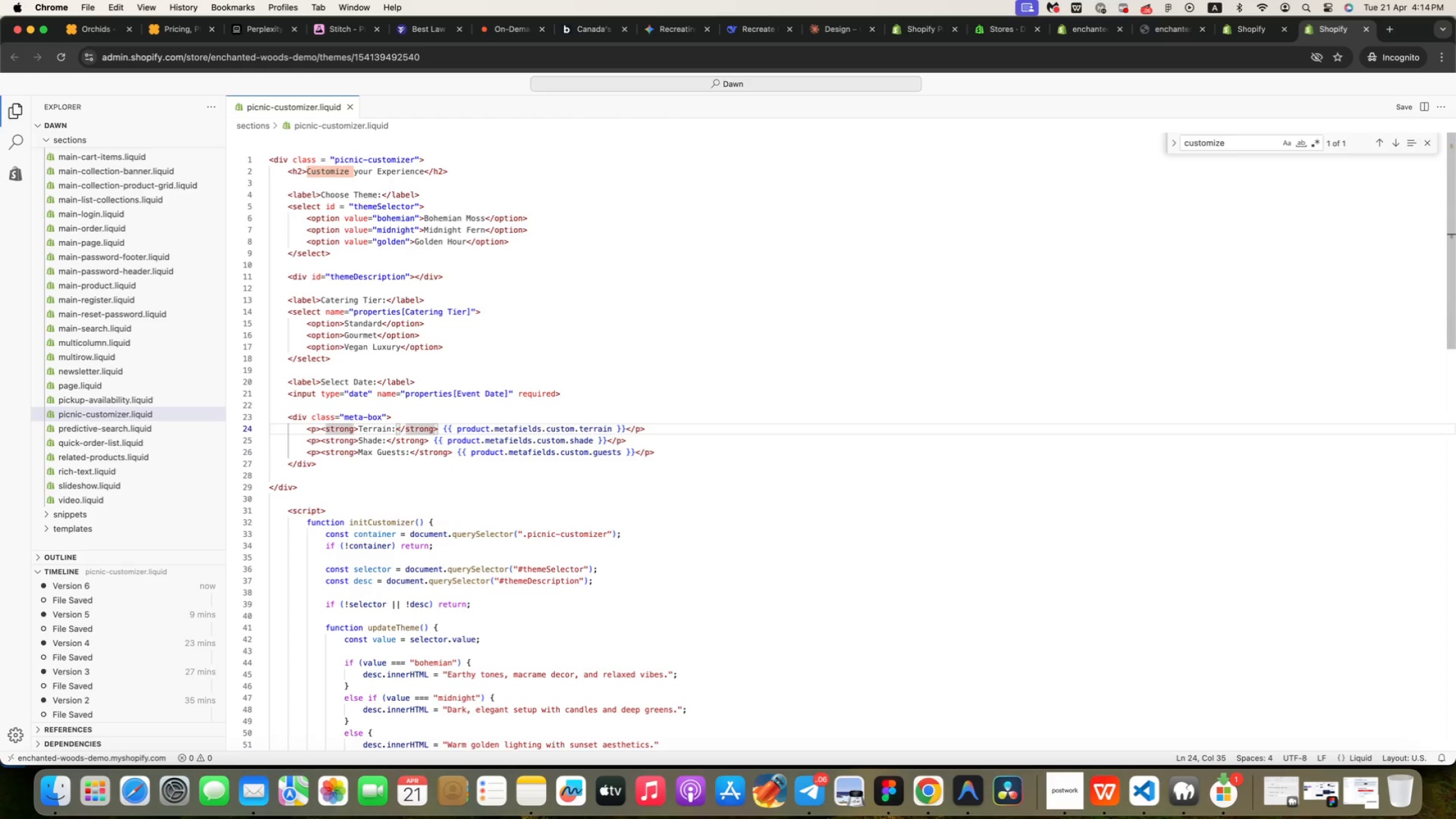 
key(ArrowLeft)
 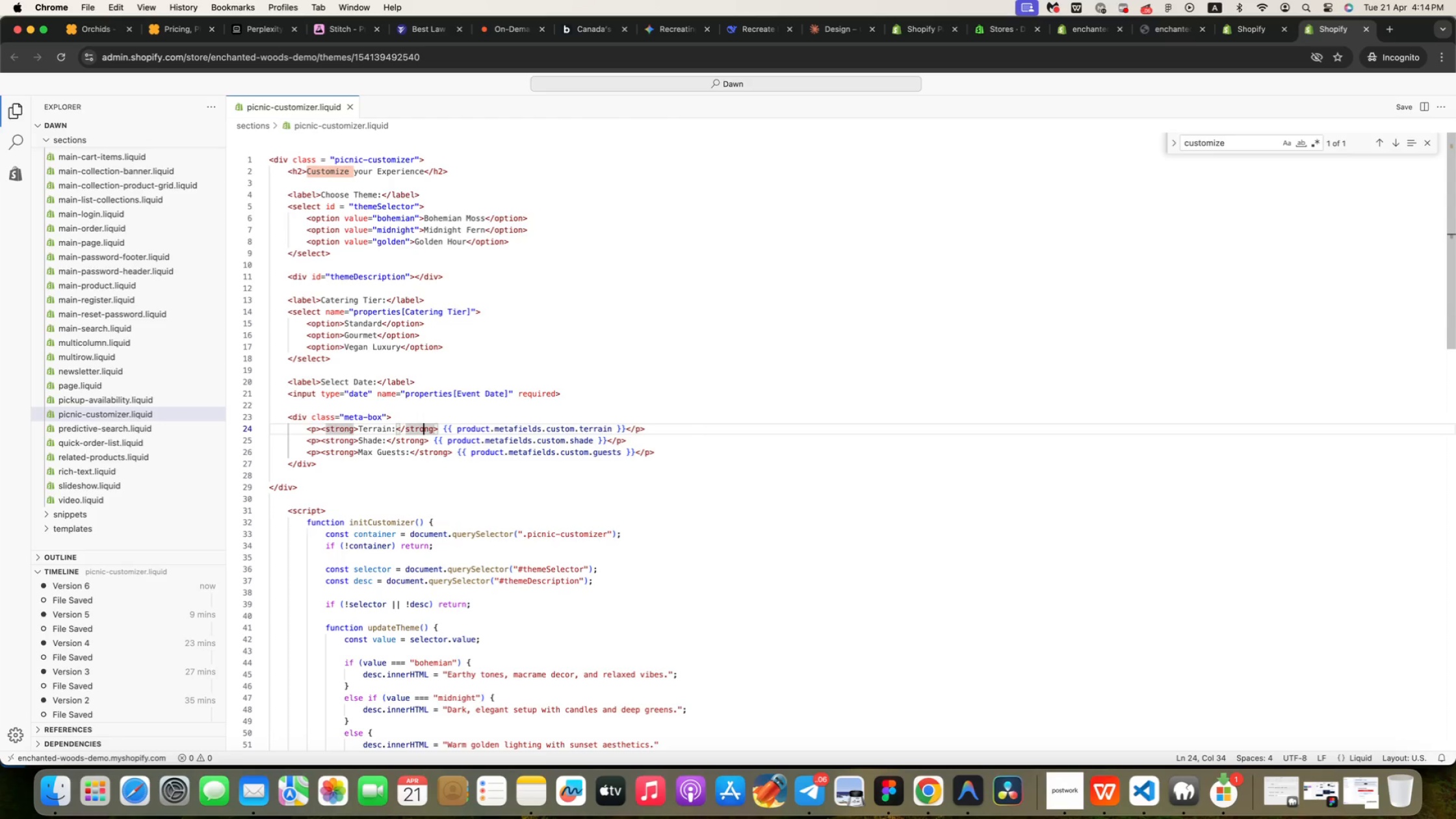 
wait(13.21)
 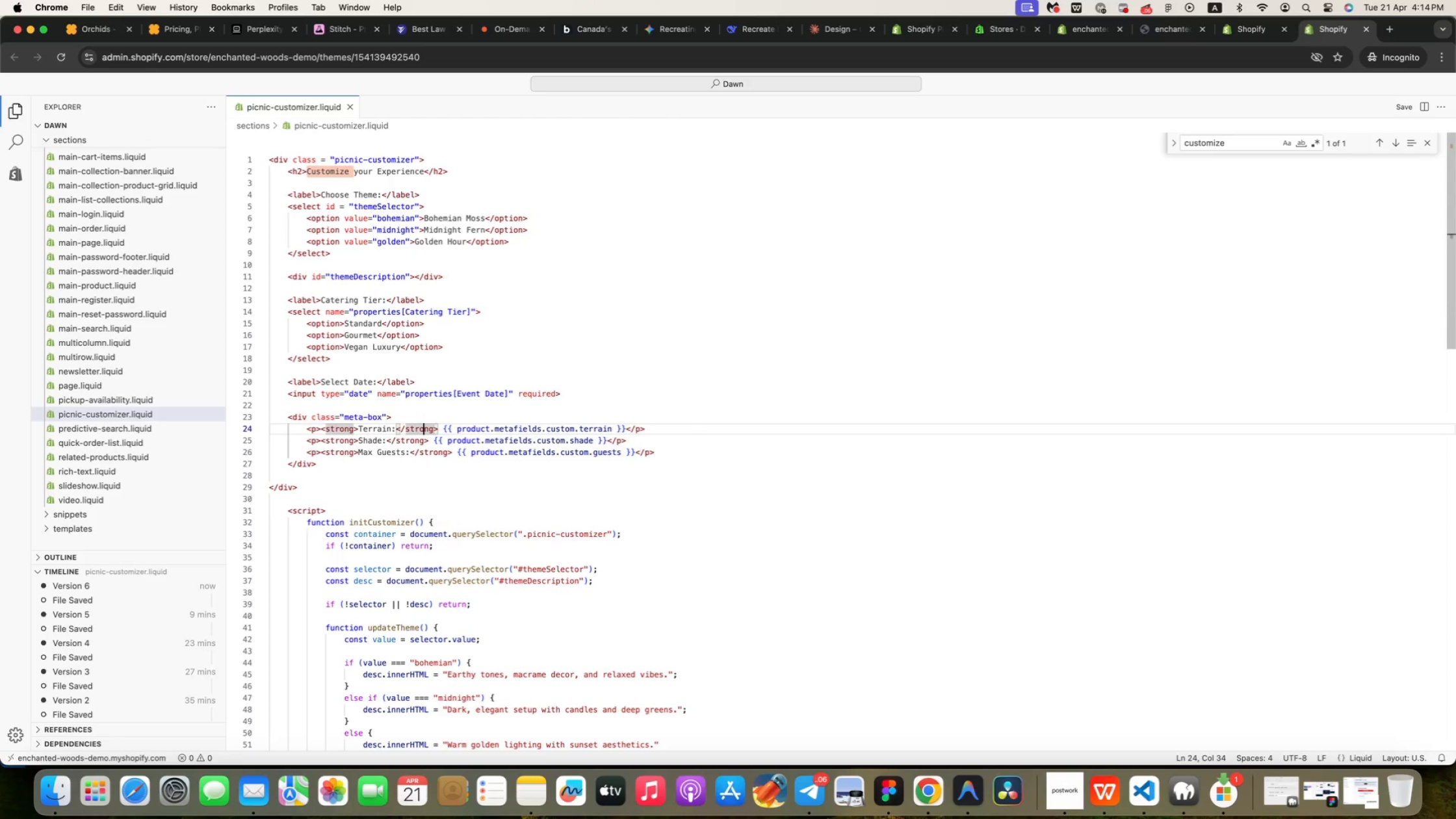 
key(ArrowLeft)
 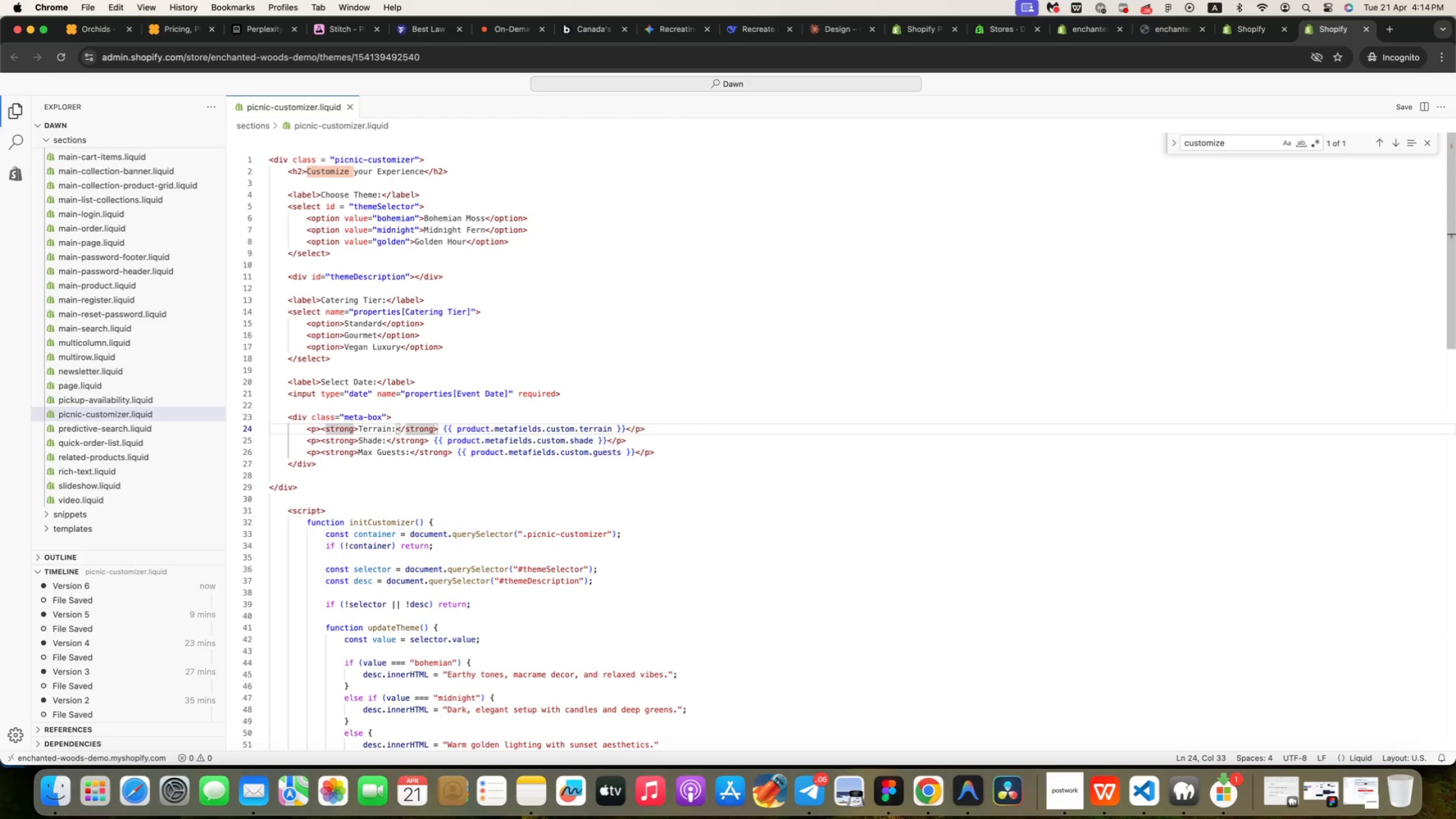 
key(ArrowDown)
 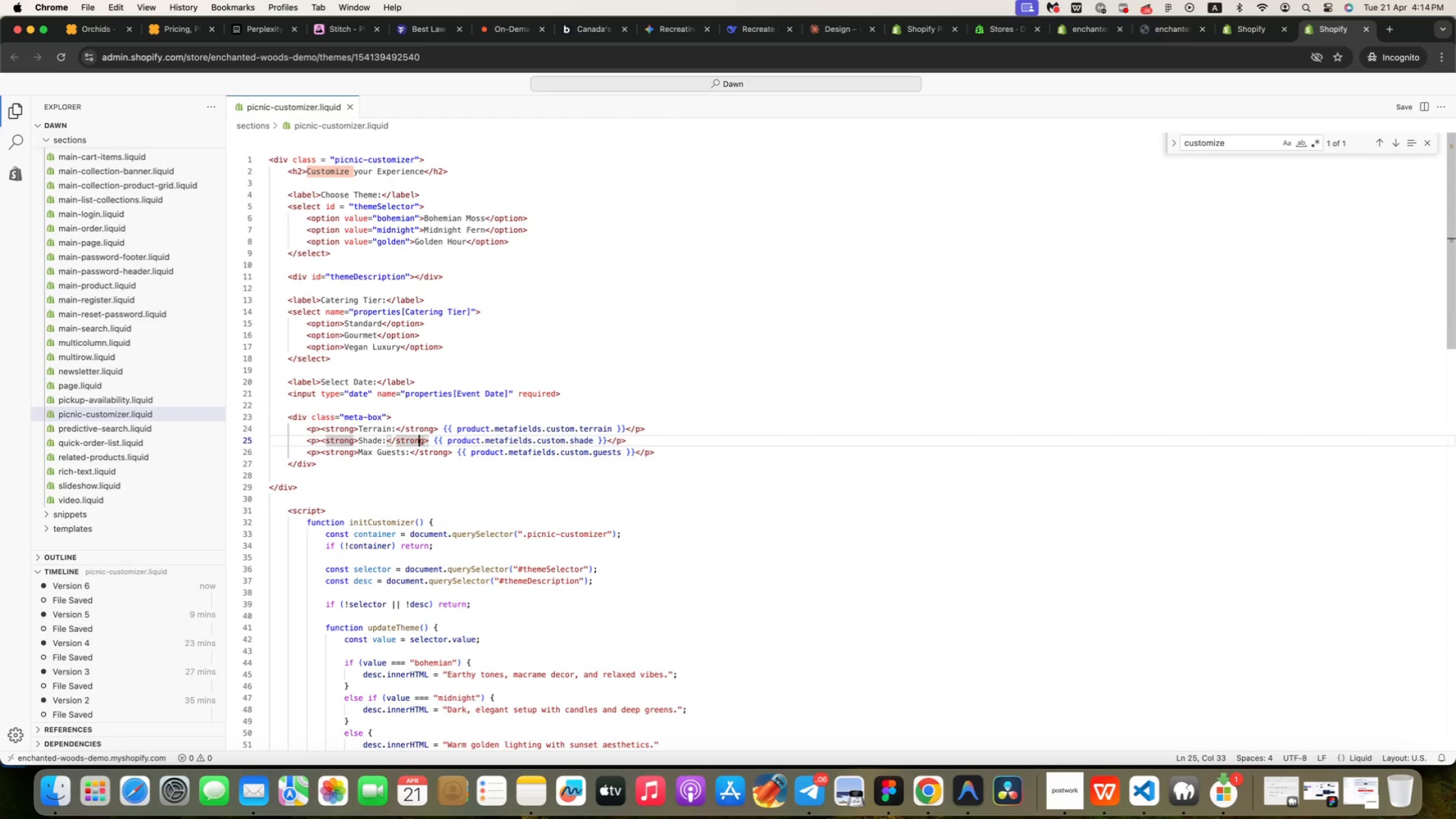 
key(ArrowDown)
 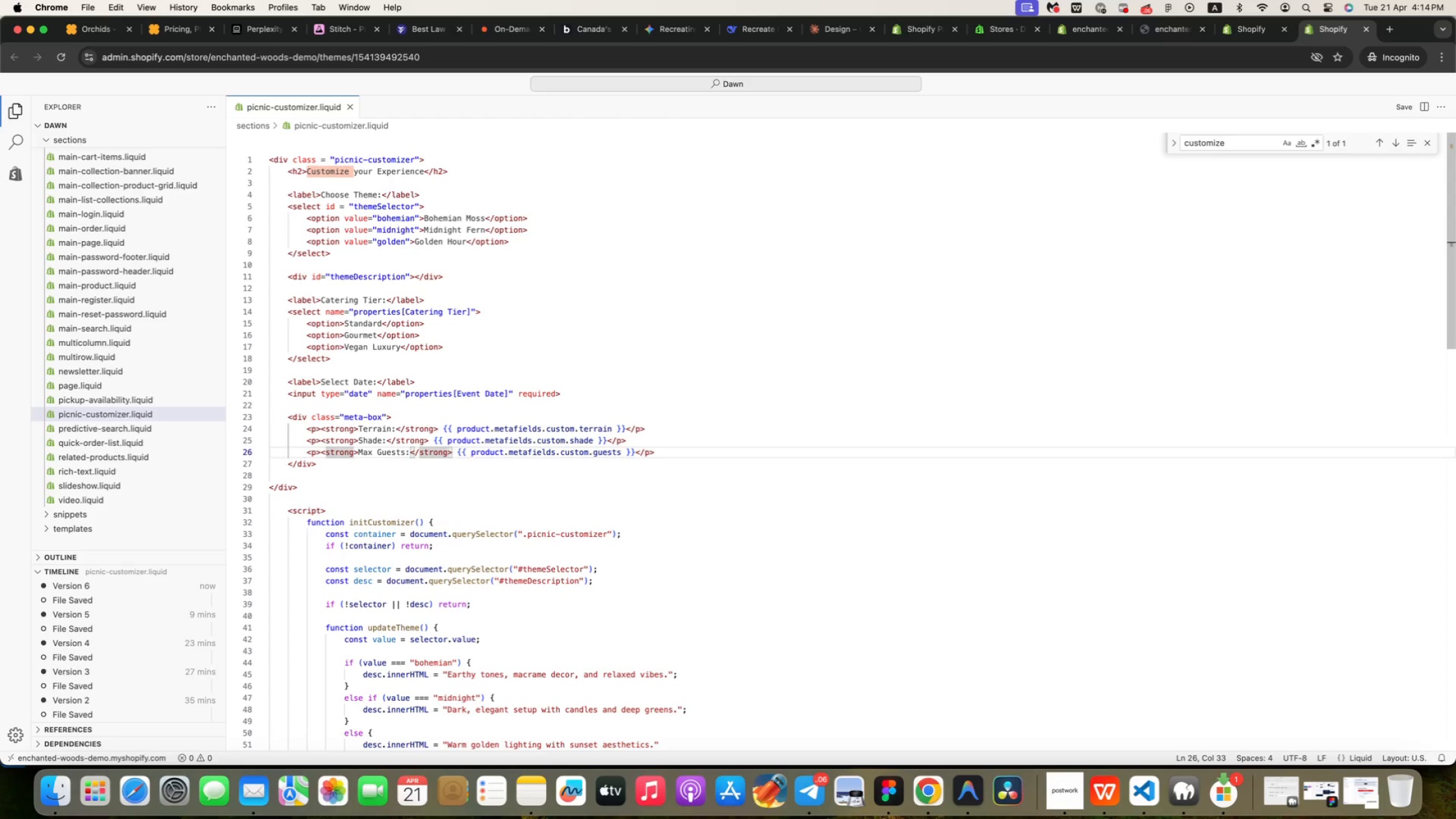 
key(ArrowDown)
 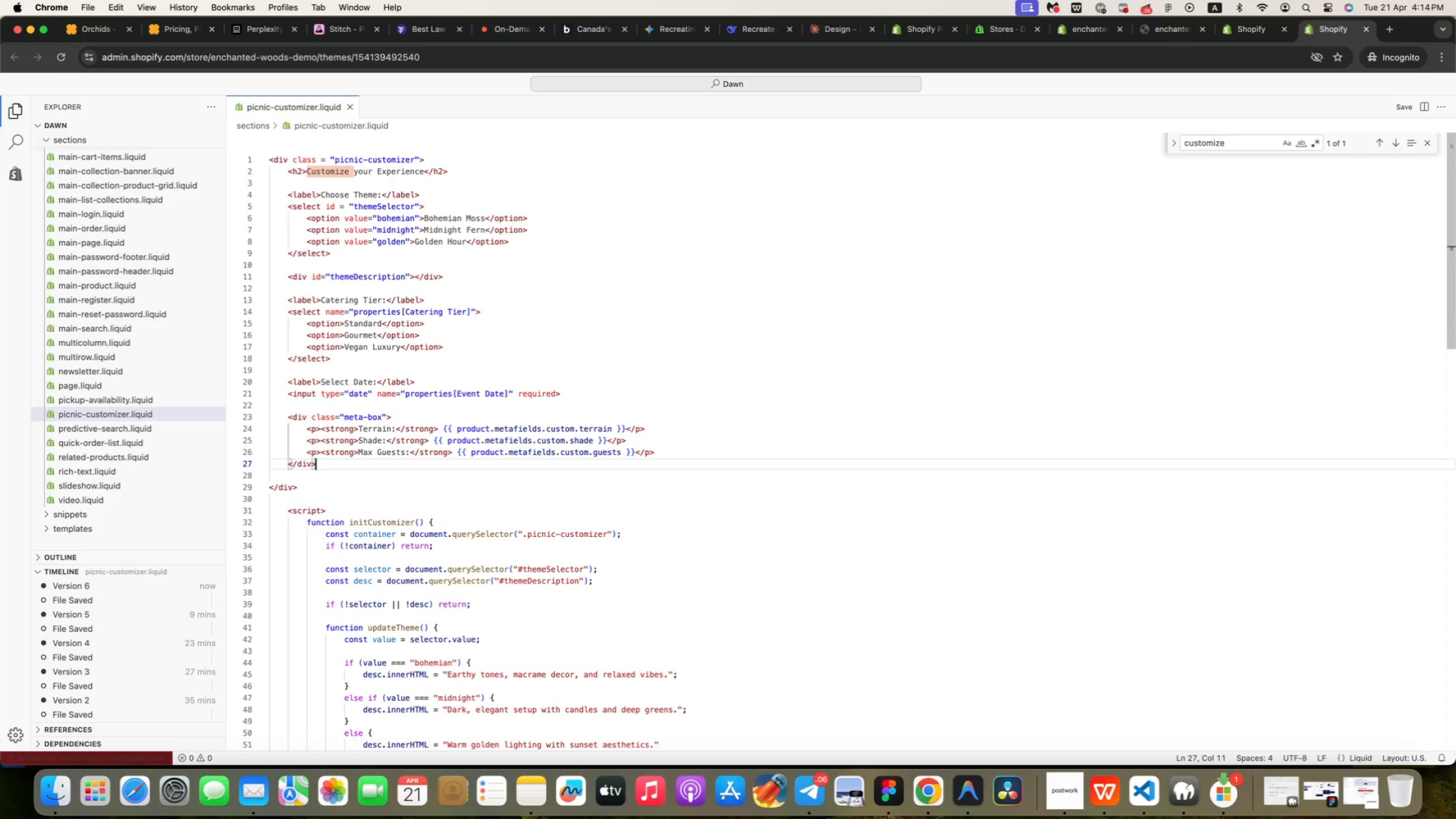 
key(ArrowDown)
 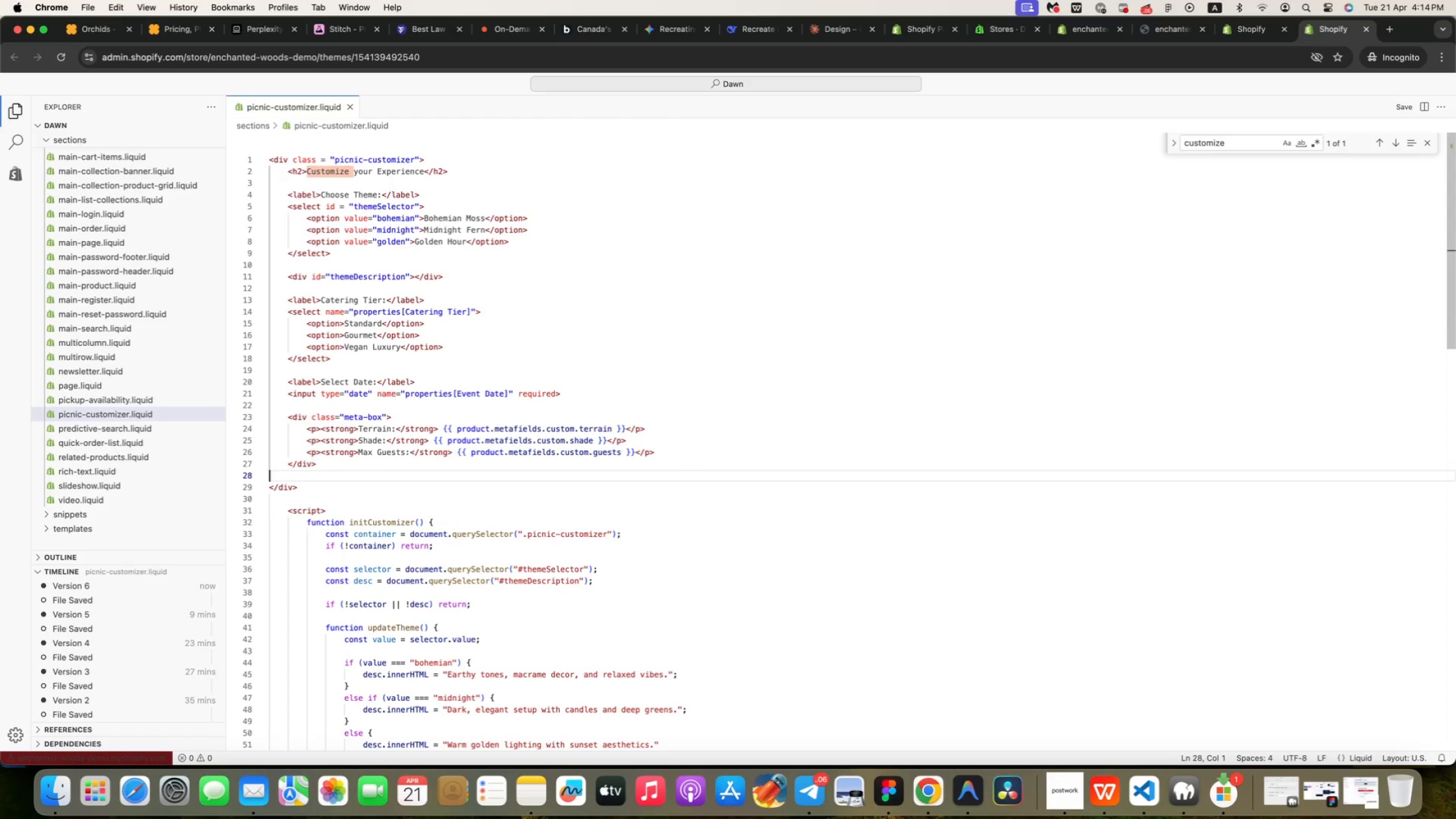 
key(ArrowDown)
 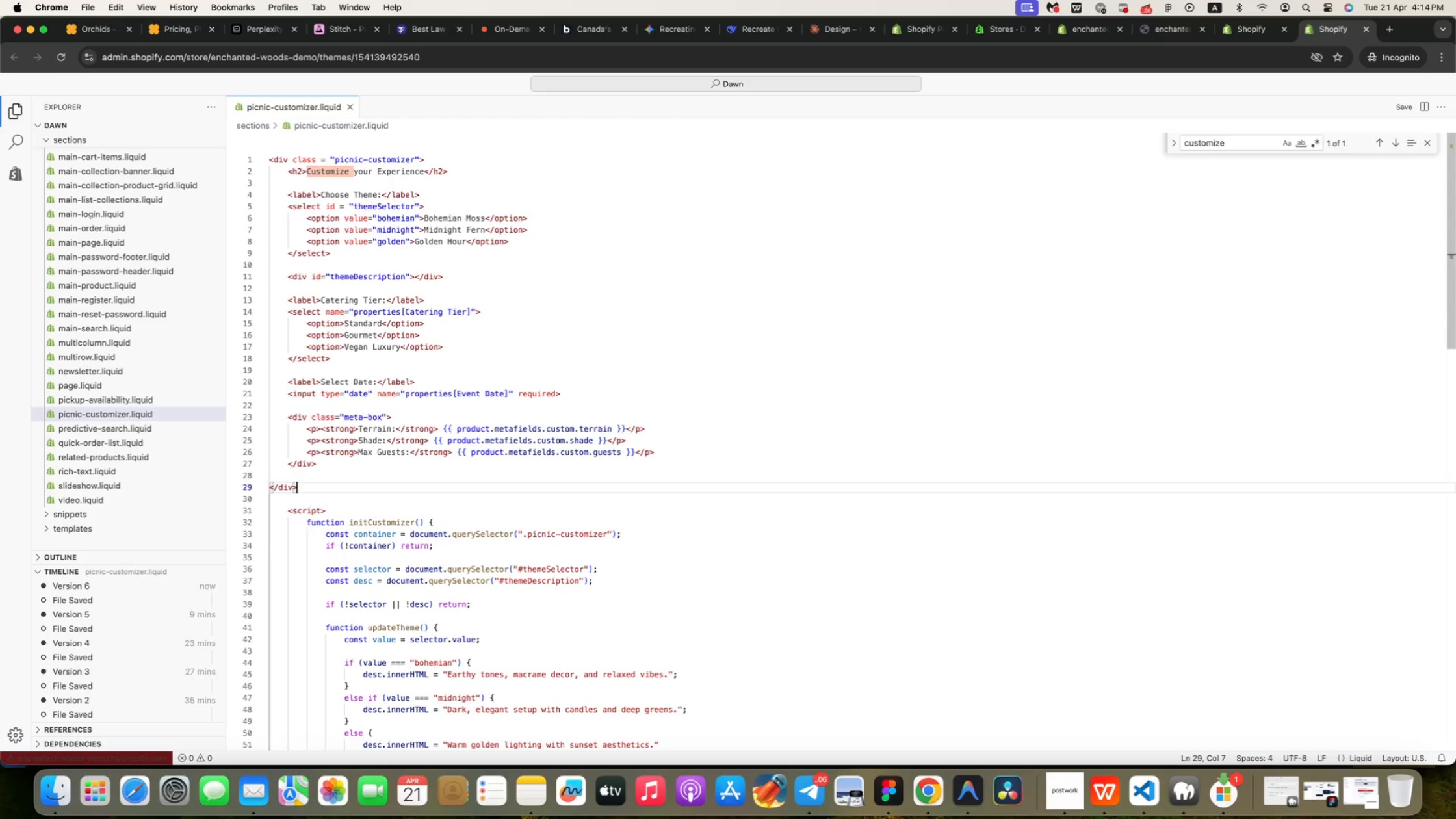 
key(ArrowDown)
 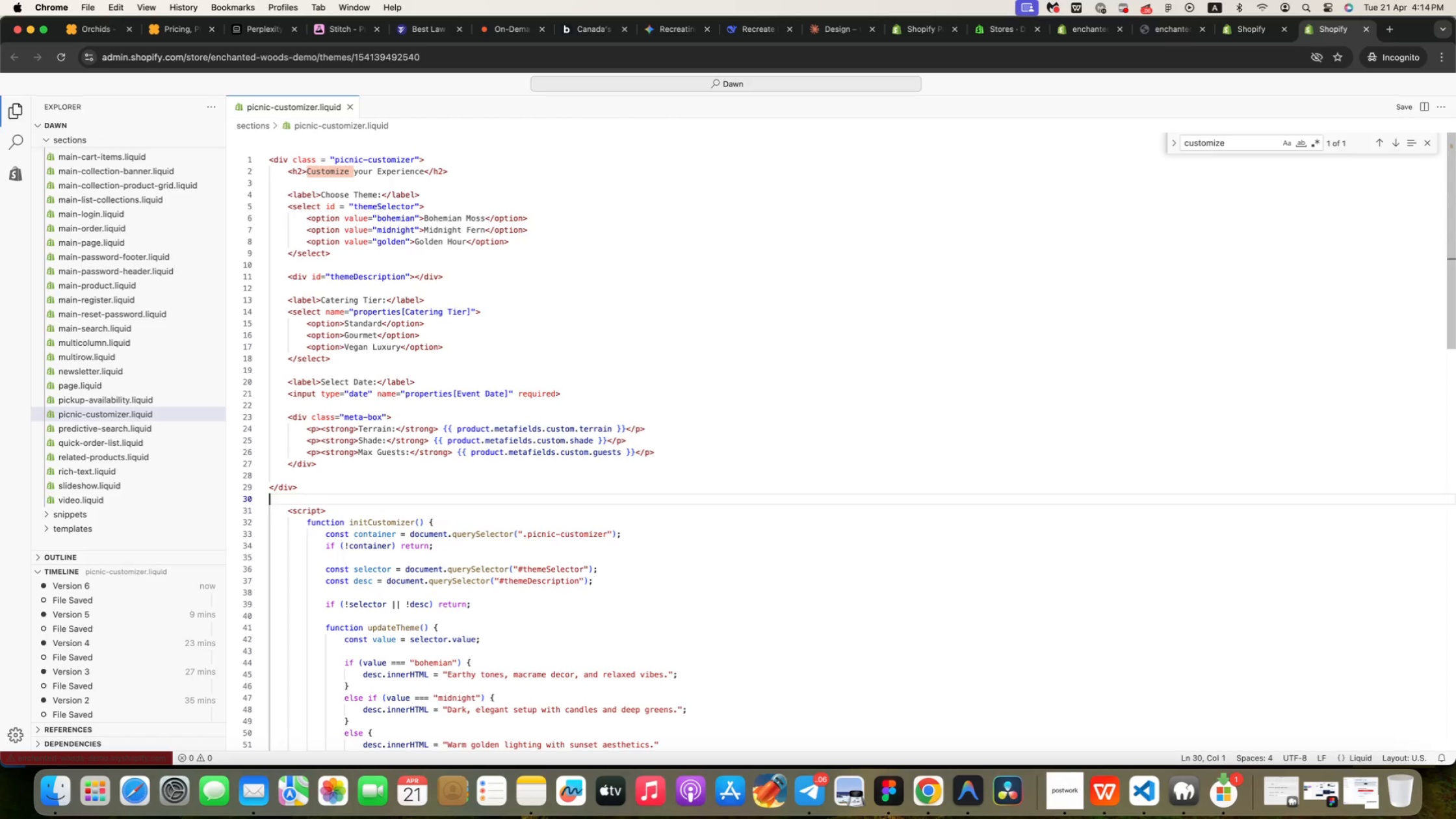 
key(ArrowDown)
 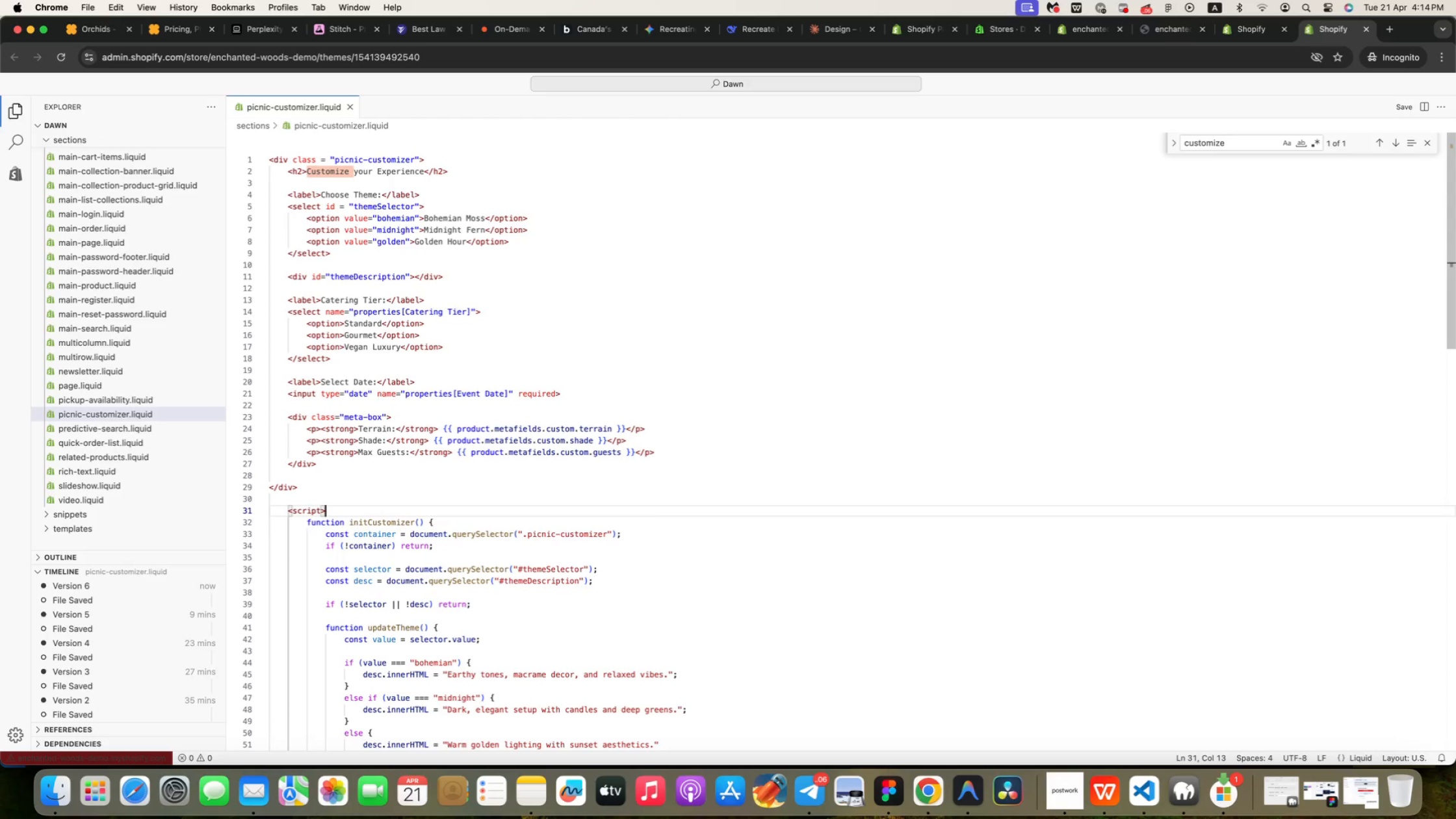 
key(ArrowDown)
 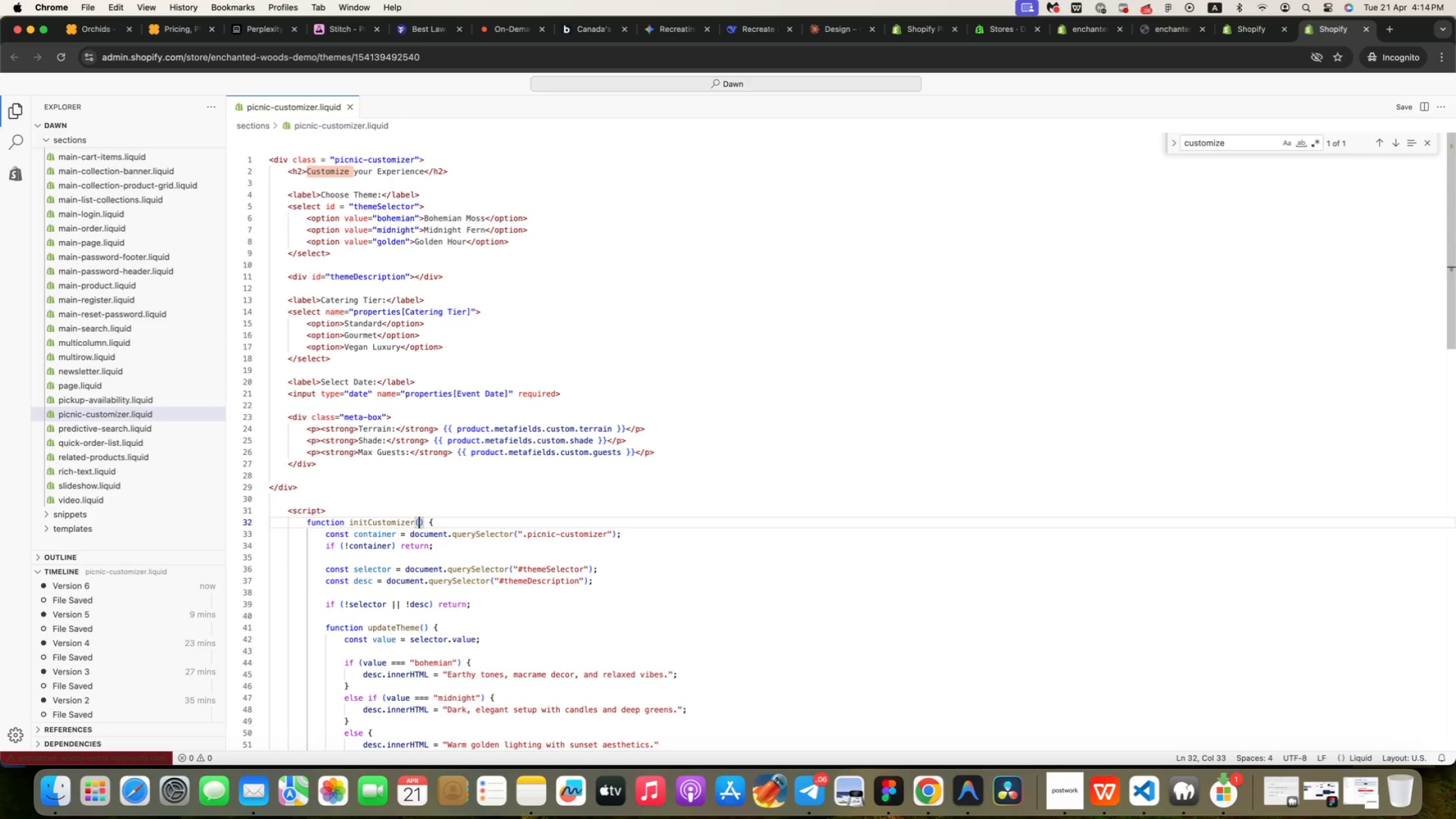 
key(ArrowDown)
 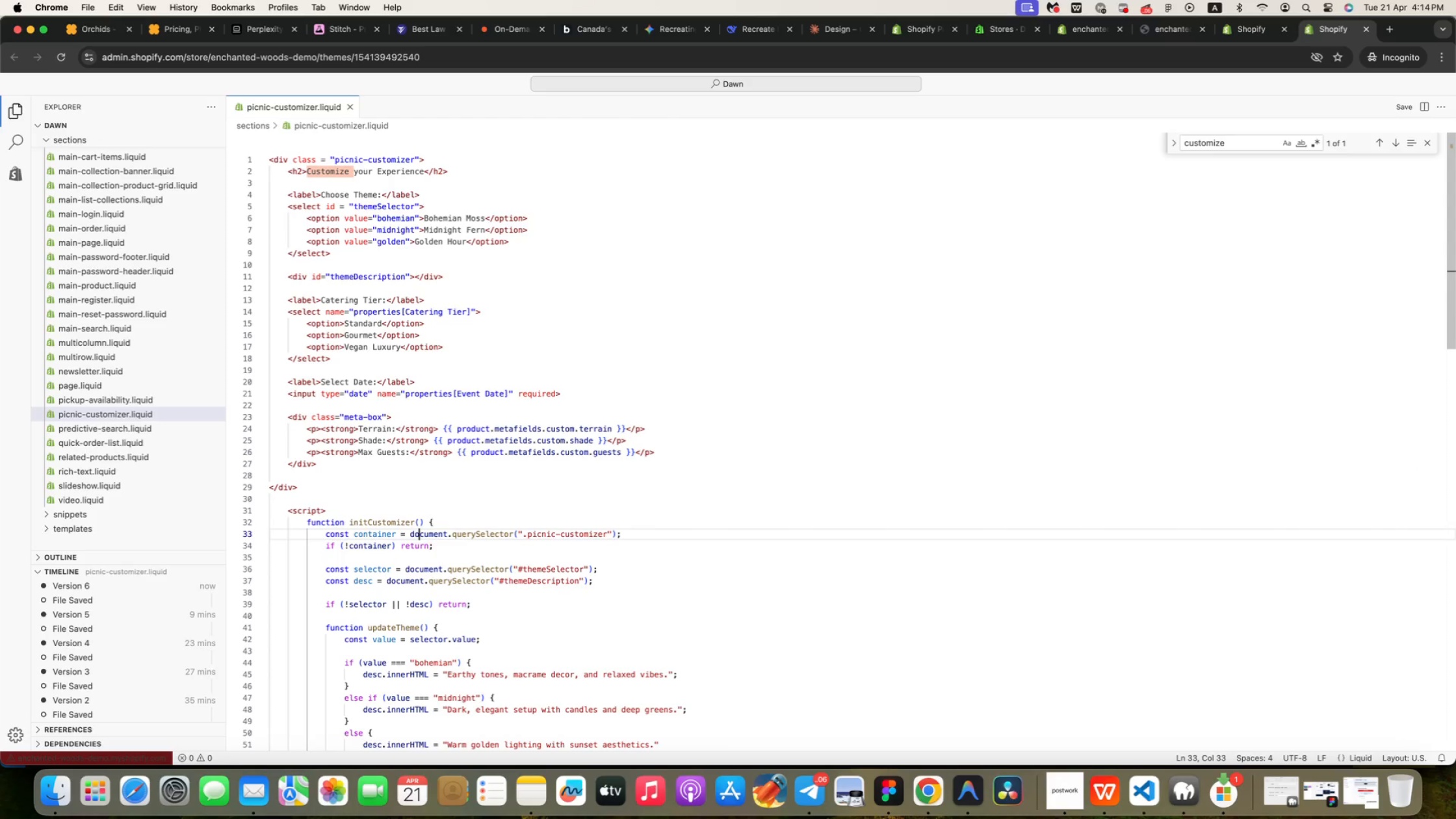 
key(ArrowDown)
 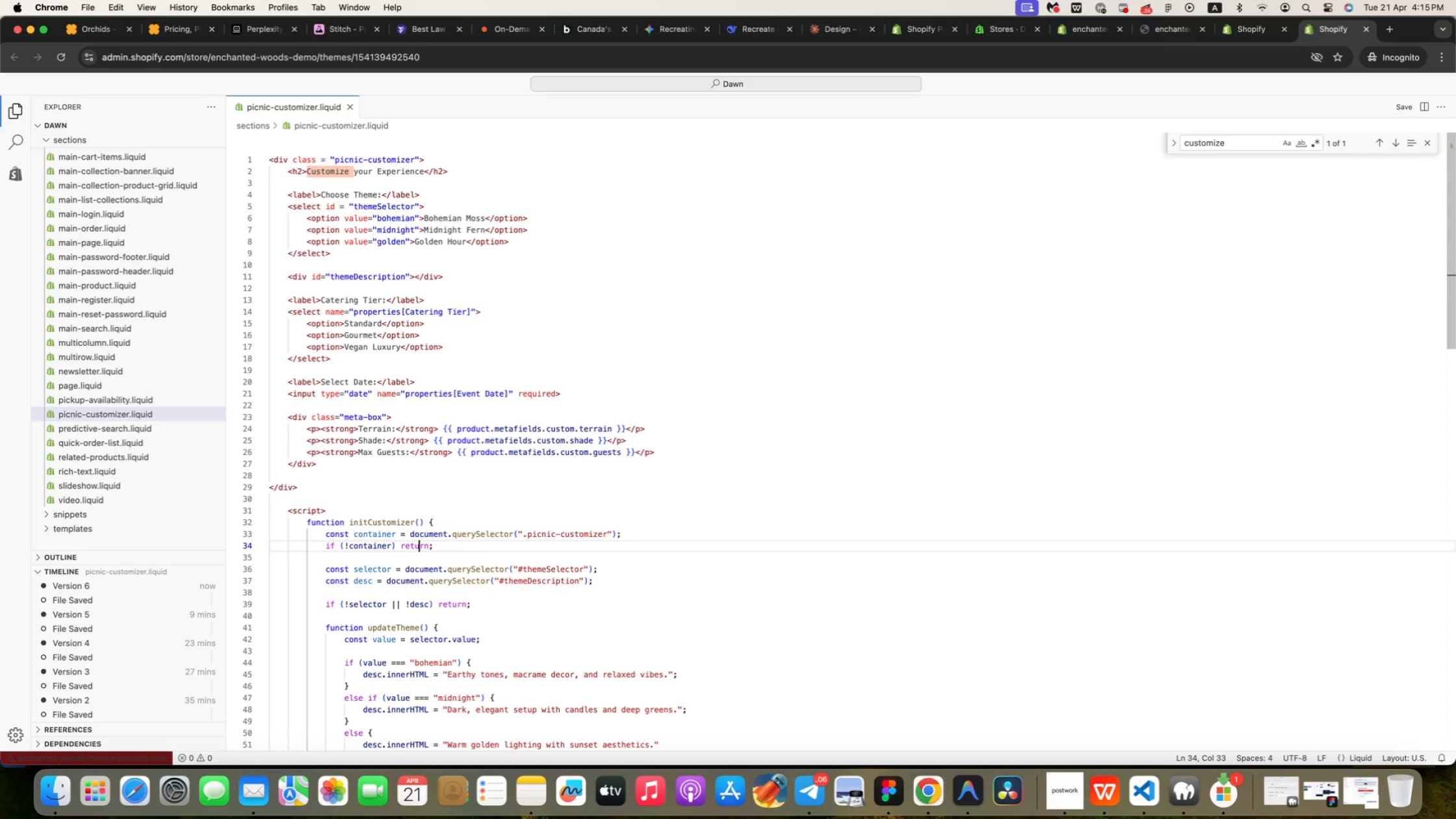 
key(ArrowDown)
 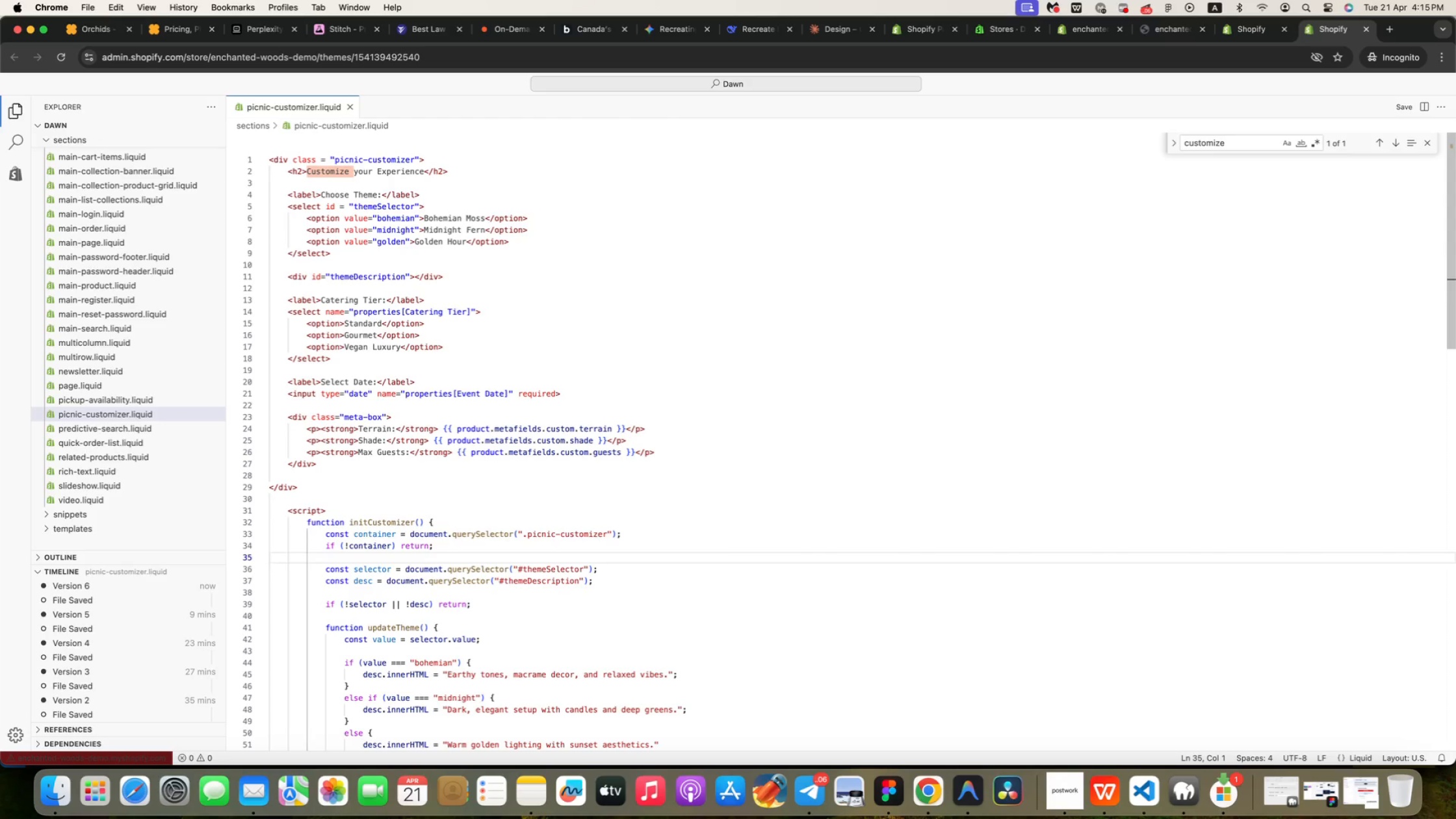 
key(ArrowDown)
 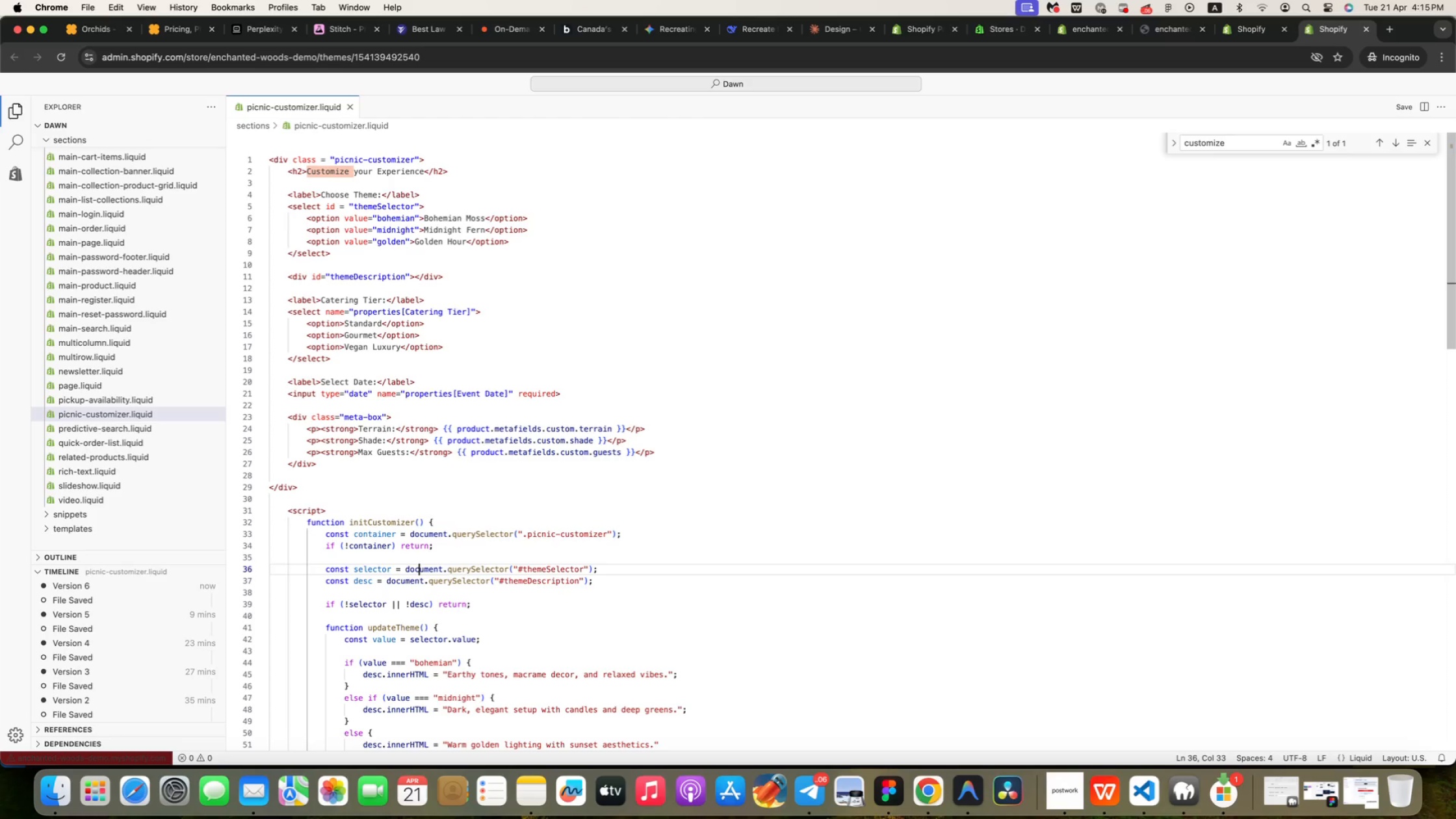 
key(ArrowDown)
 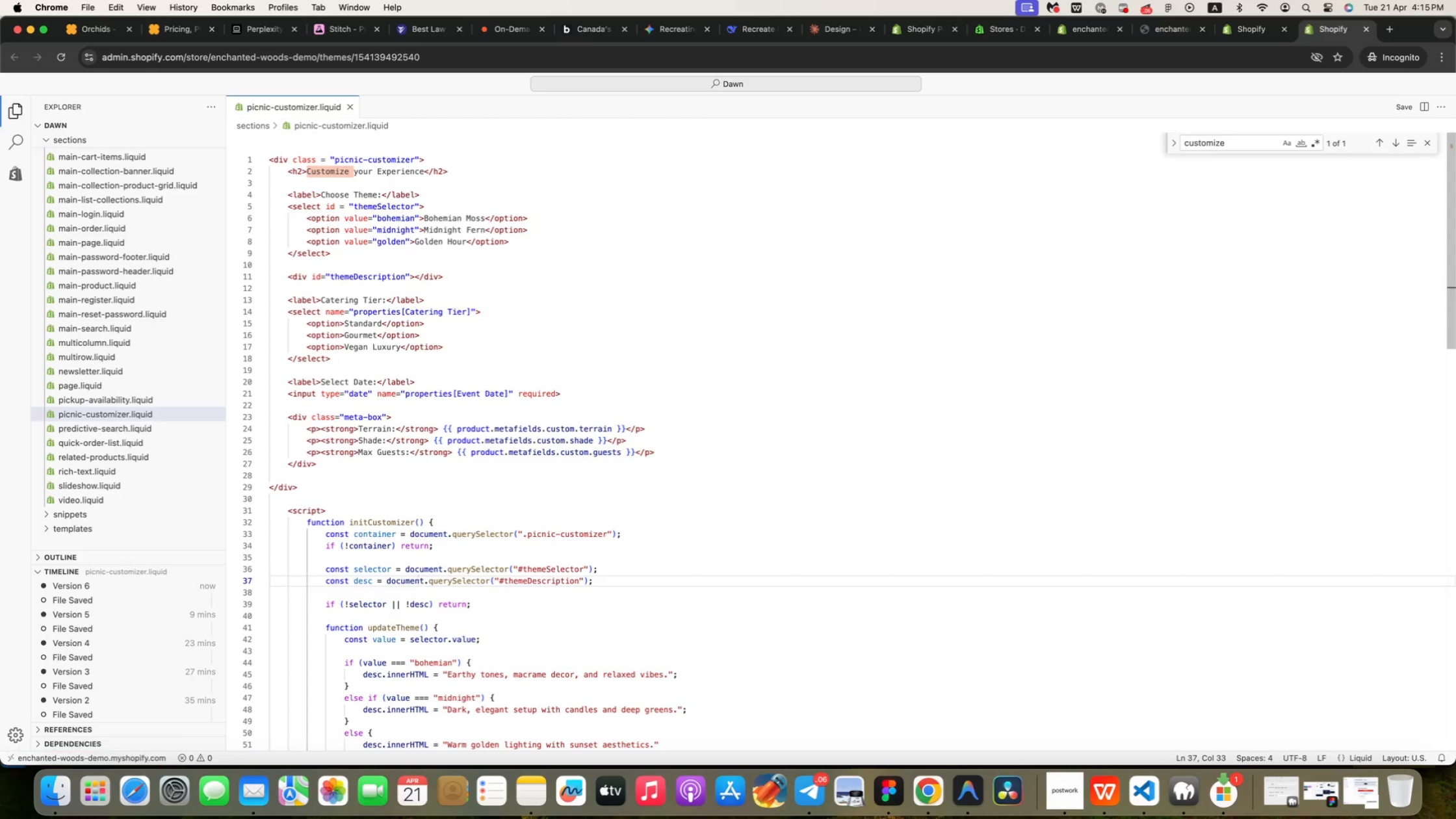 
key(ArrowDown)
 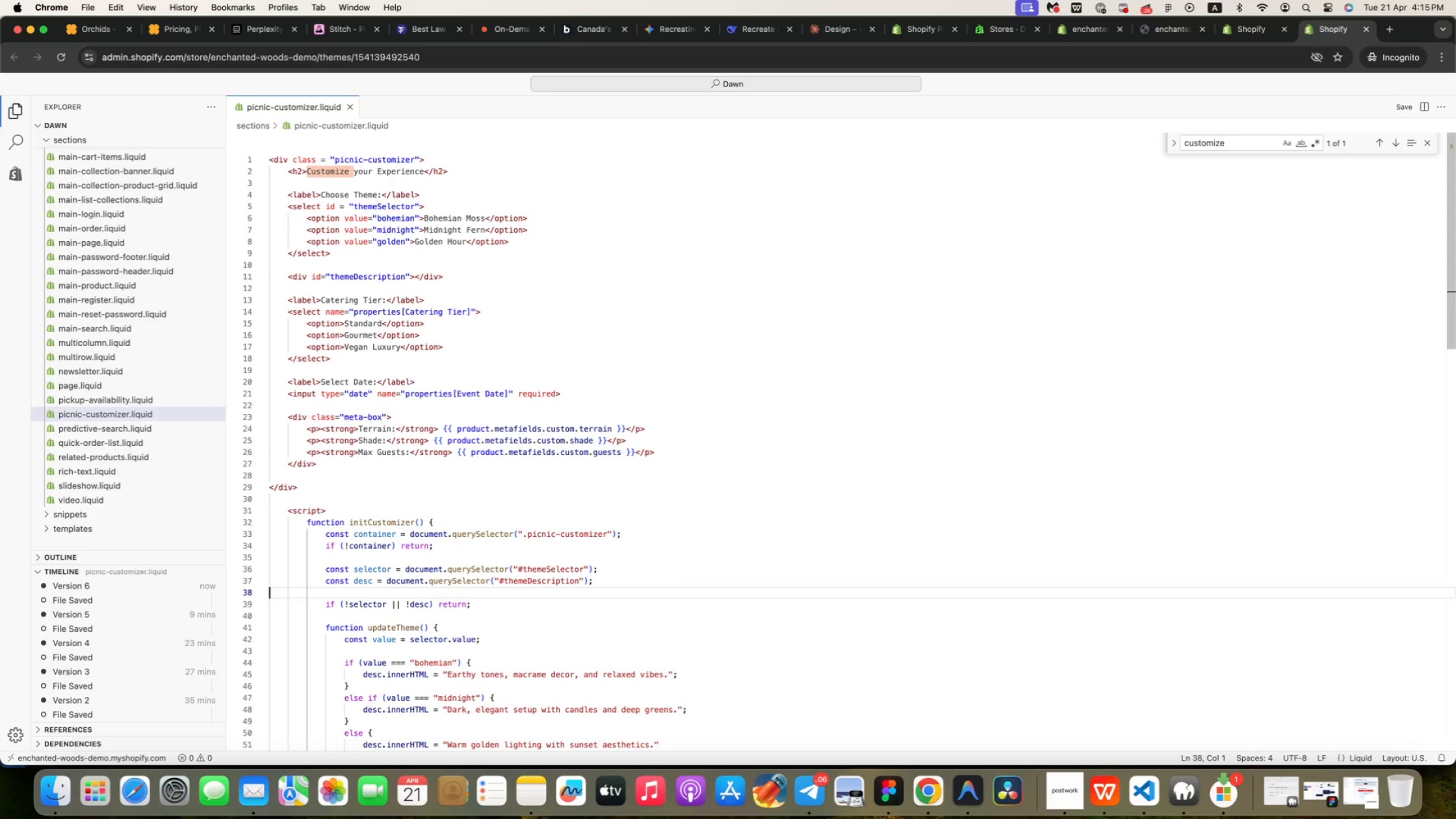 
key(ArrowDown)
 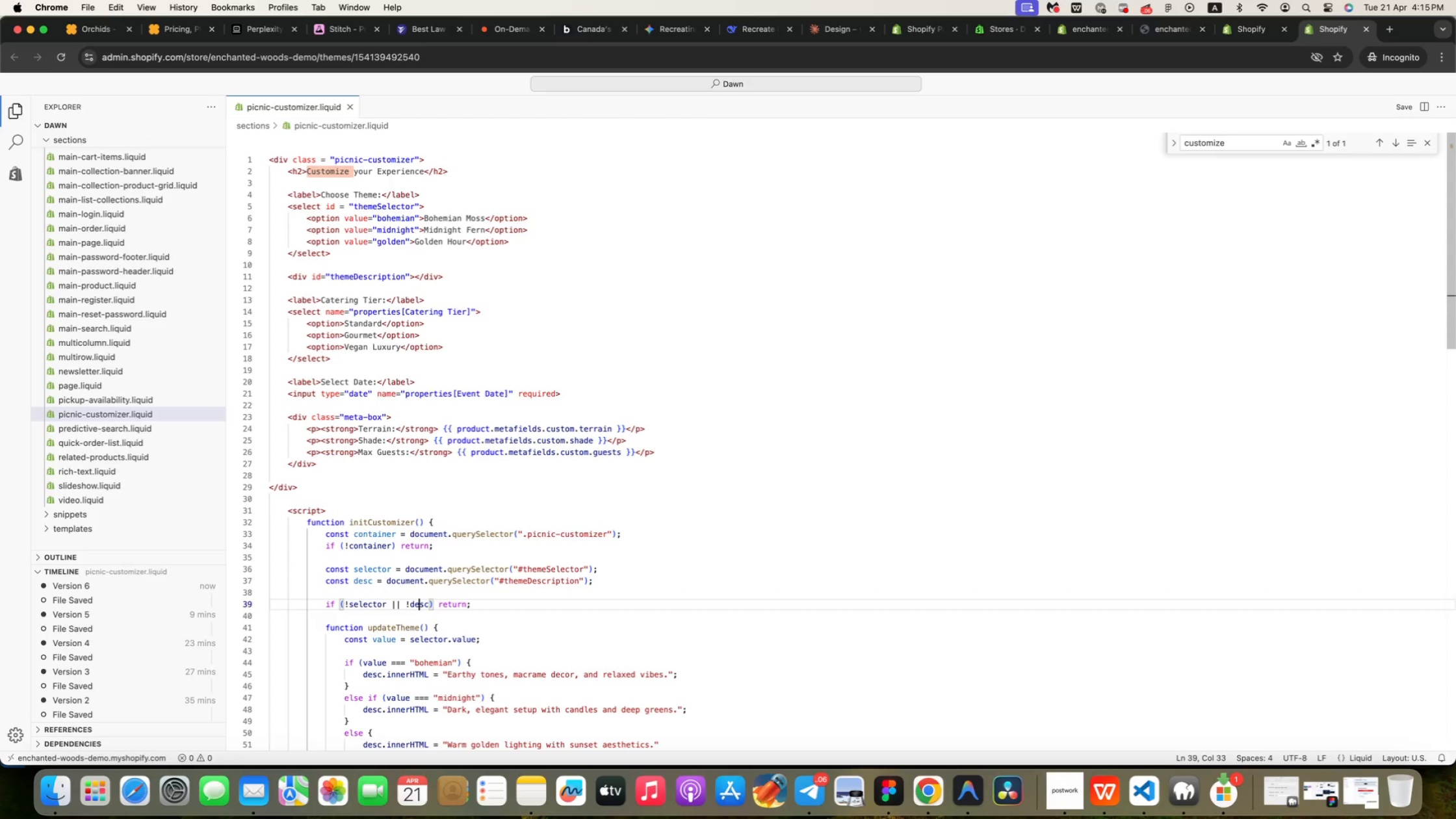 
key(ArrowDown)
 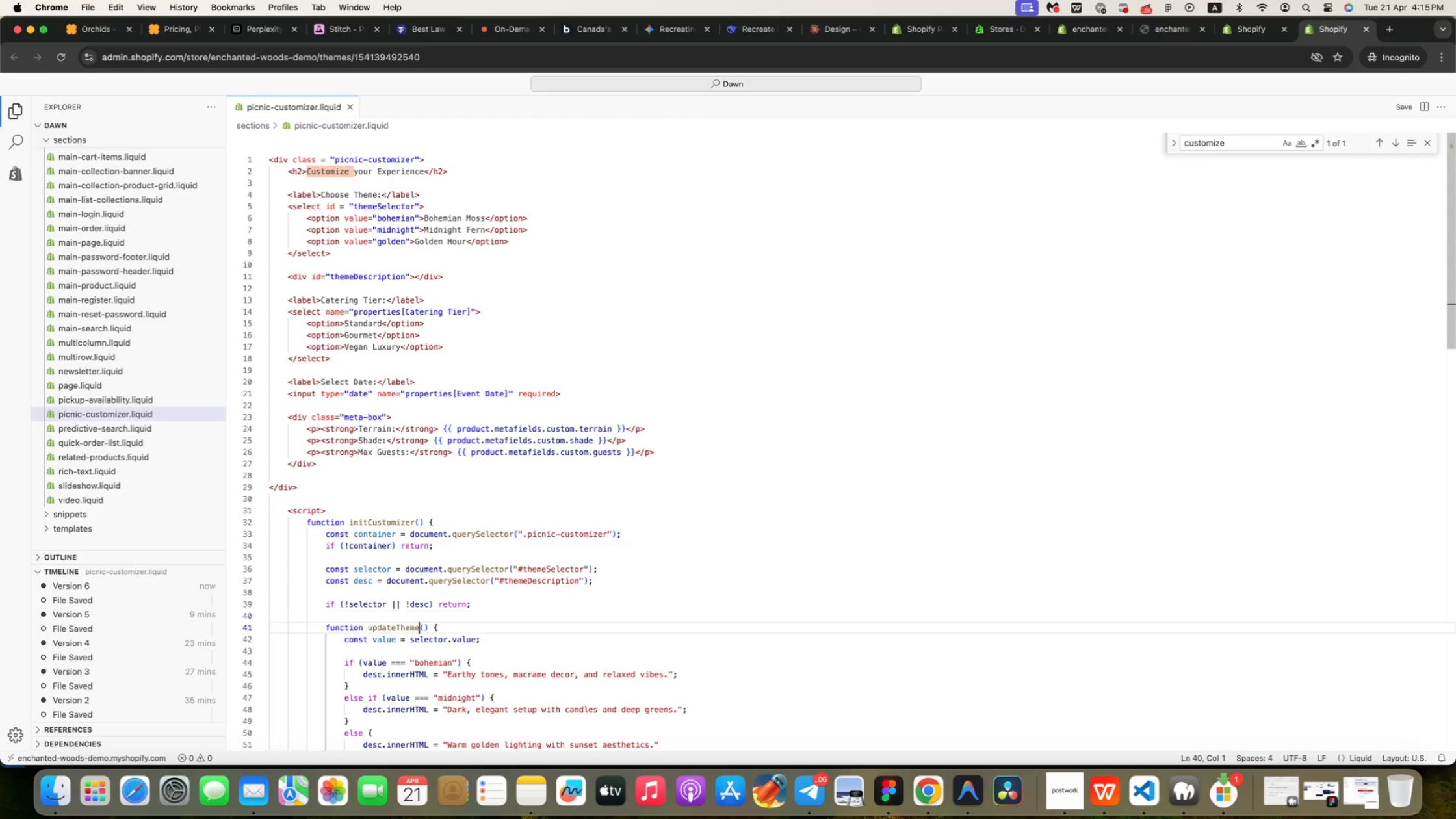 
key(ArrowDown)
 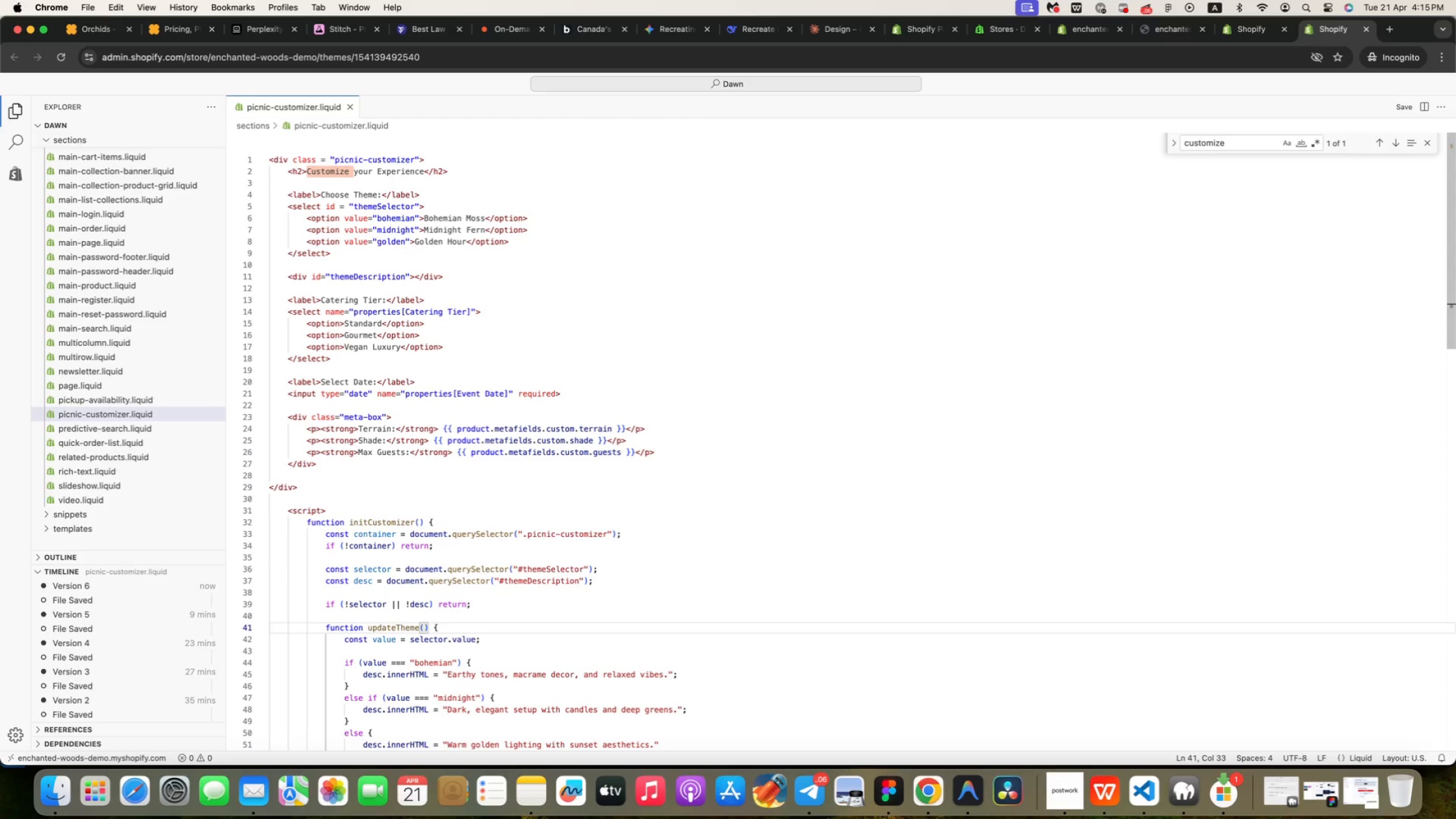 
key(ArrowDown)
 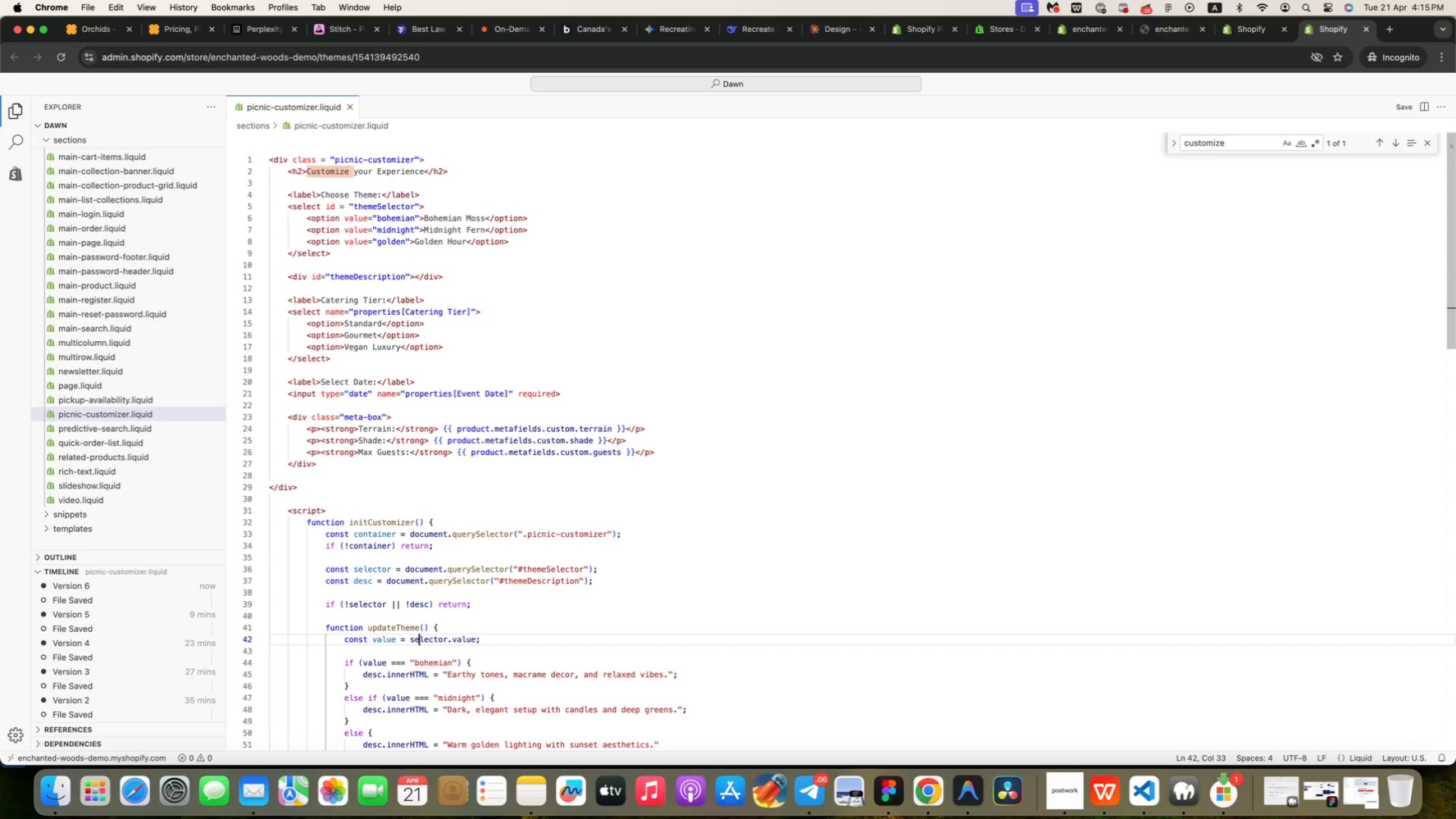 
key(ArrowDown)
 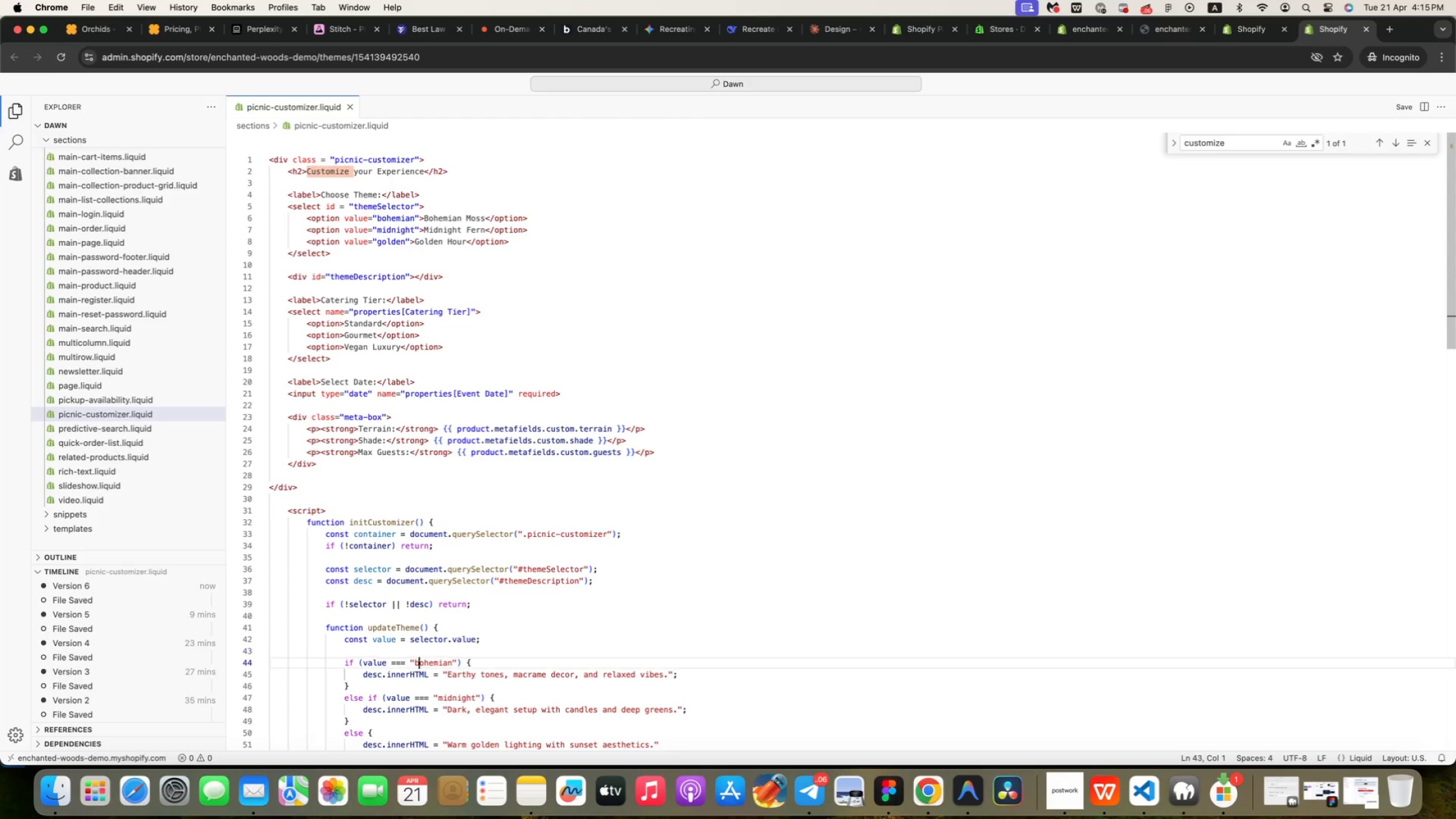 
key(ArrowDown)
 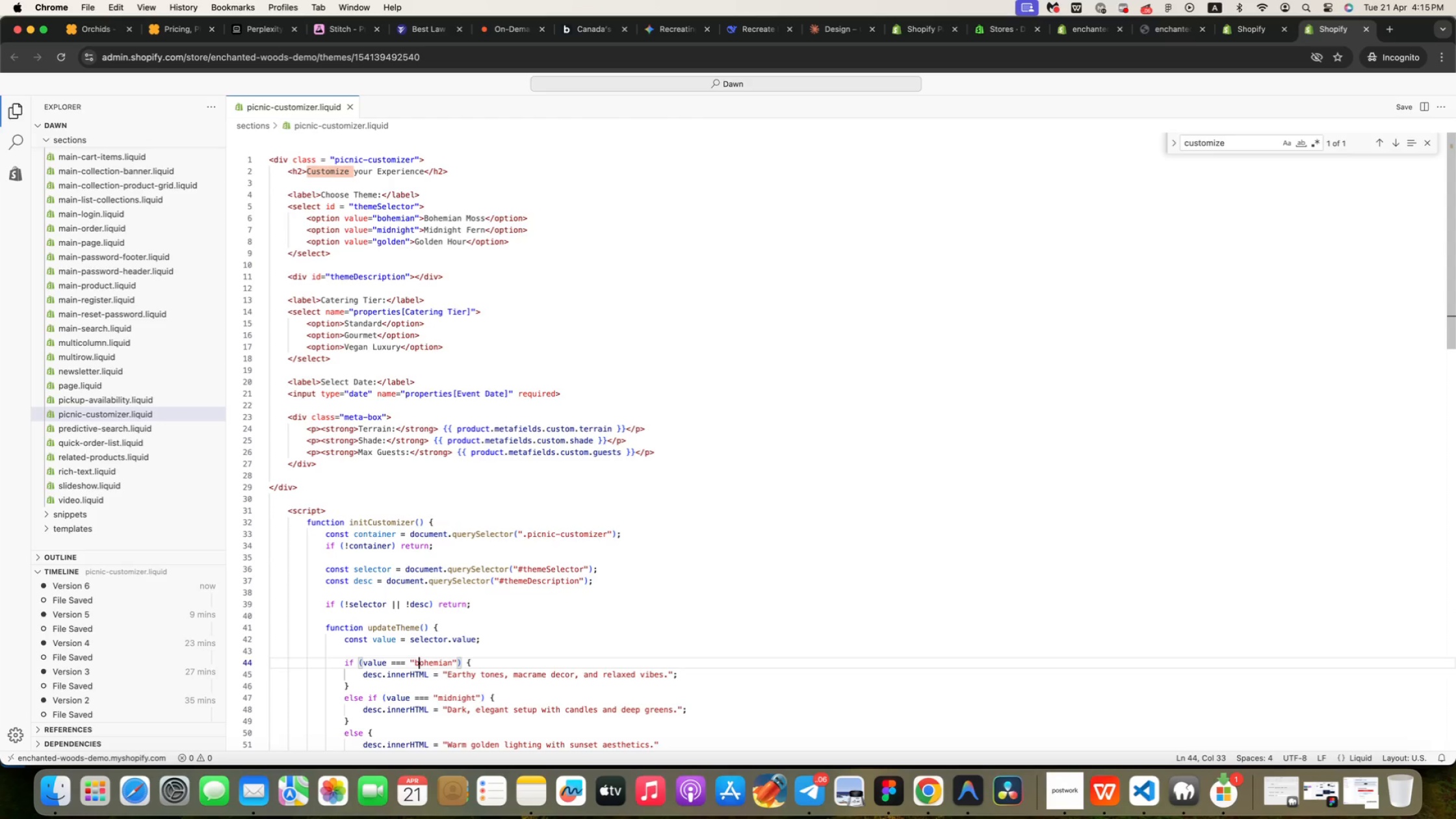 
key(ArrowDown)
 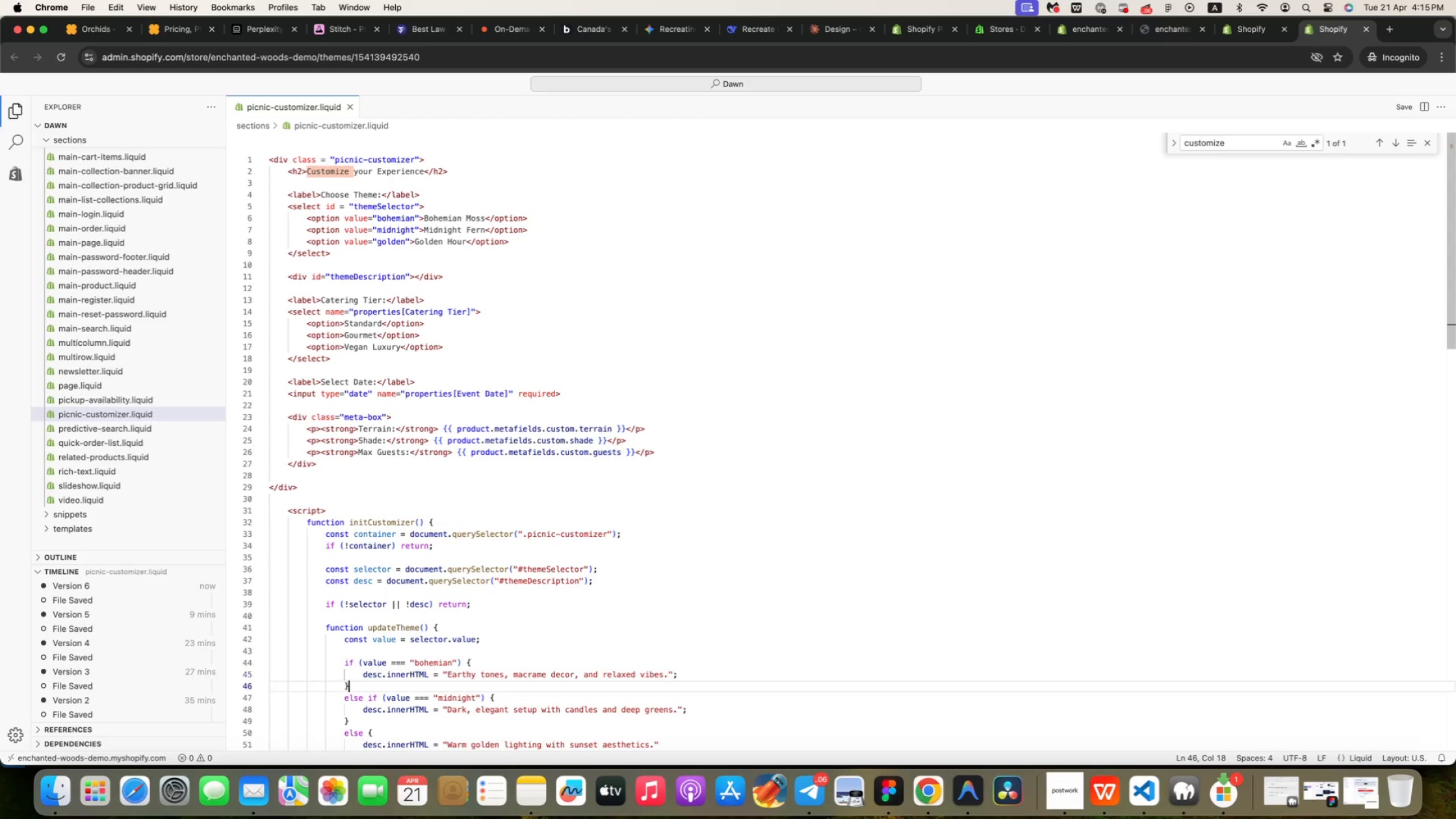 
key(ArrowDown)
 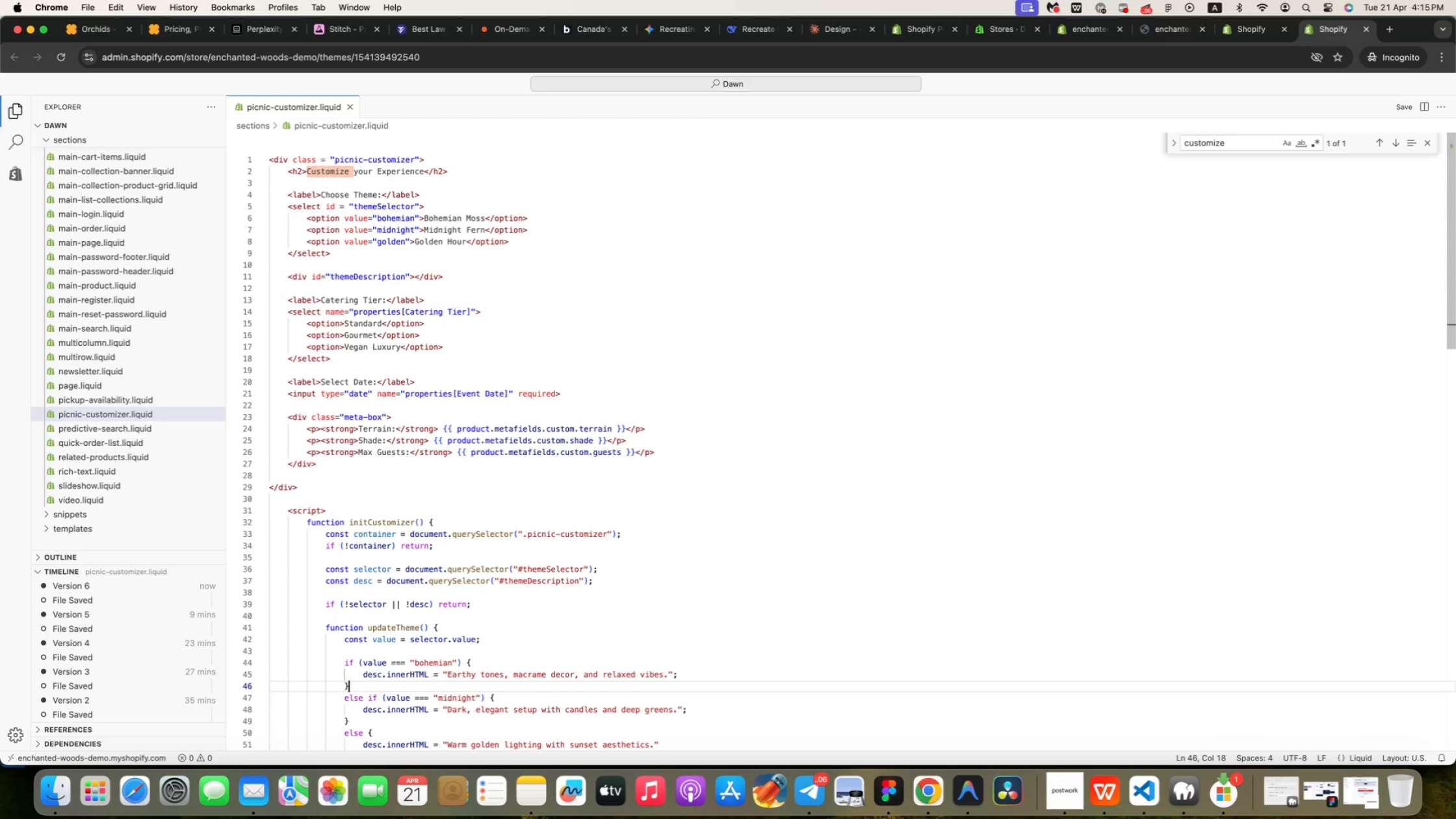 
key(ArrowDown)
 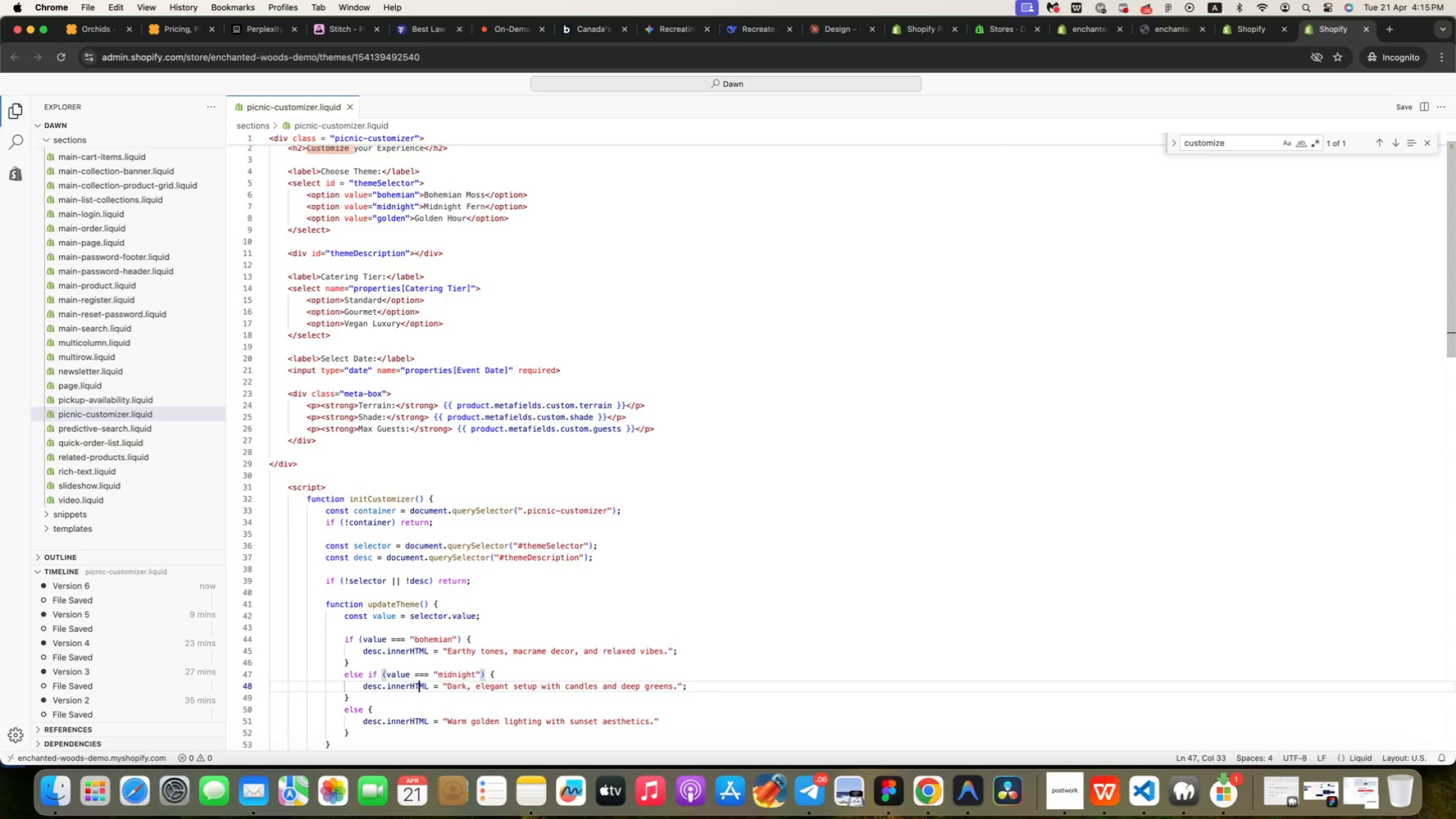 
key(ArrowDown)
 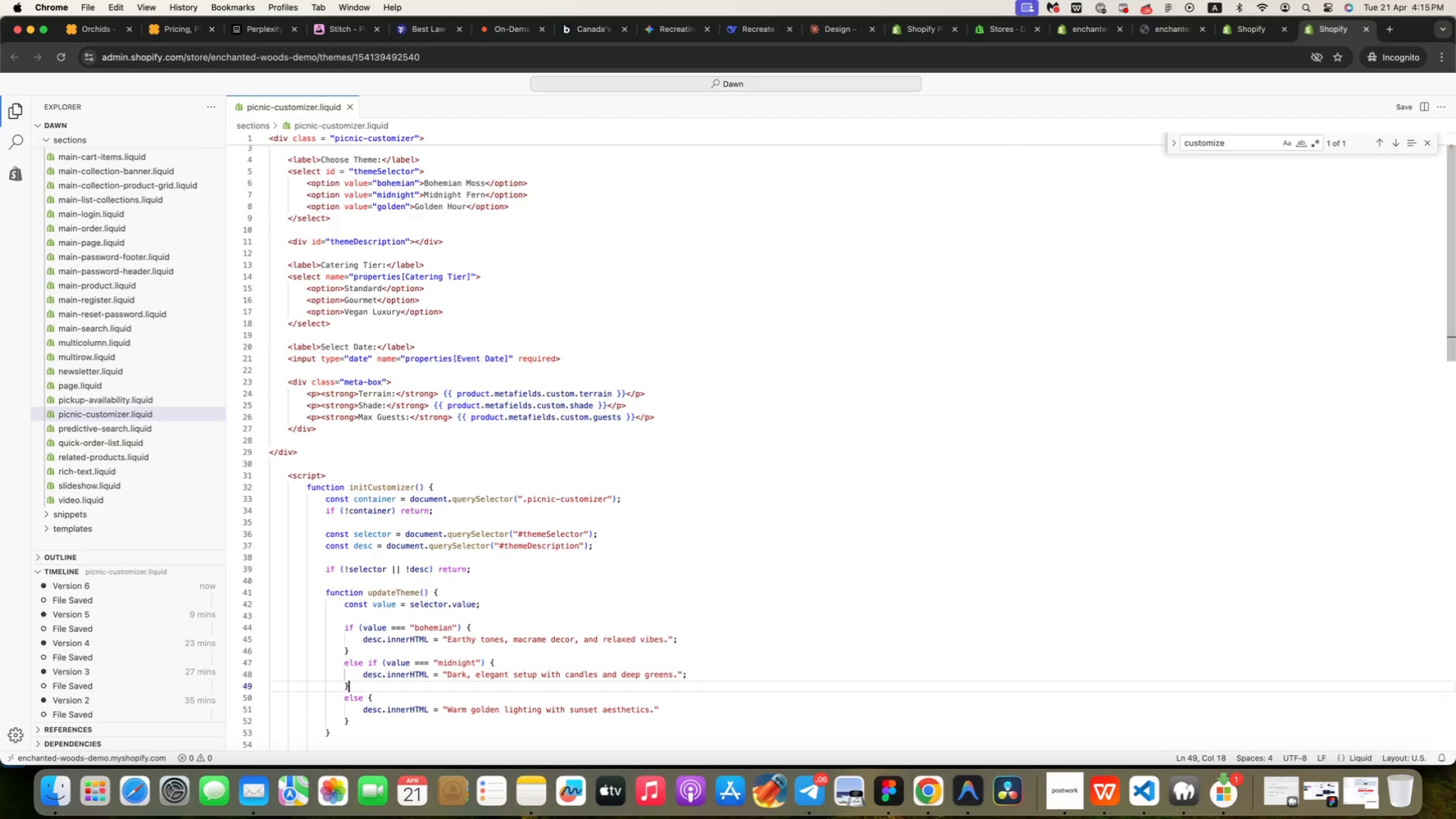 
key(ArrowDown)
 